 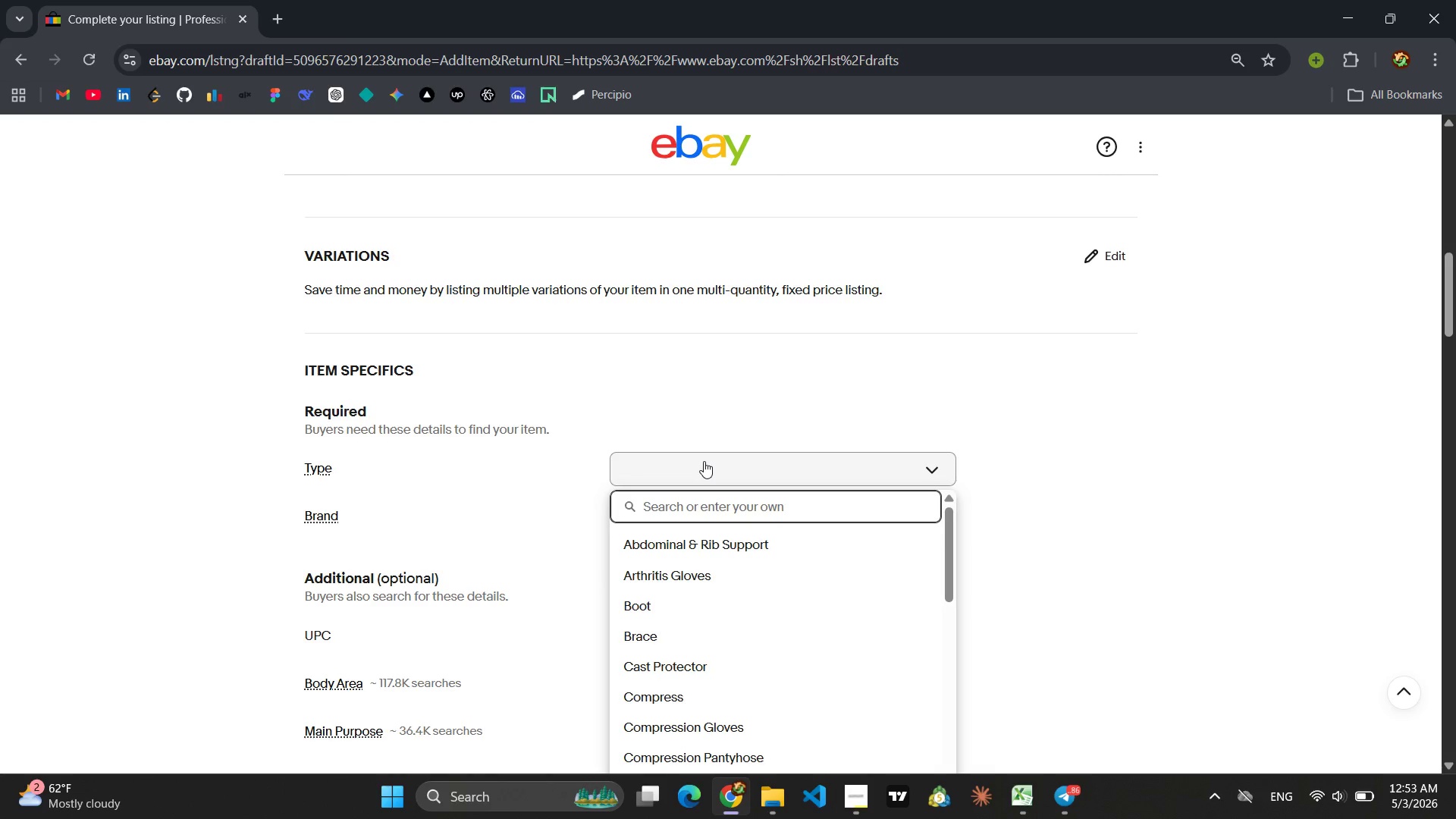 
type(NuHel)
key(Backspace)
type(alth Dynamics)
 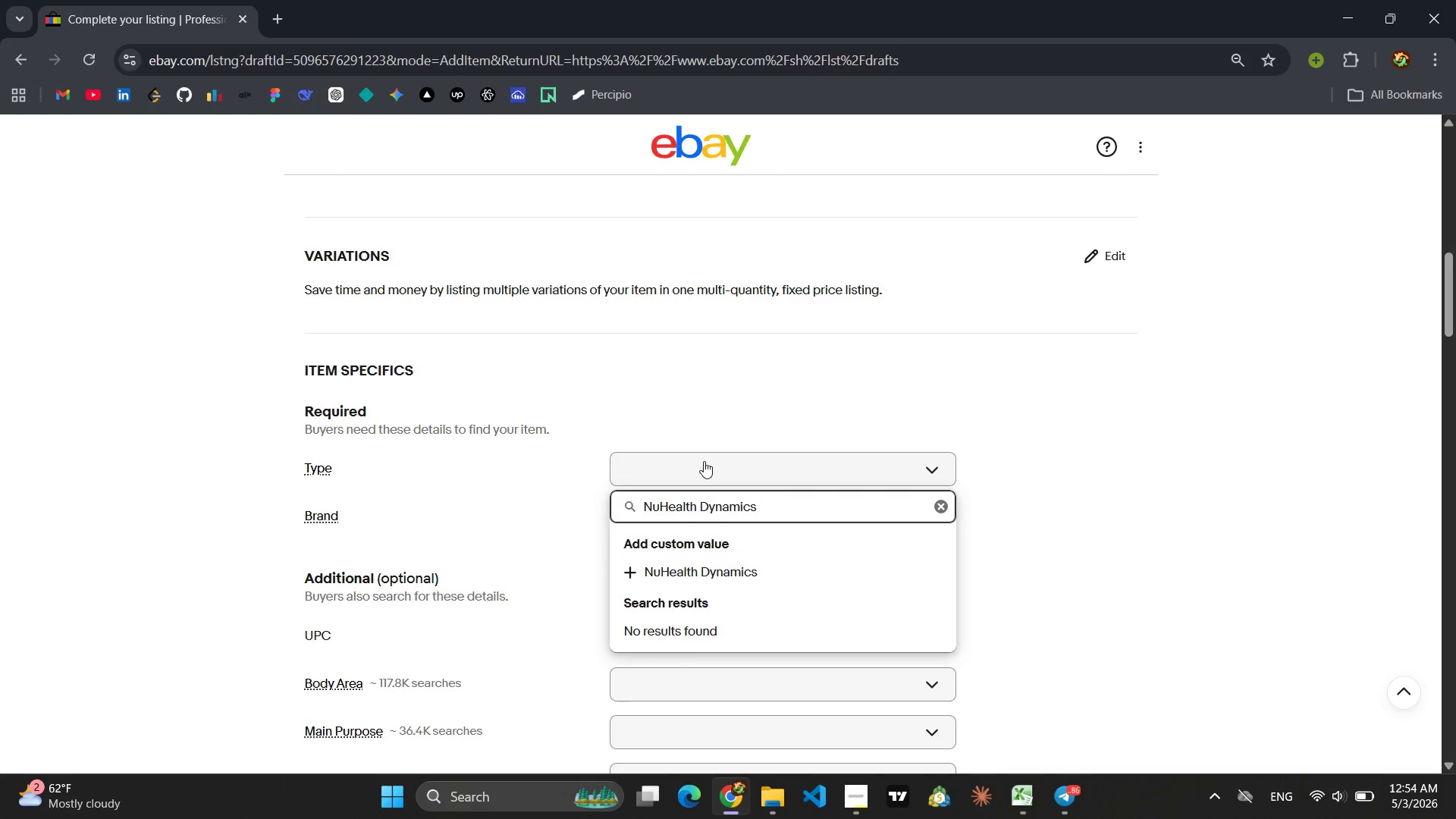 
key(Enter)
 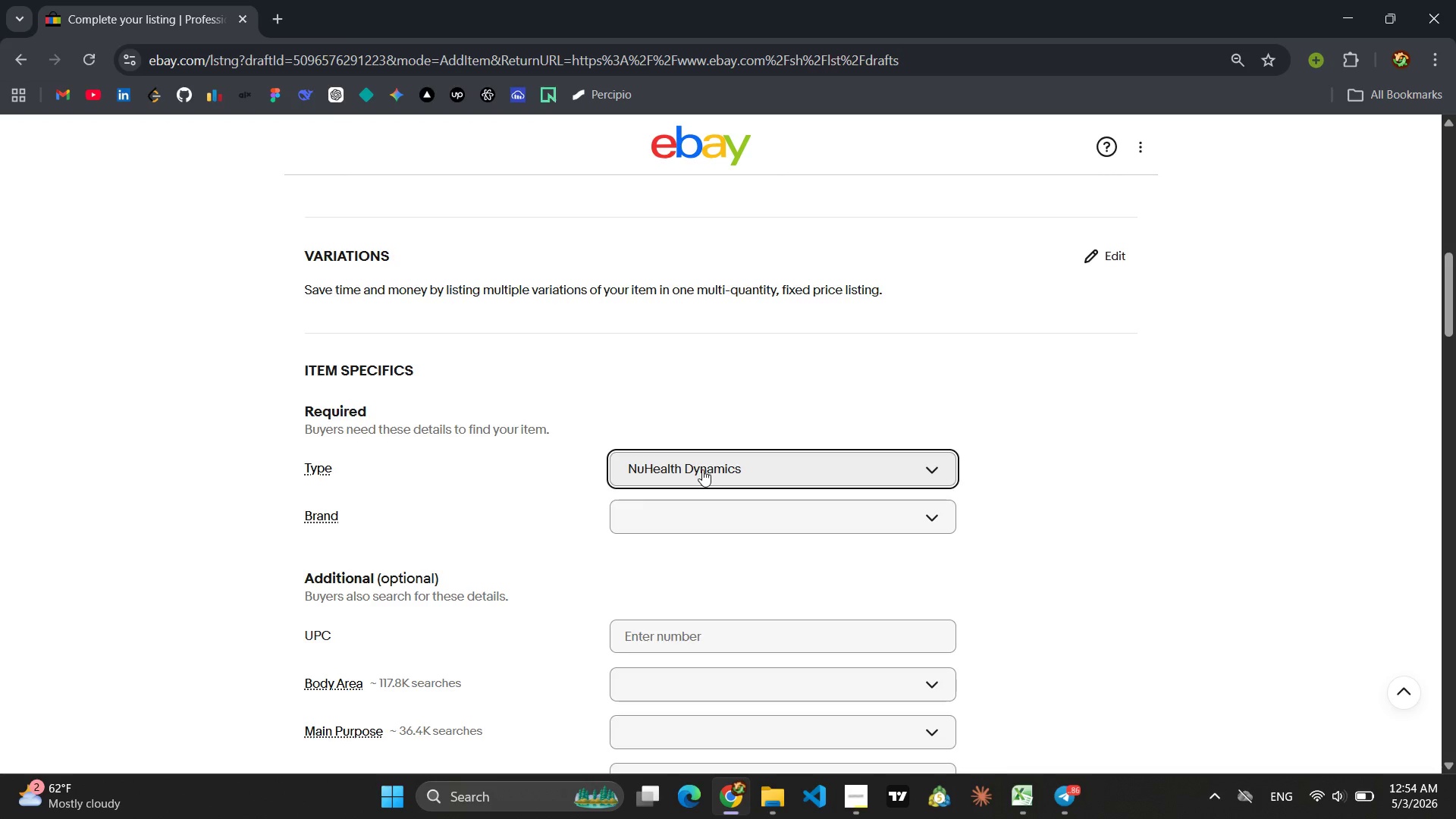 
wait(5.17)
 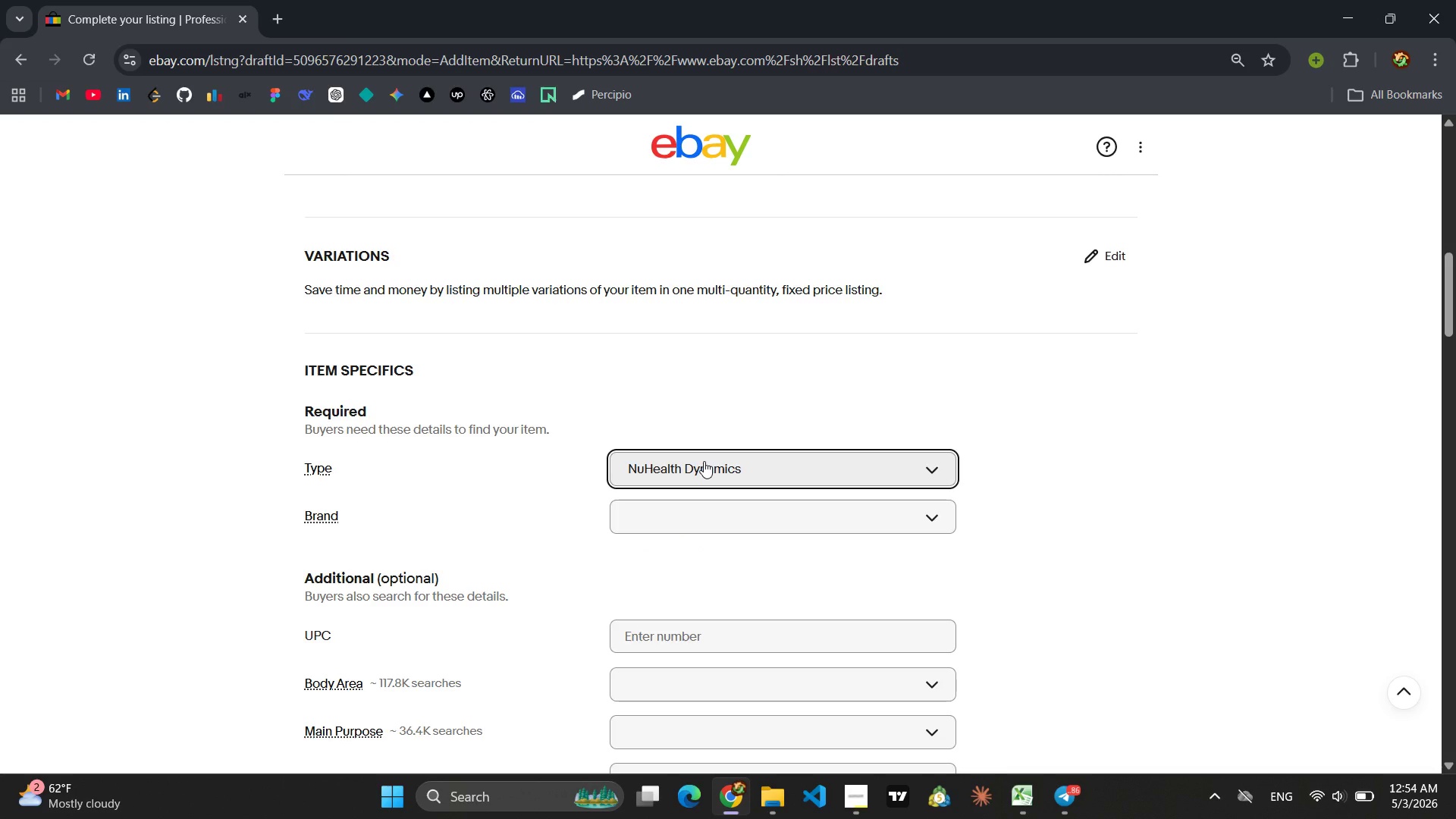 
left_click([682, 516])
 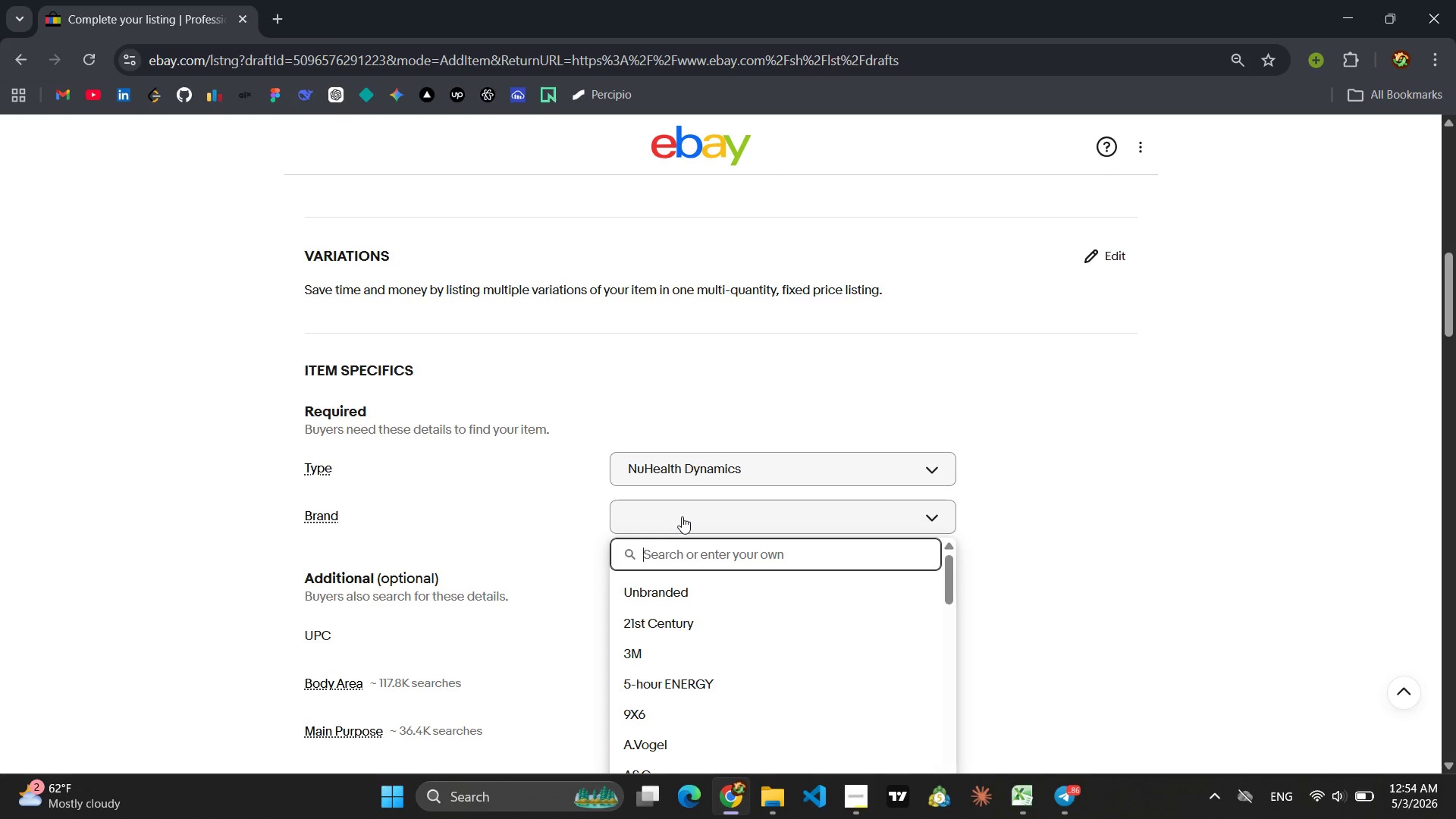 
type(NuHealth Dynamics)
 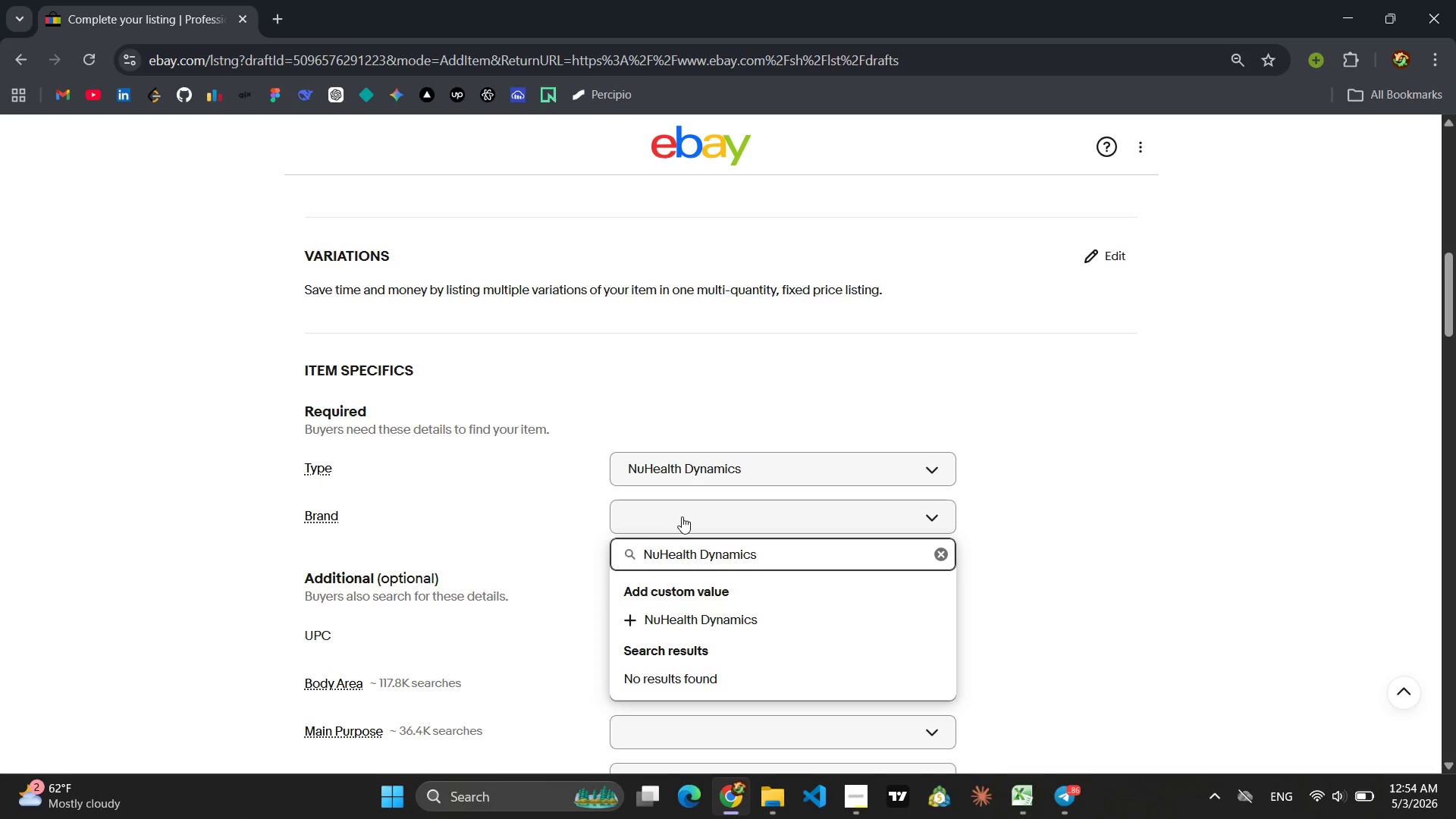 
key(Enter)
 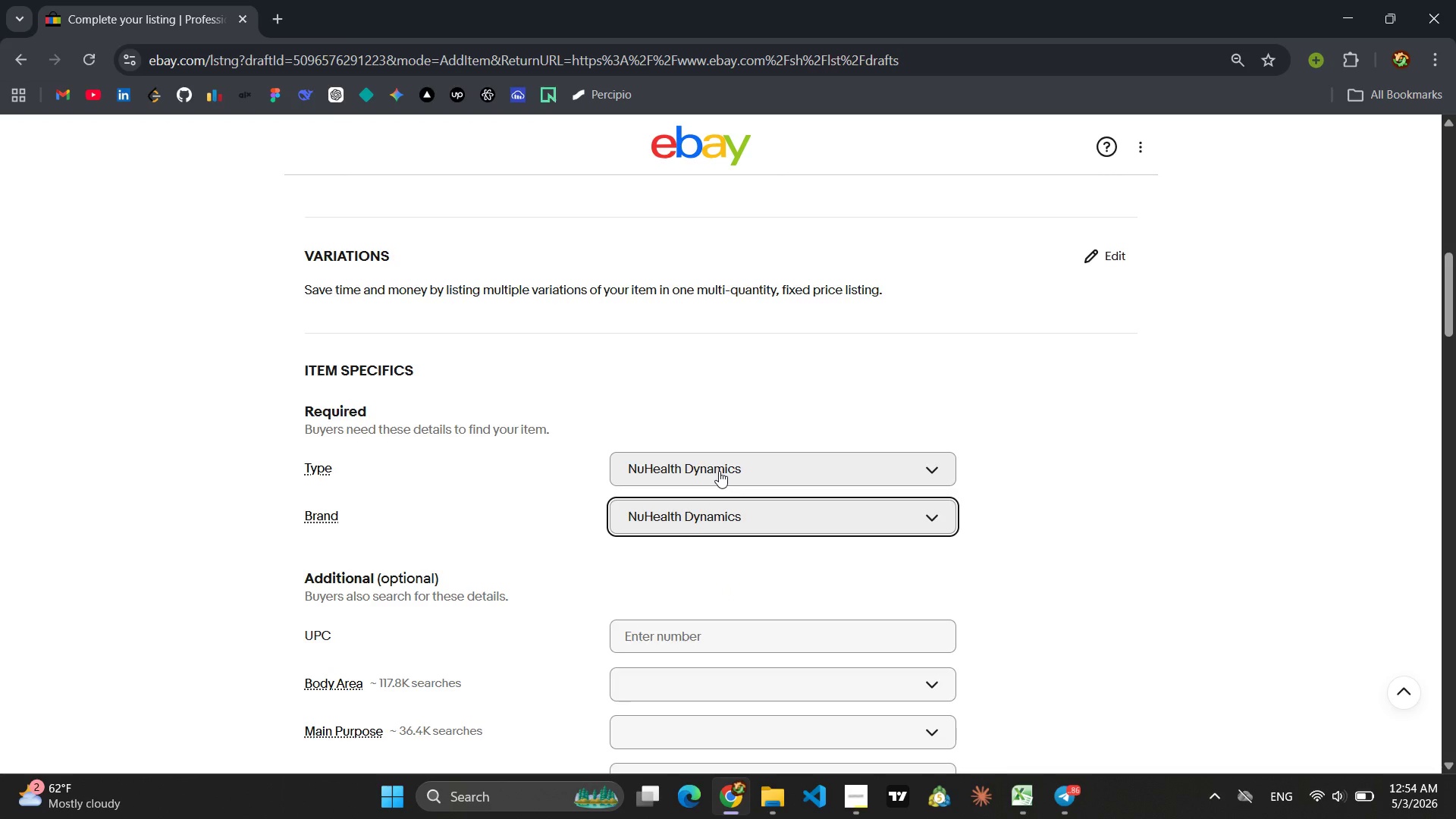 
left_click([878, 469])
 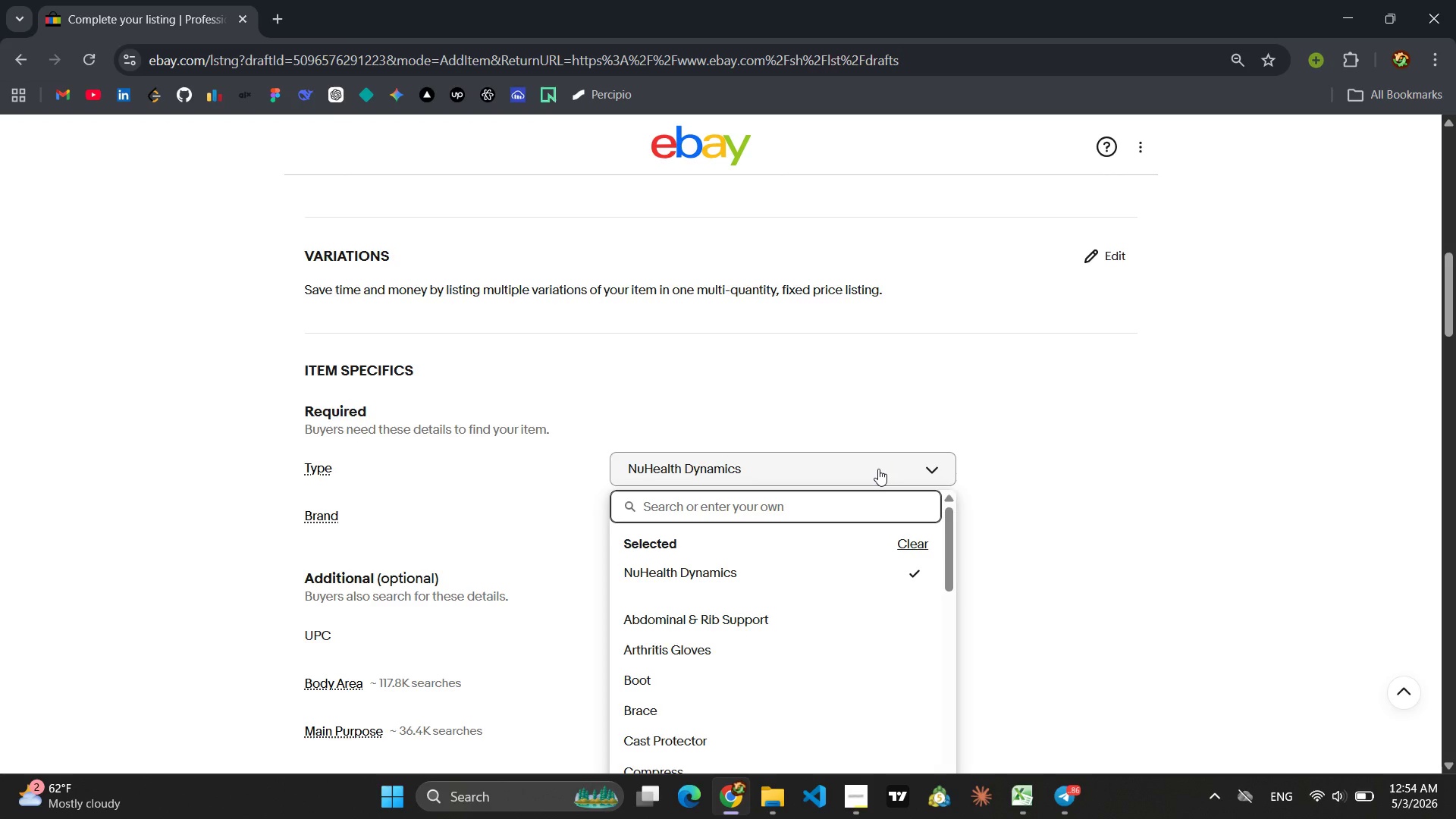 
type(Foot Rocker)
 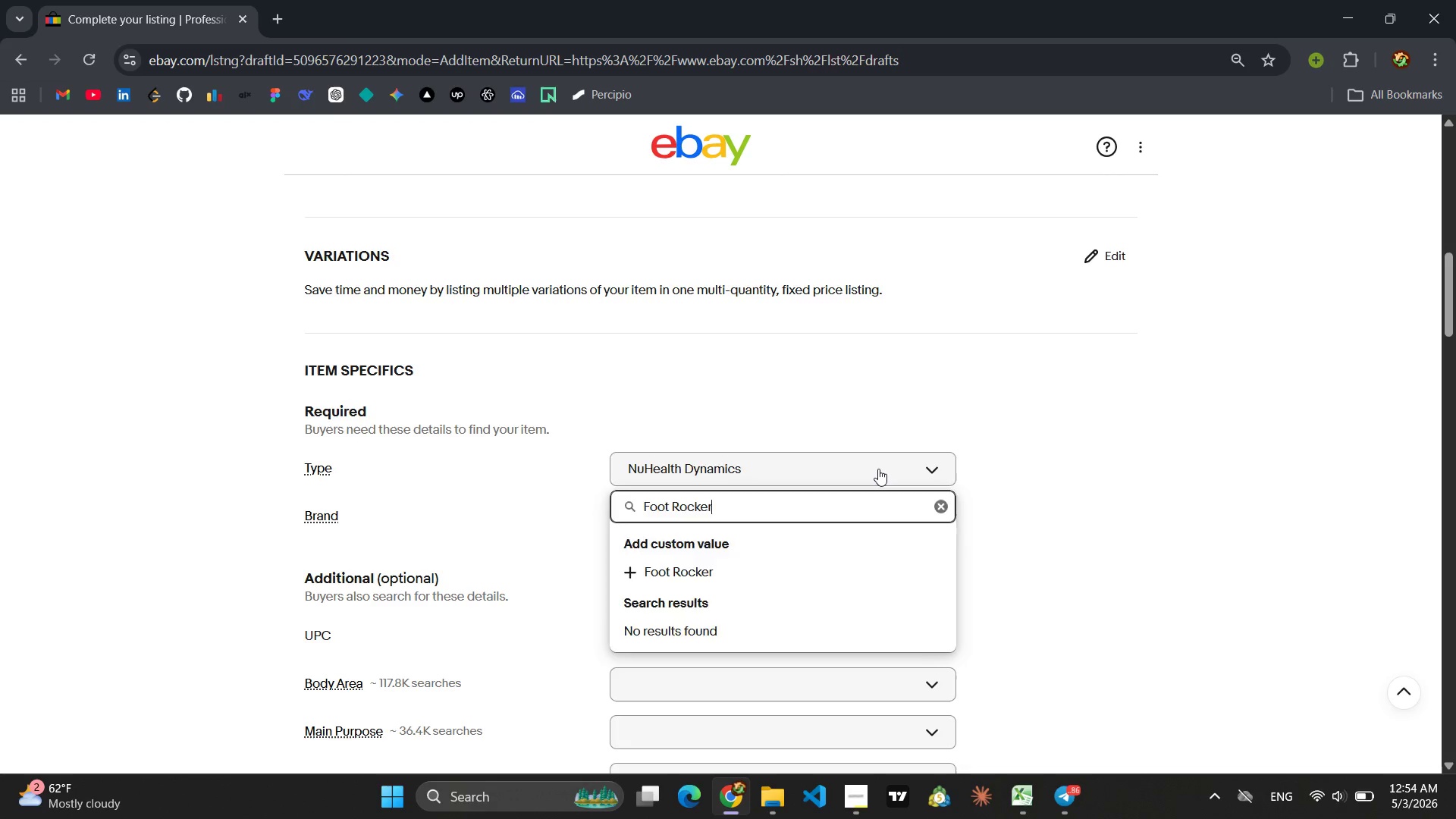 
key(Enter)
 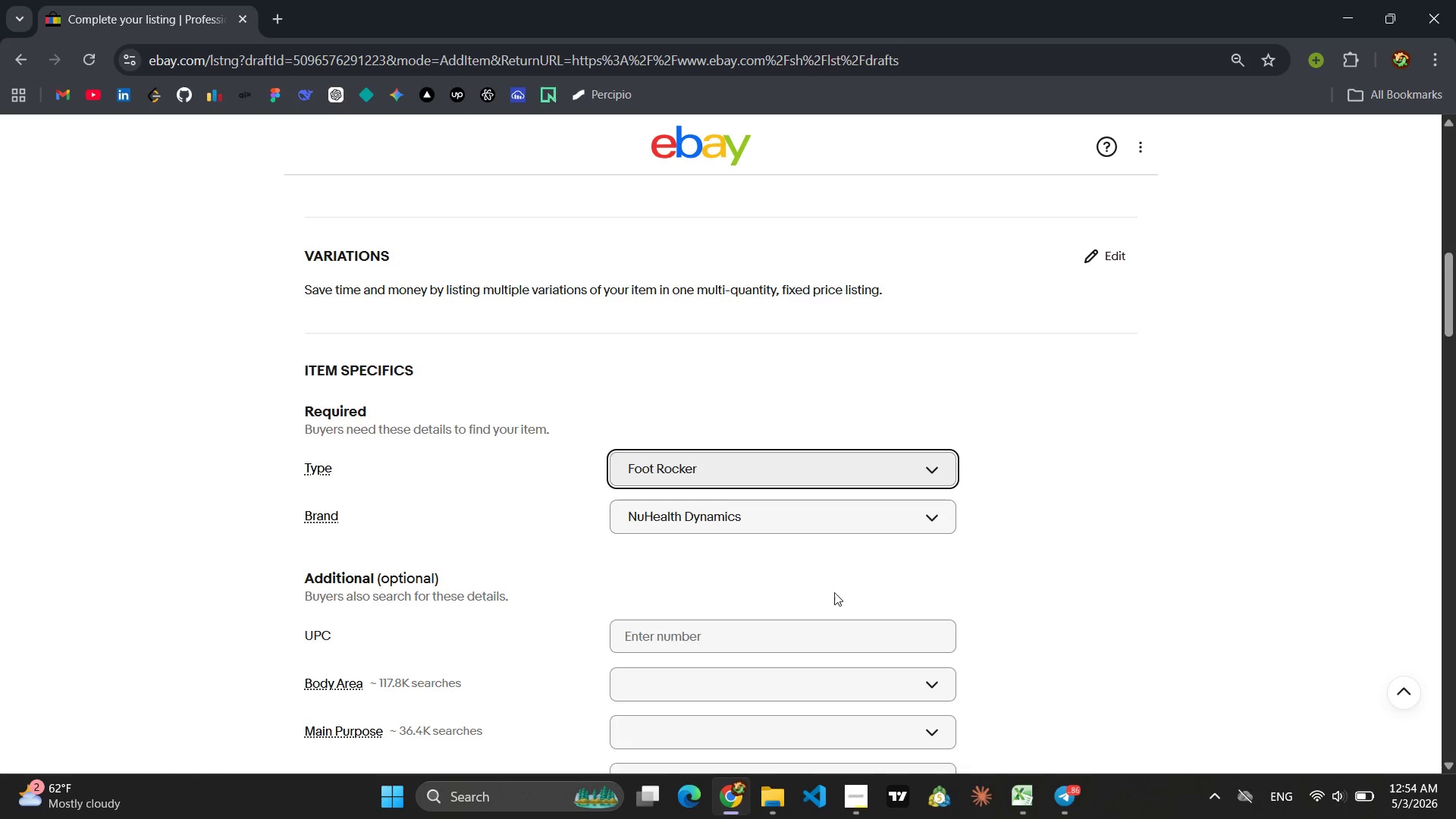 
left_click([819, 592])
 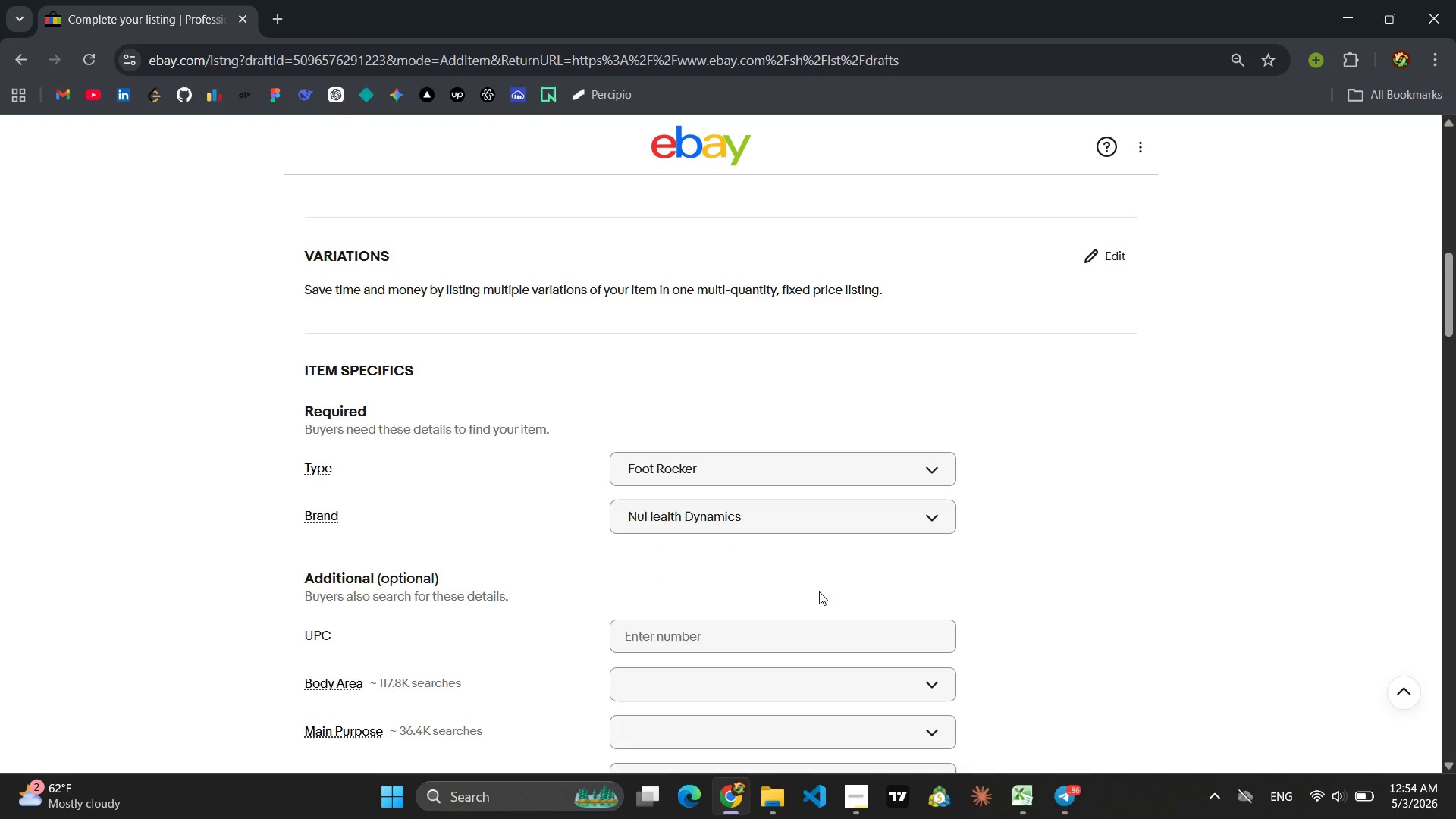 
wait(7.8)
 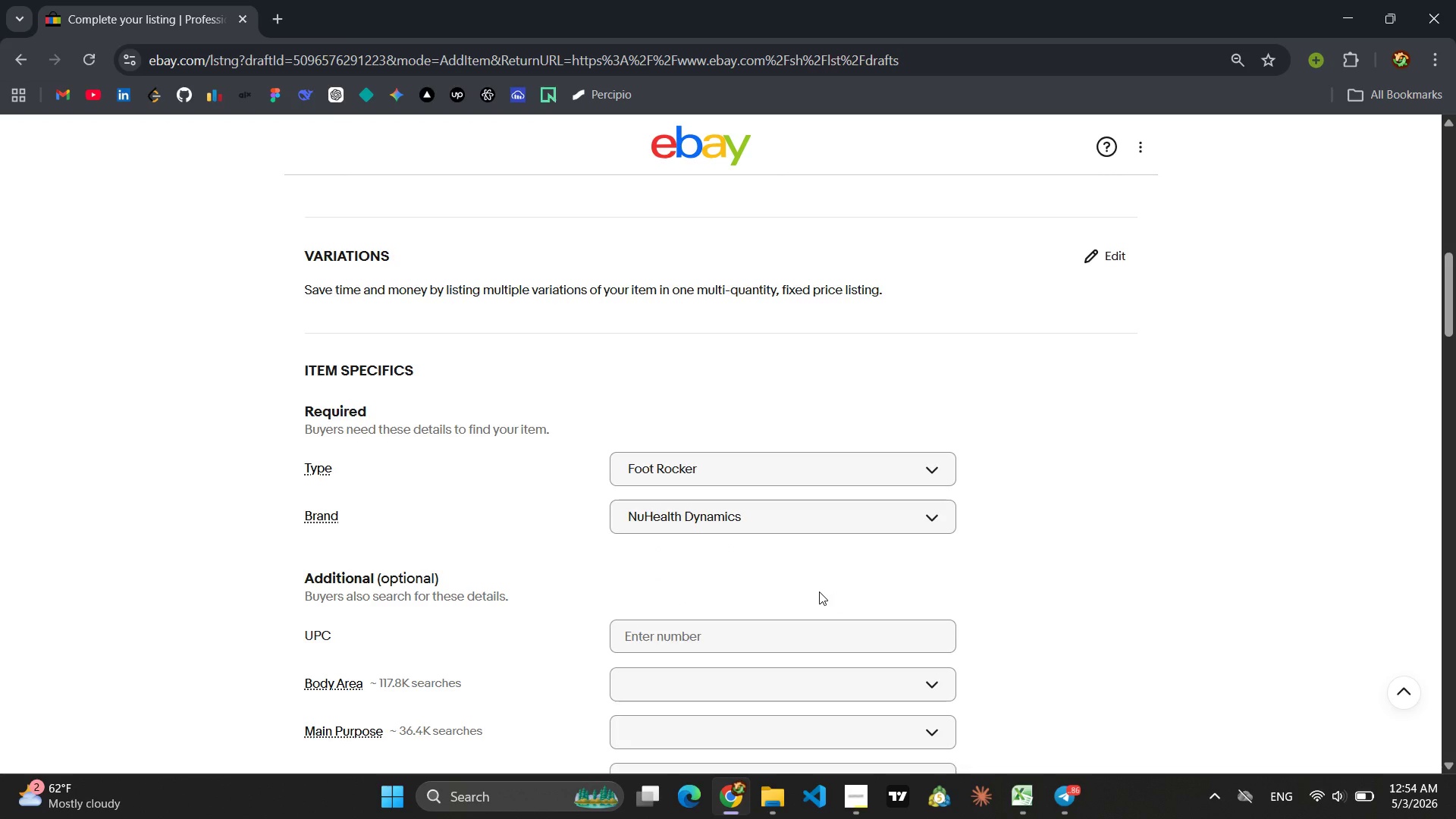 
left_click([740, 631])
 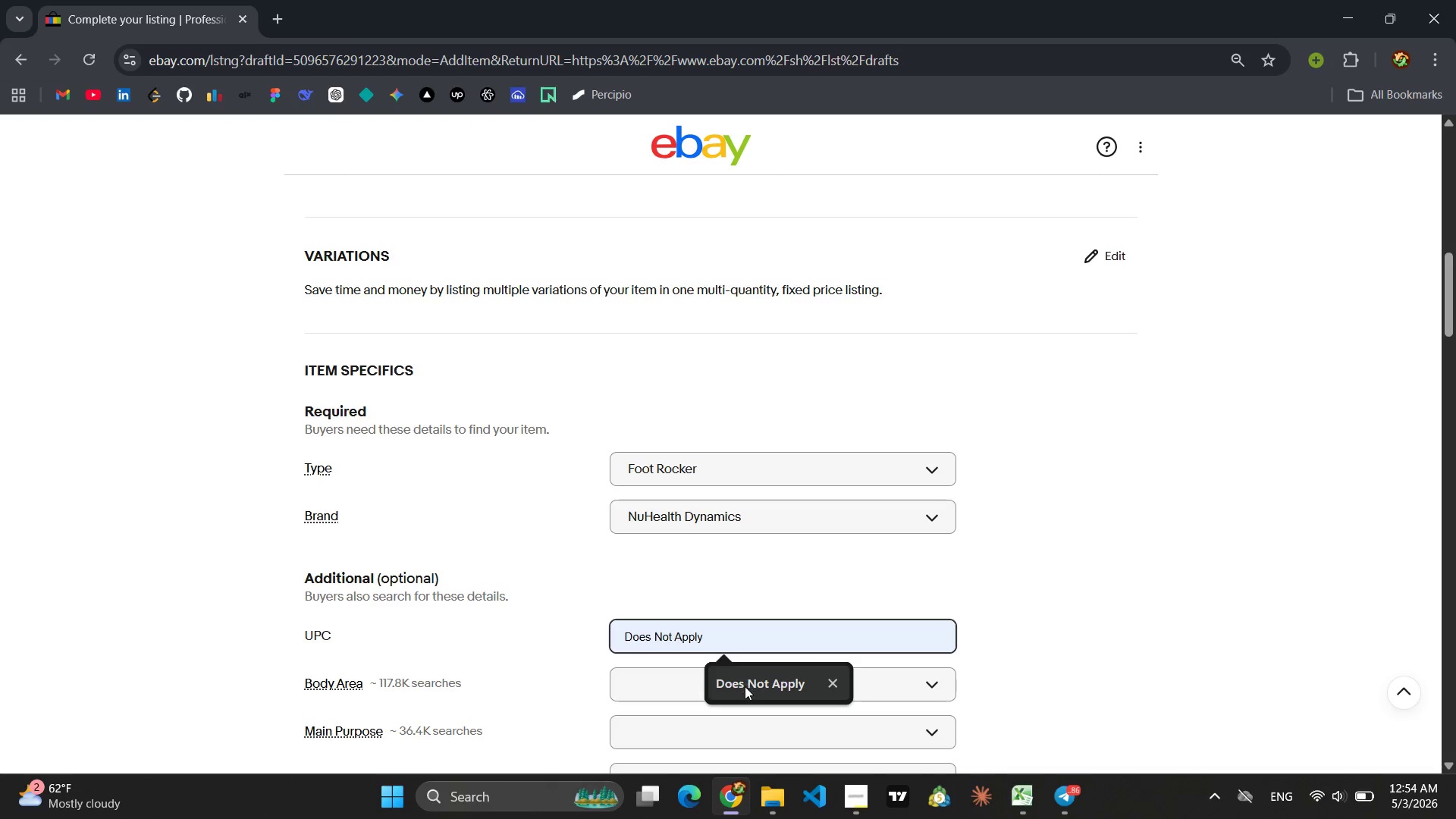 
left_click([745, 686])
 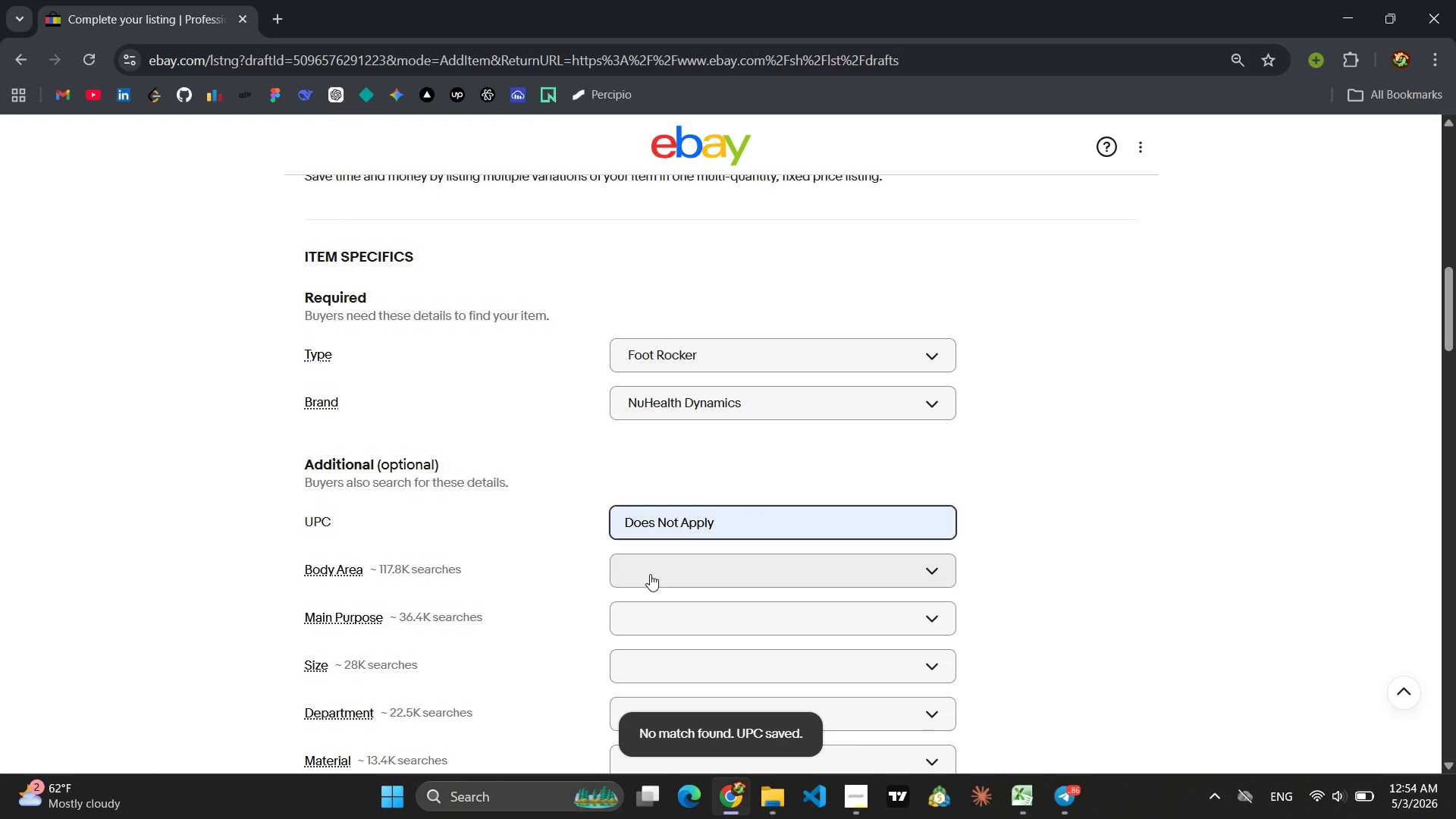 
wait(10.38)
 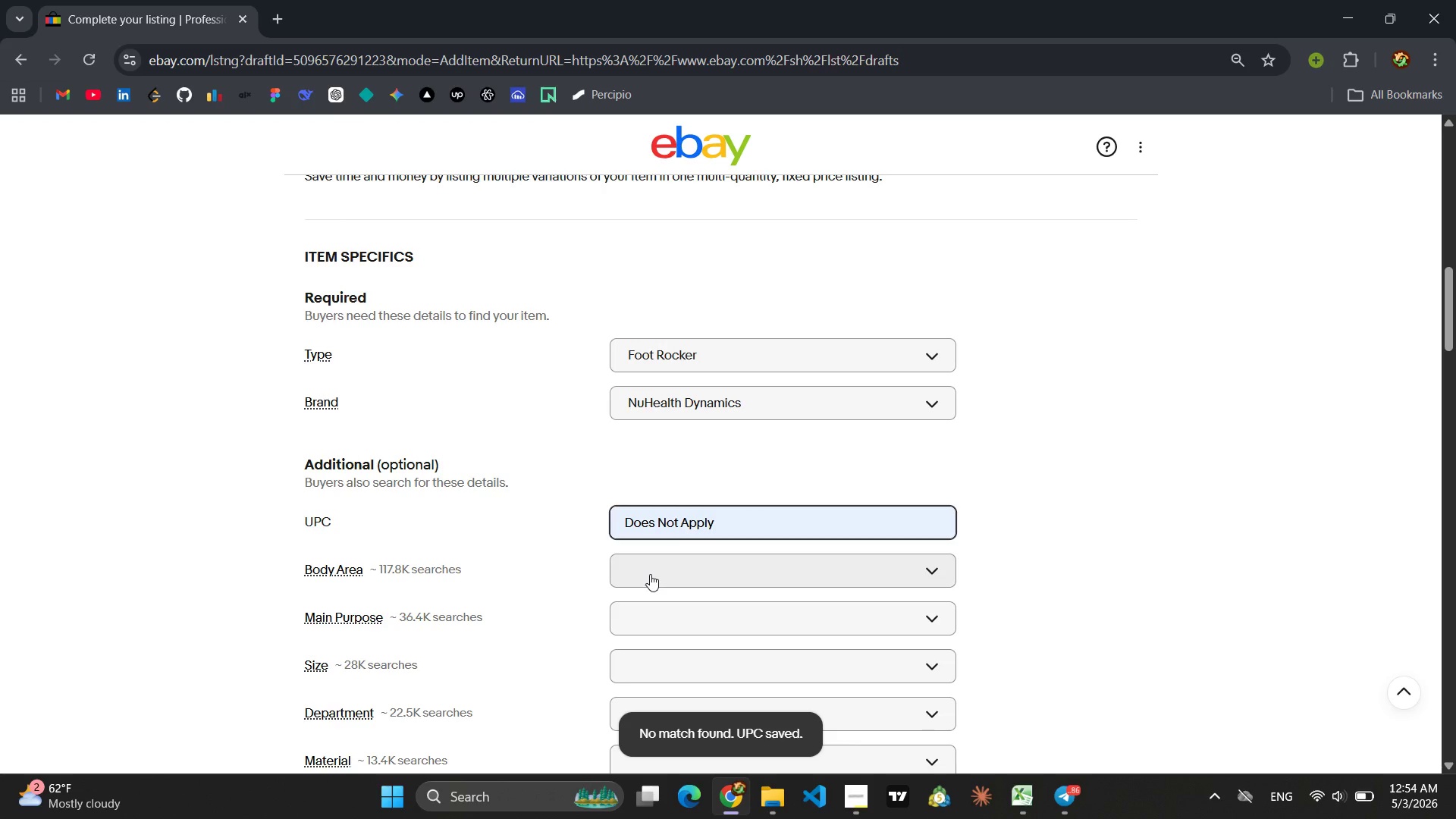 
left_click([684, 545])
 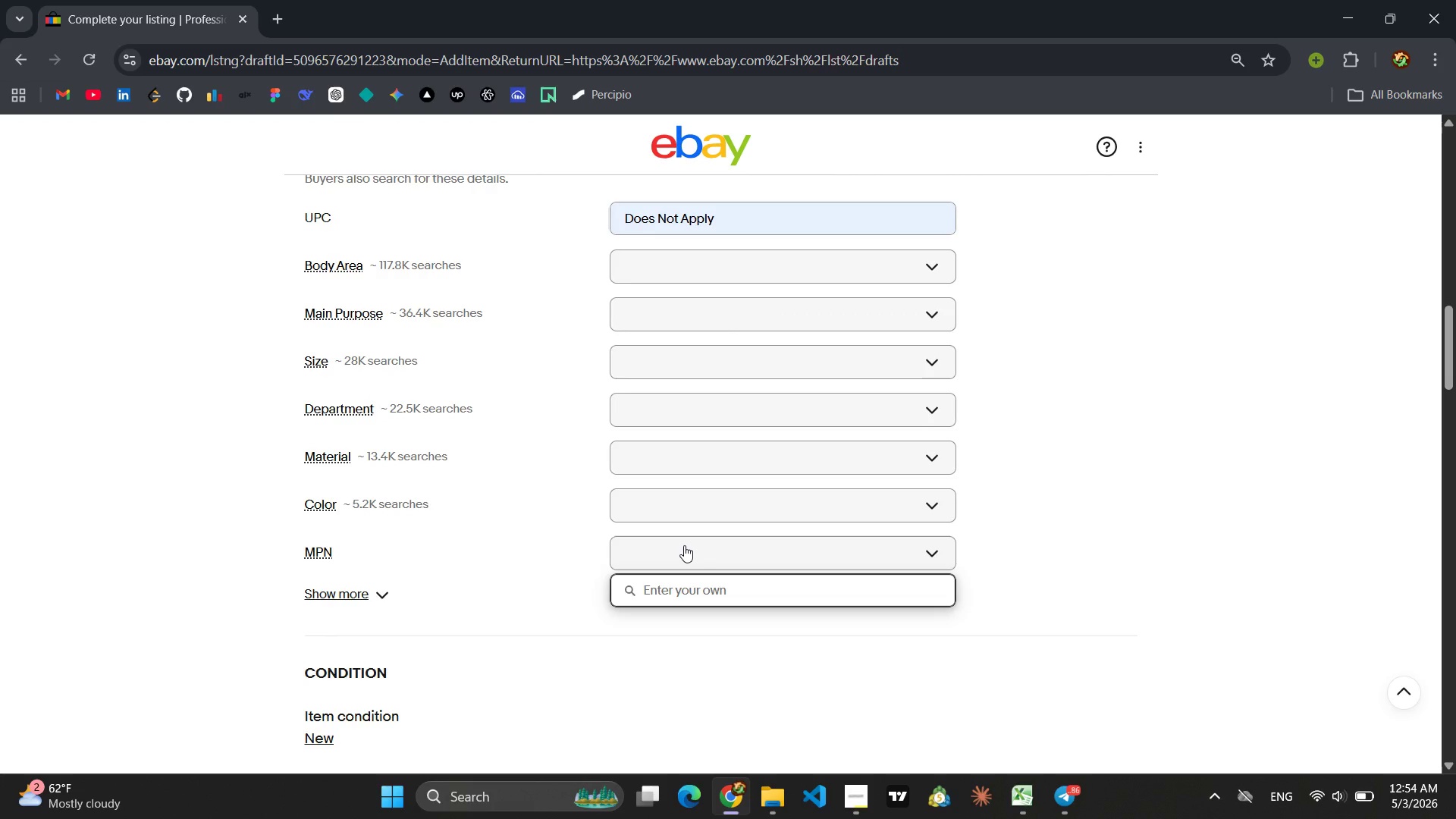 
type(ZF-00009)
 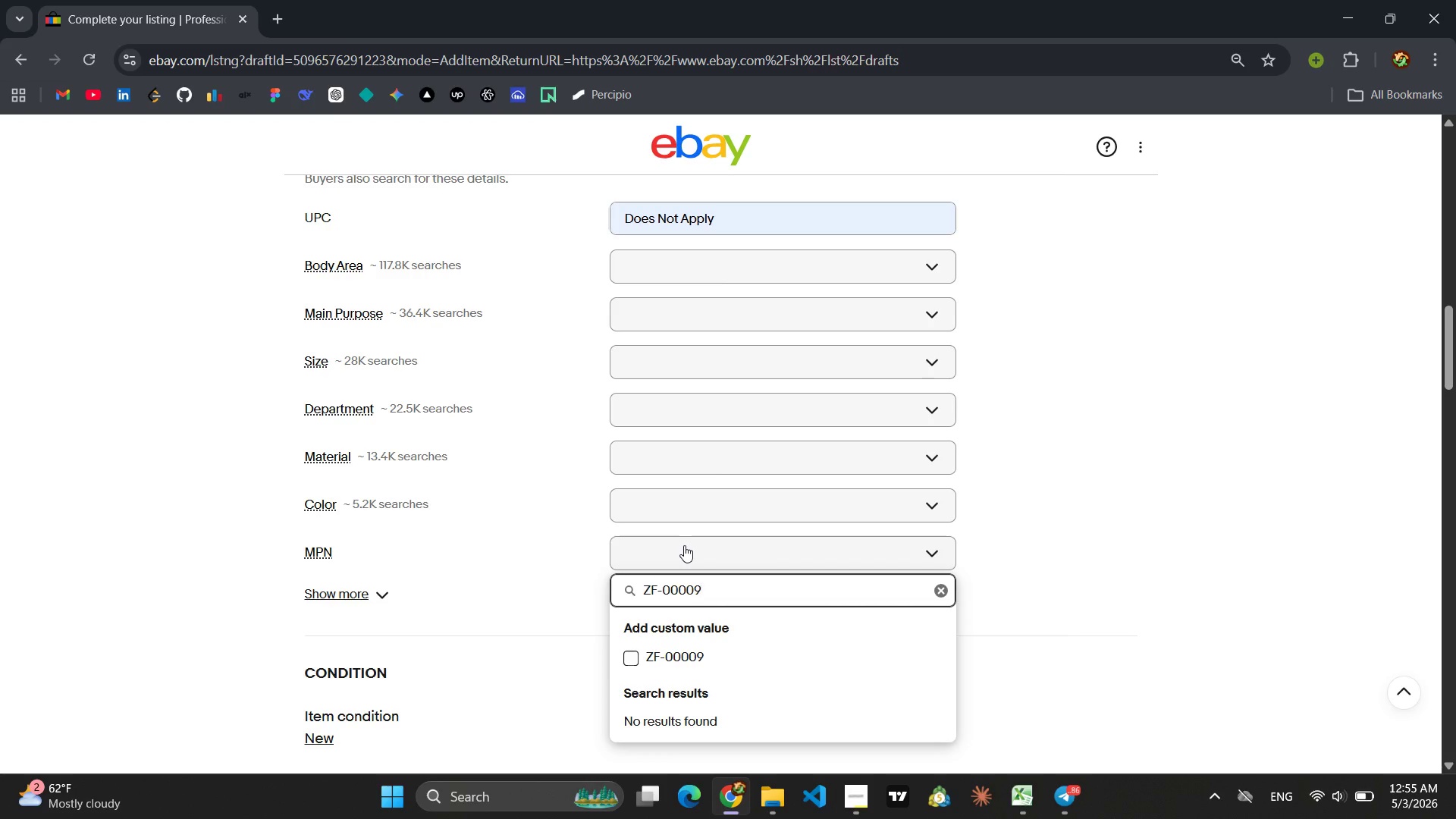 
key(Enter)
 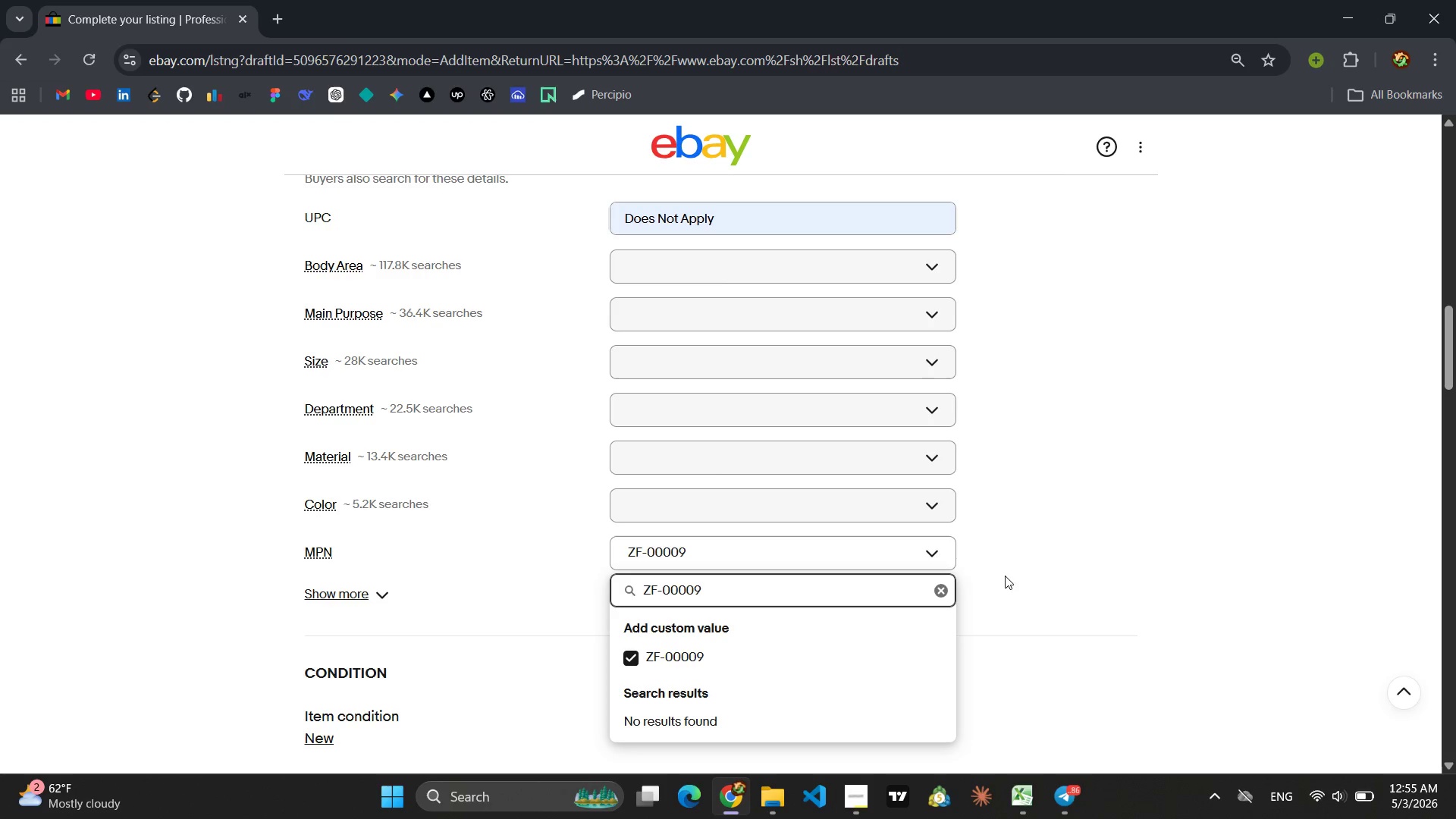 
left_click([1026, 582])
 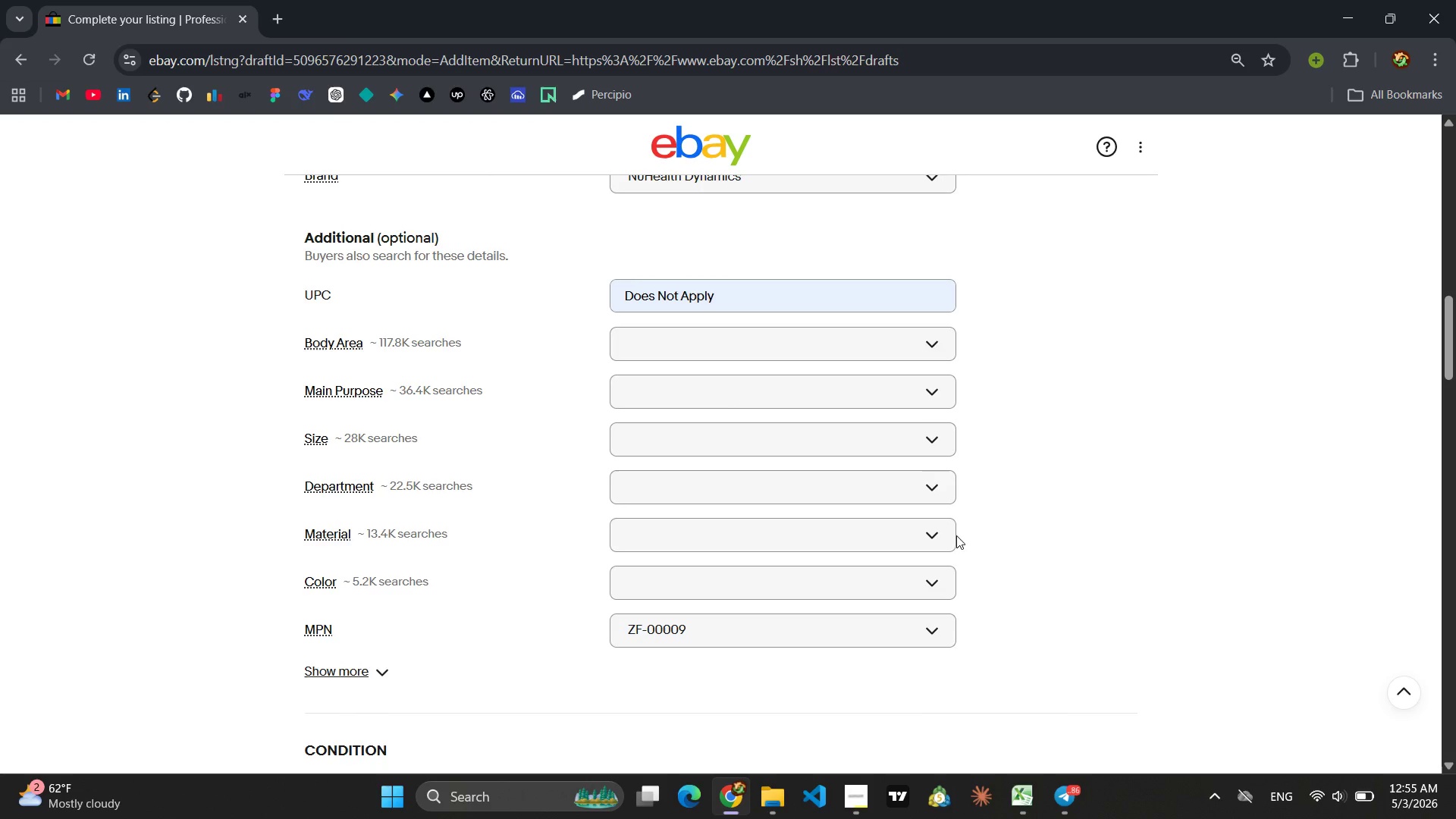 
wait(6.89)
 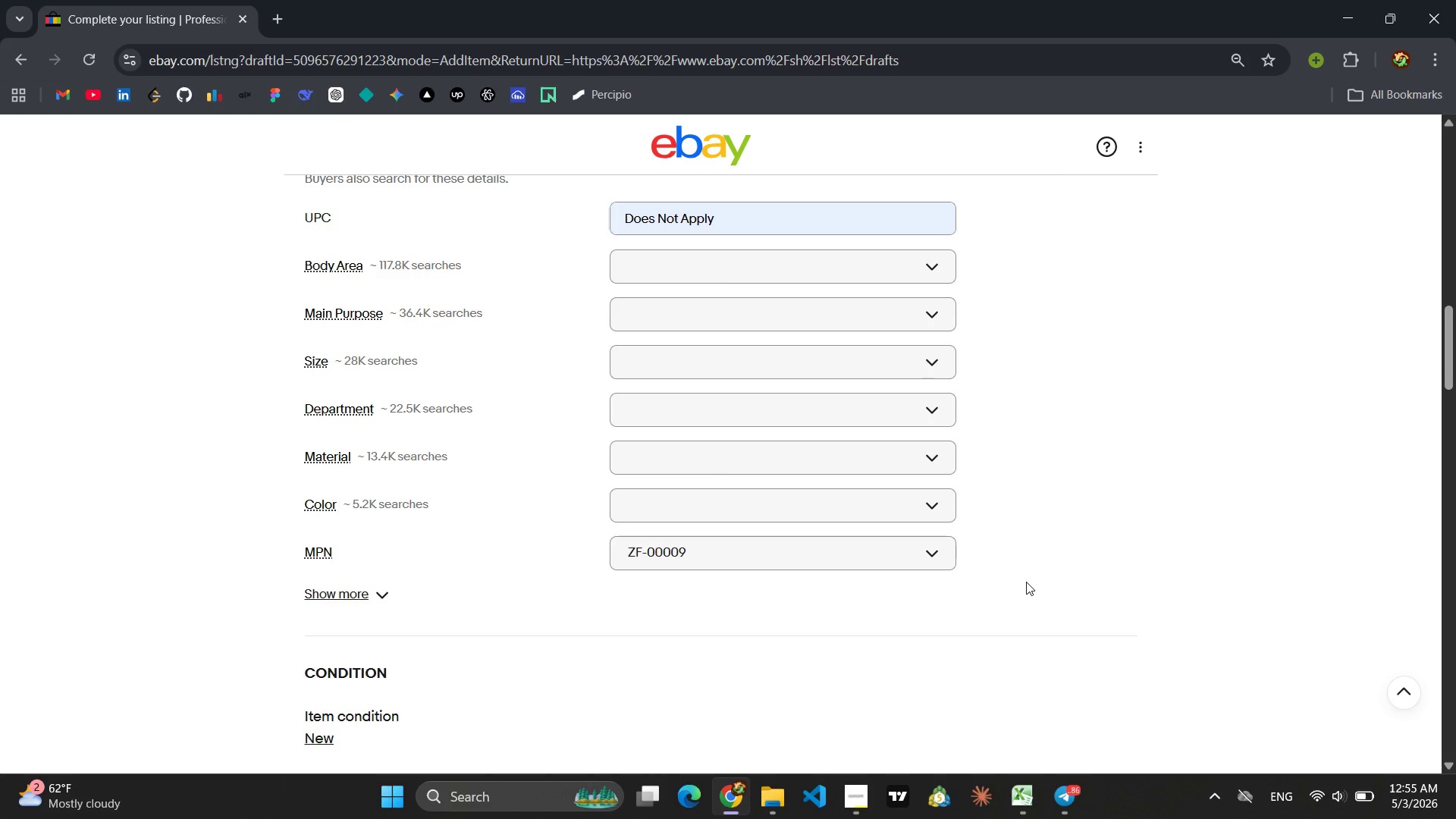 
left_click([642, 503])
 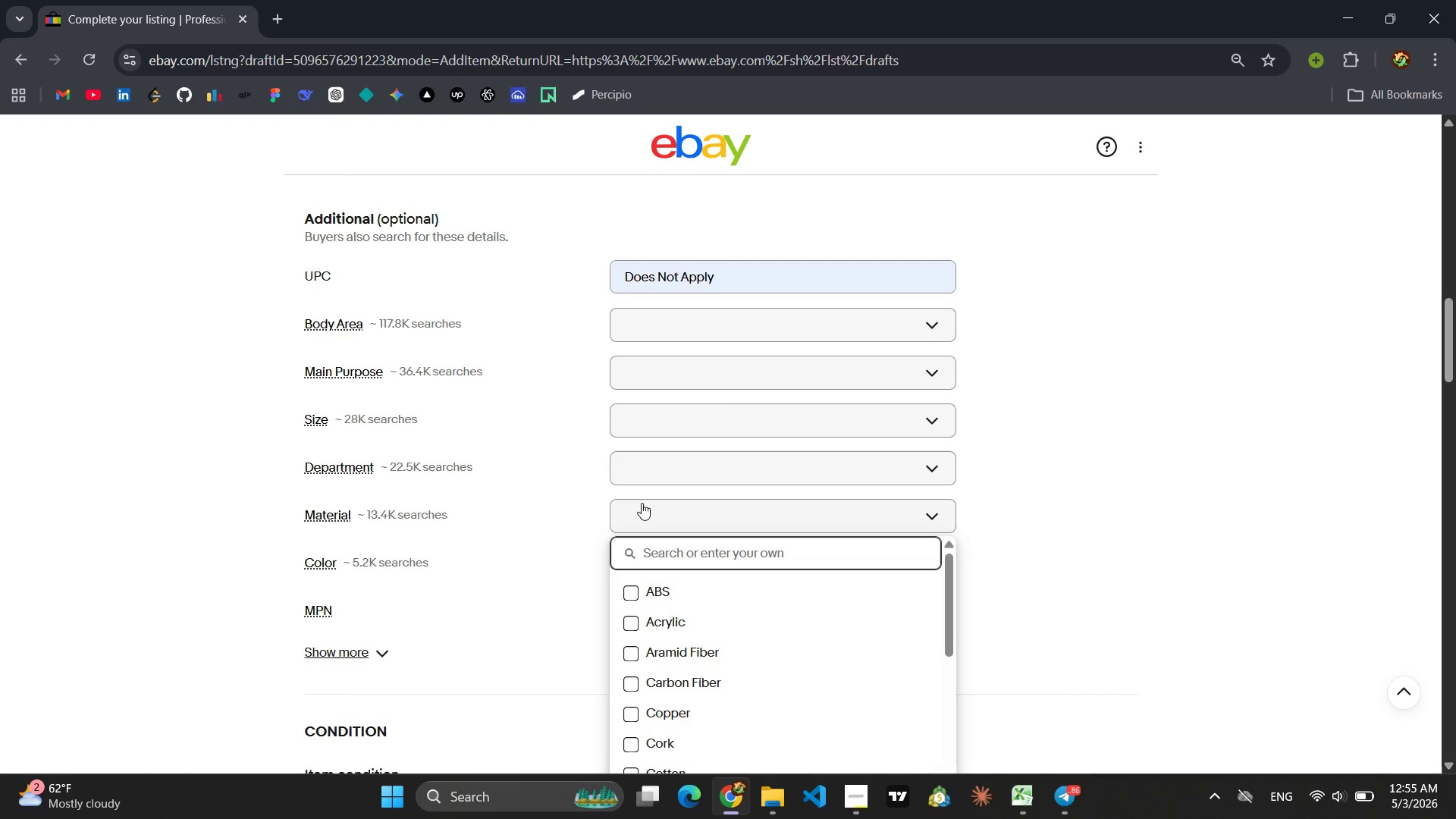 
type(a)
key(Backspace)
type(AP)
key(Backspace)
type(BS Plastic)
 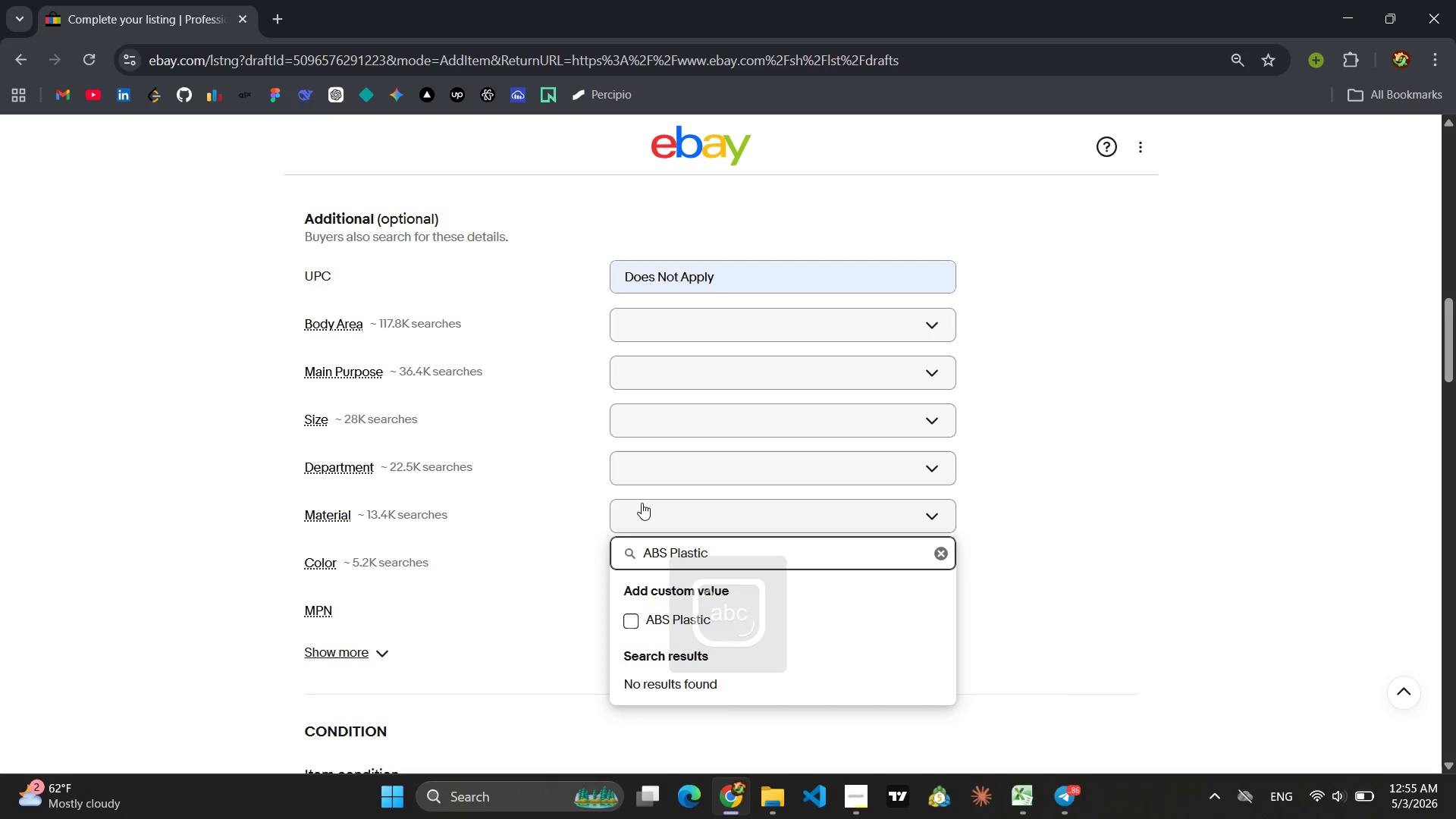 
key(Enter)
 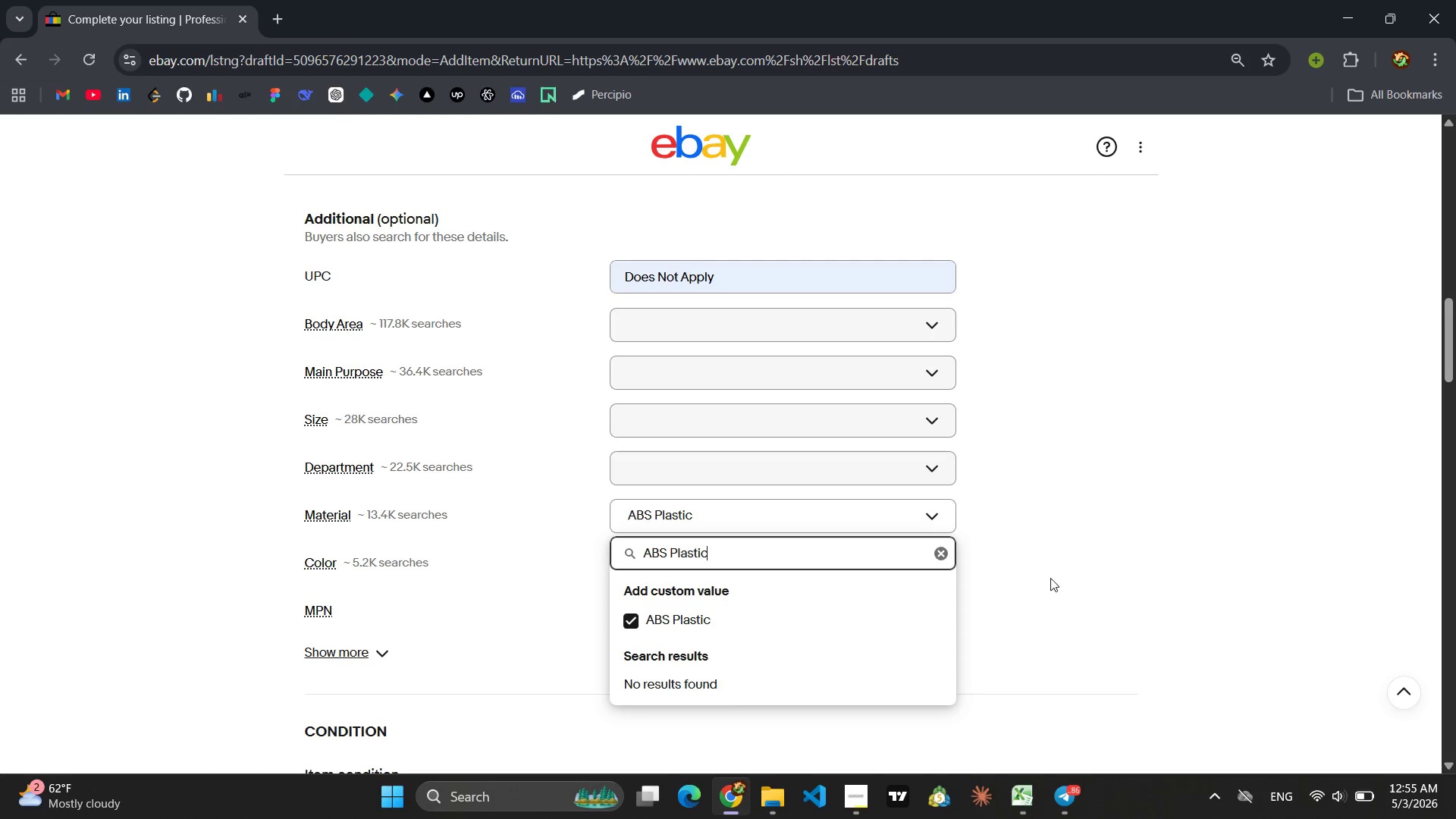 
left_click([1072, 592])
 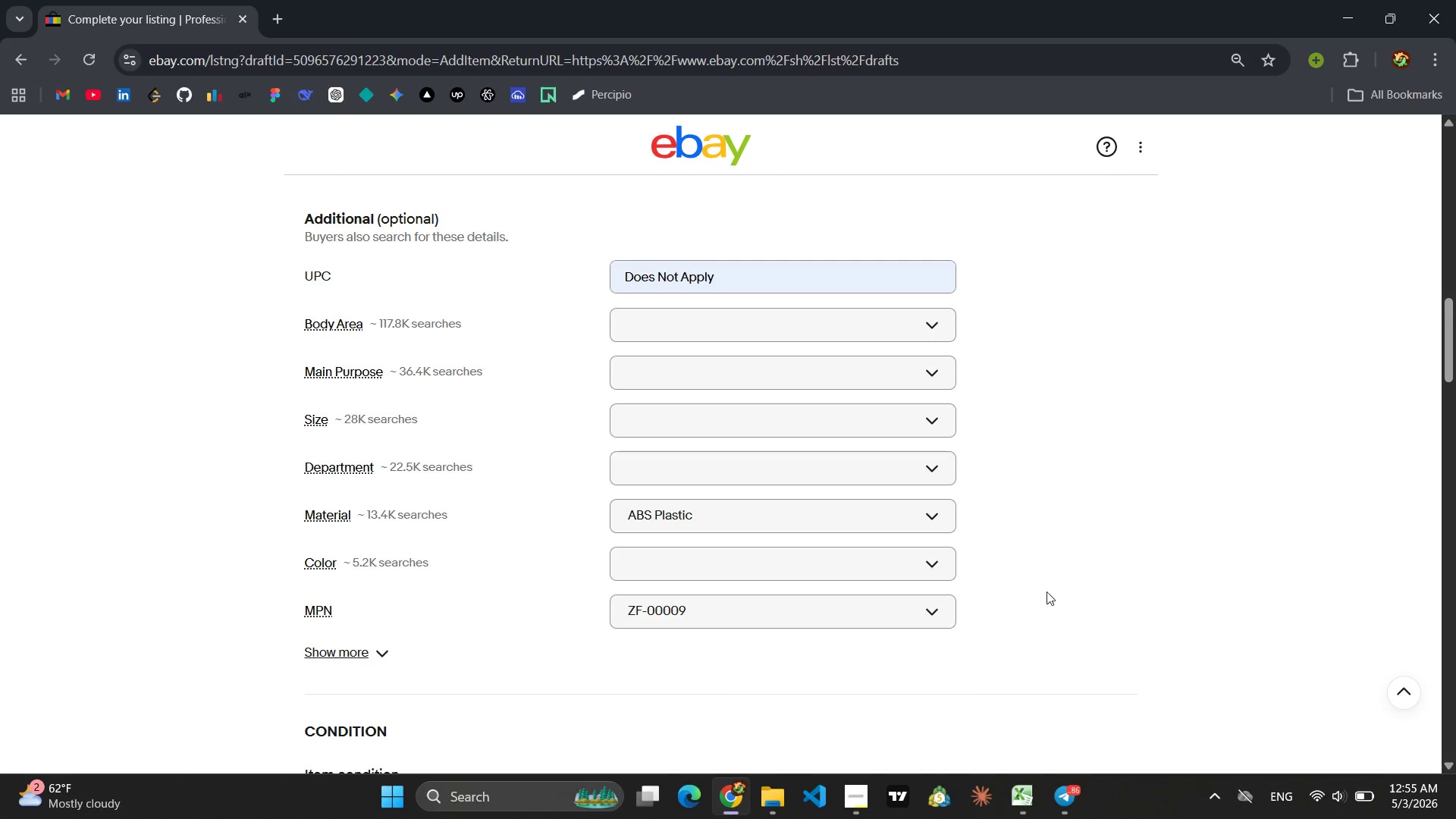 
left_click([737, 555])
 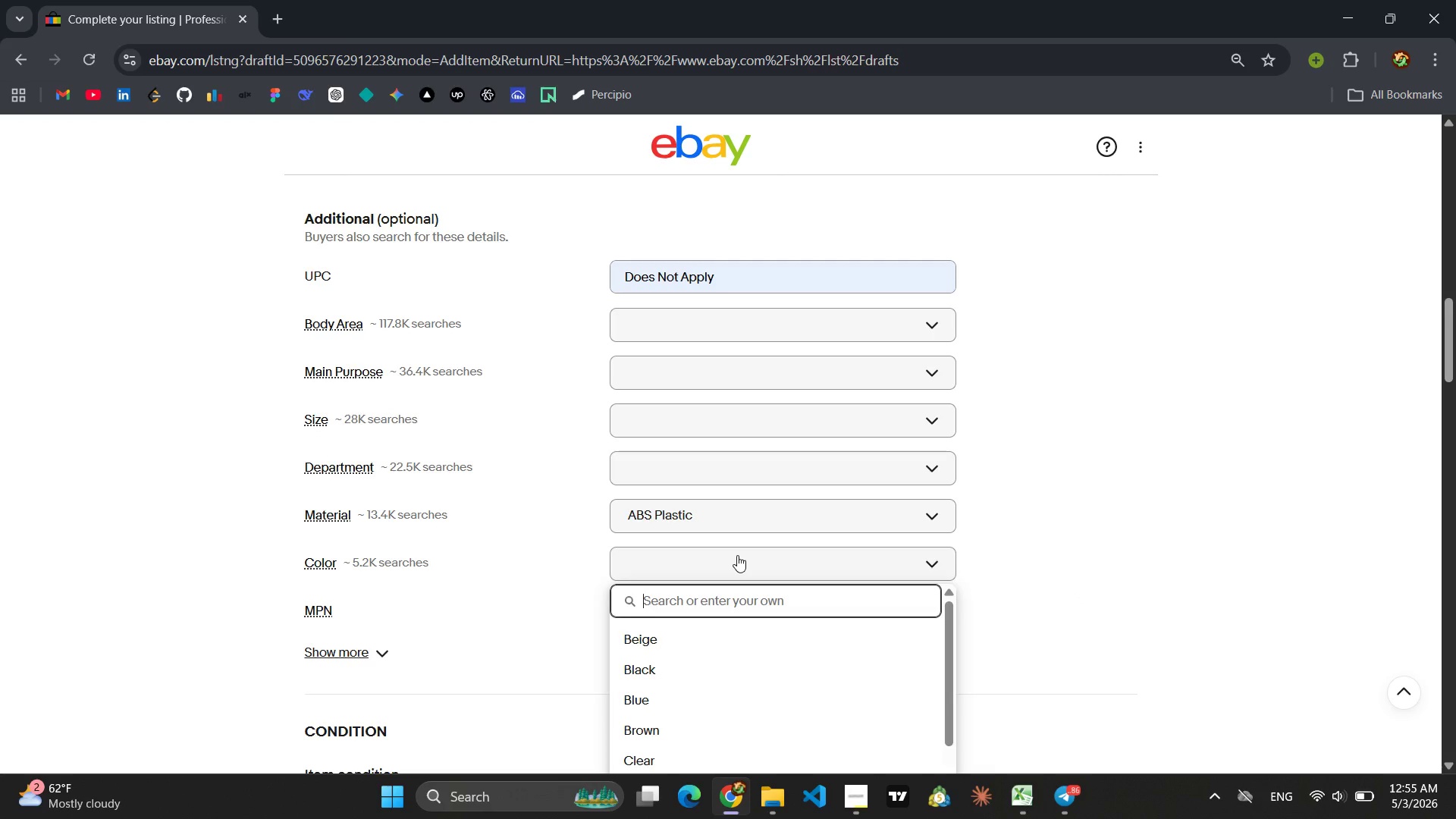 
type(Black)
 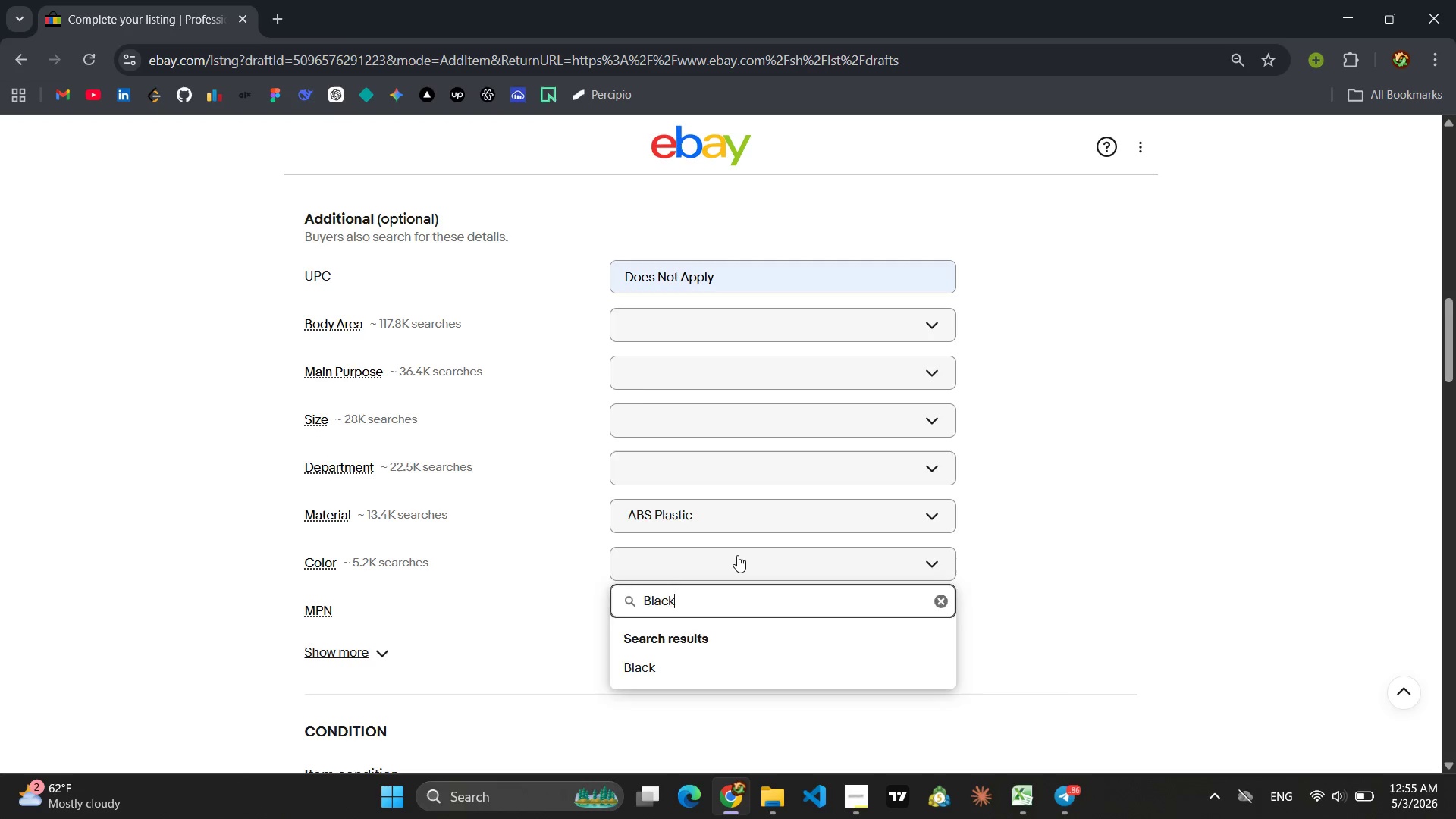 
key(Enter)
 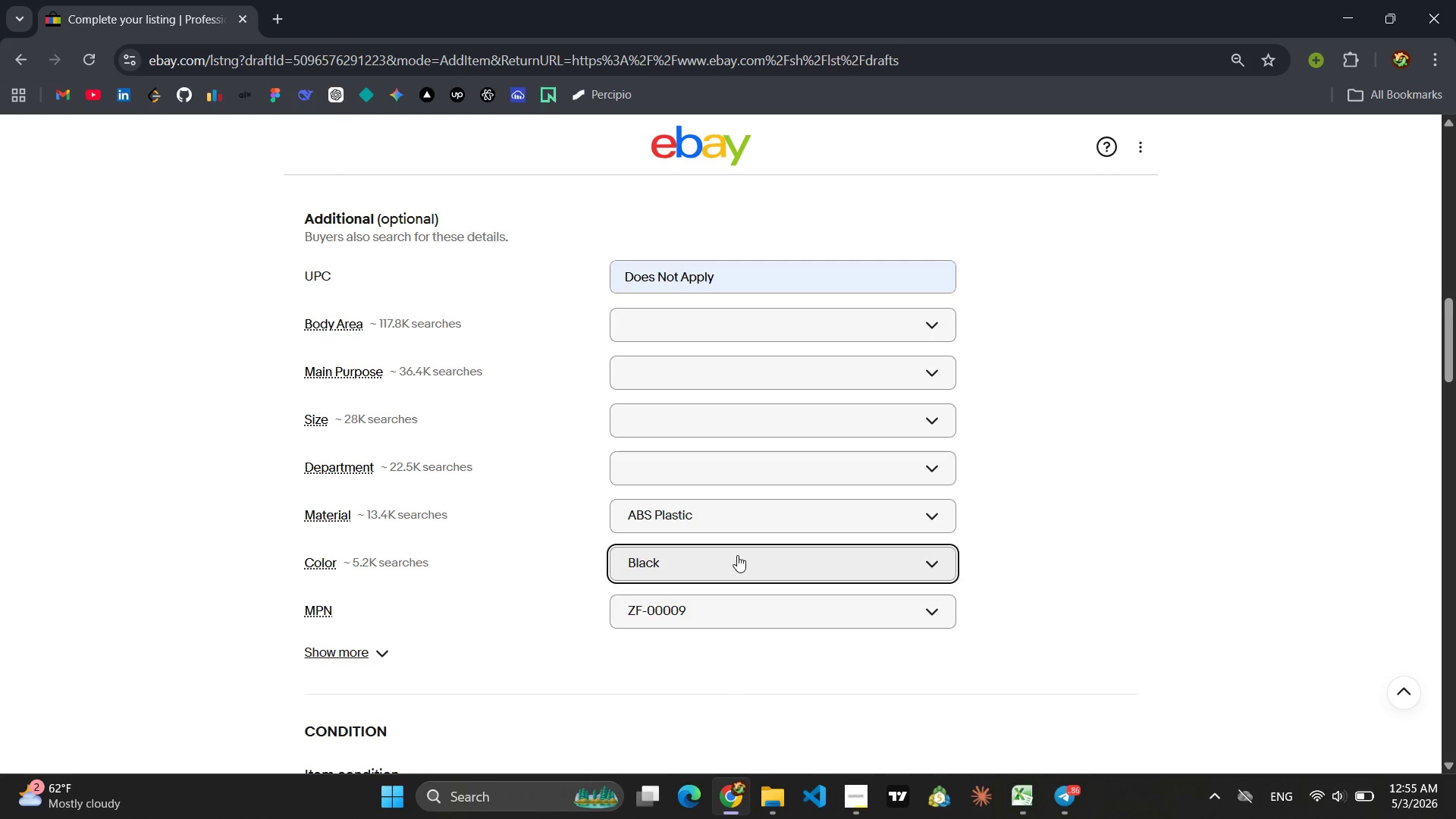 
wait(9.36)
 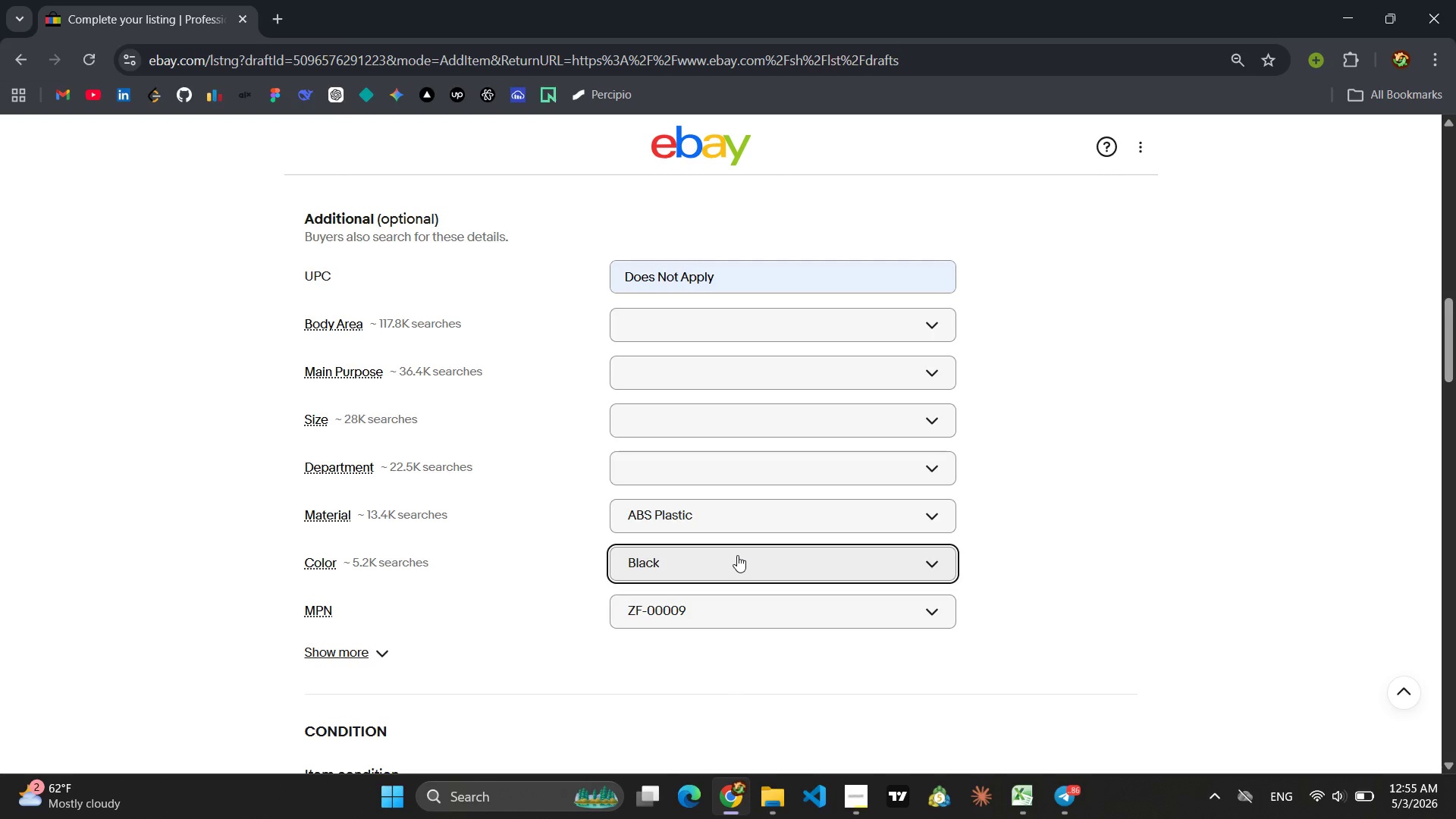 
left_click([1114, 576])
 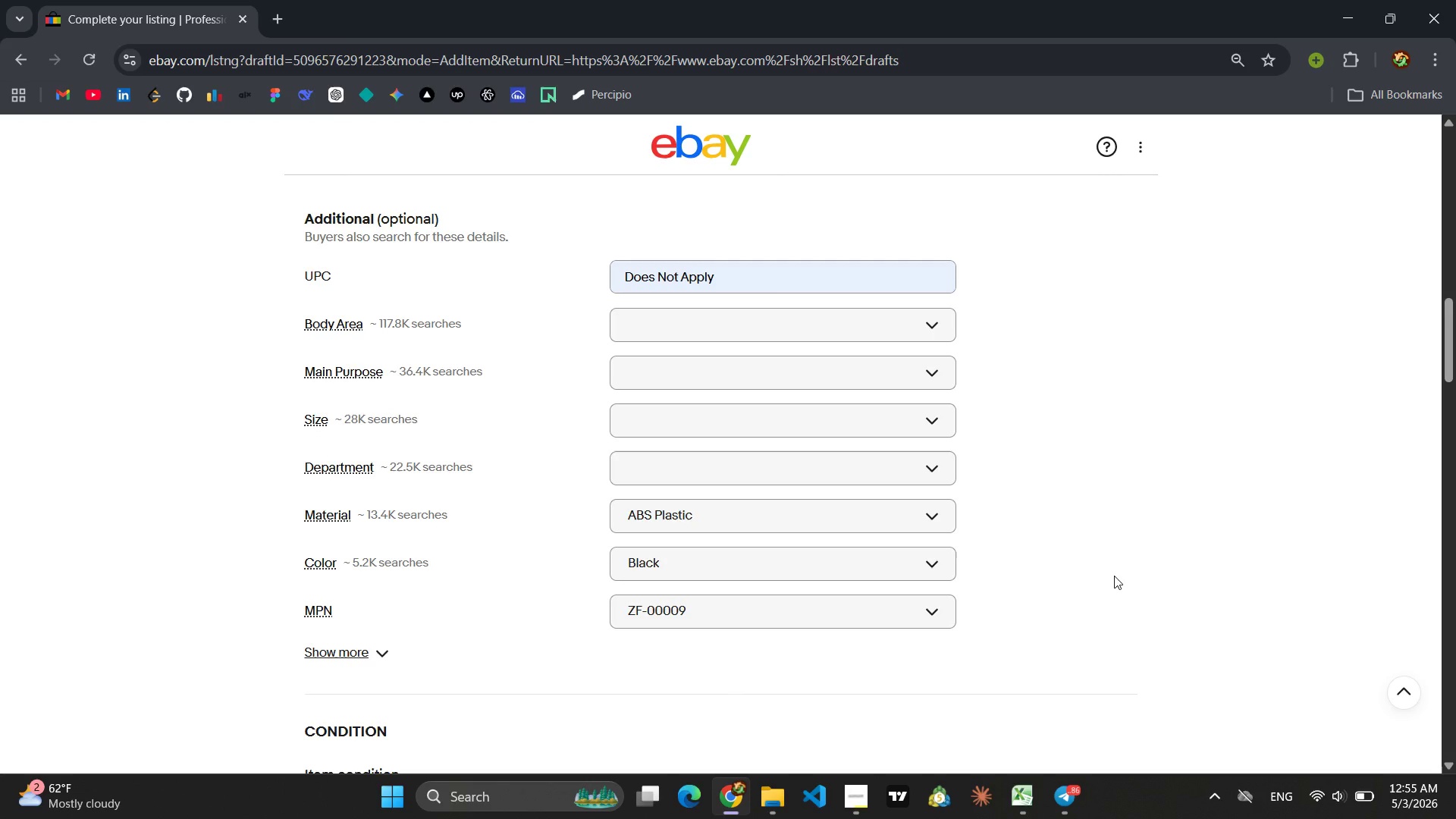 
wait(12.12)
 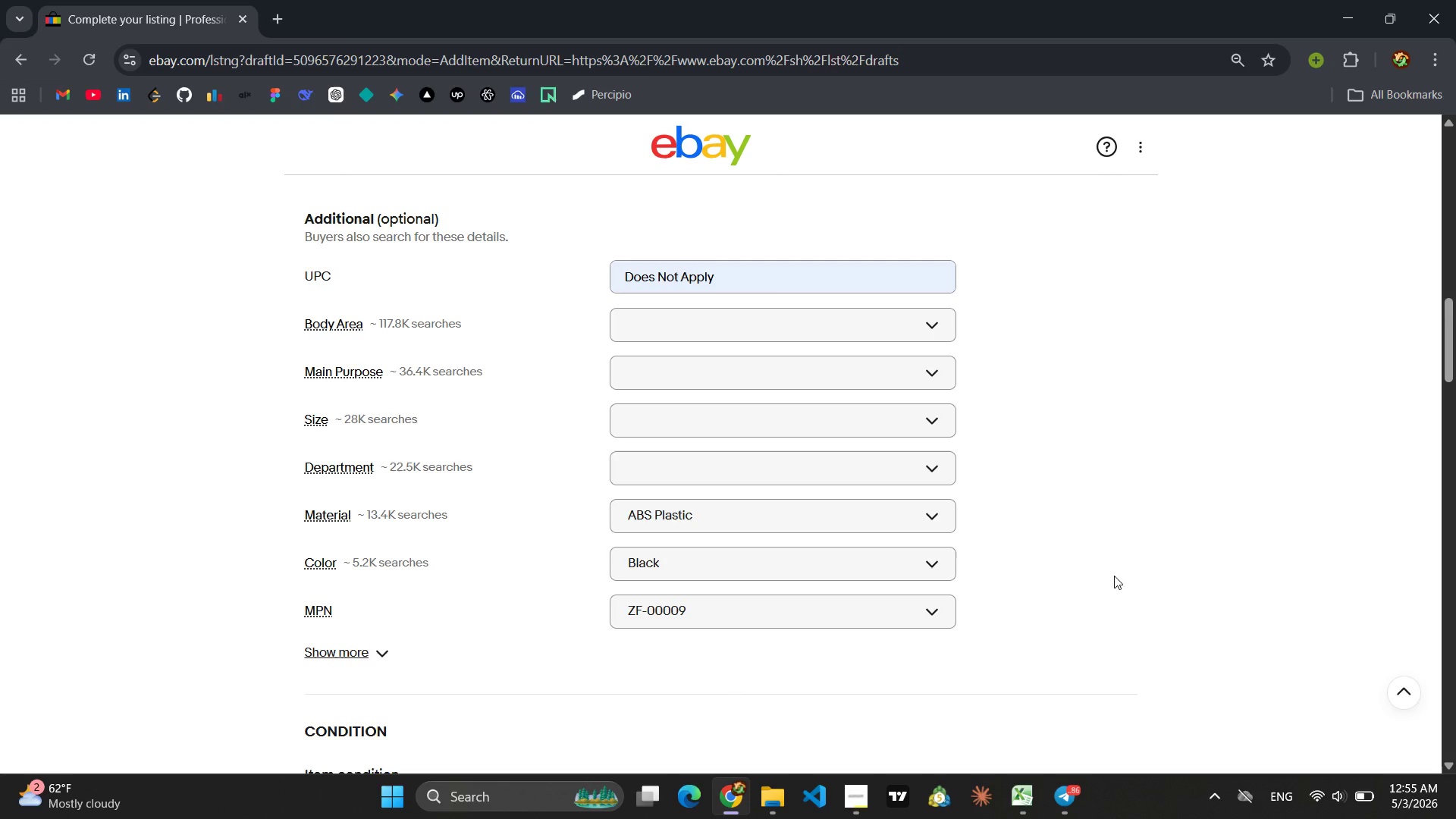 
left_click([367, 657])
 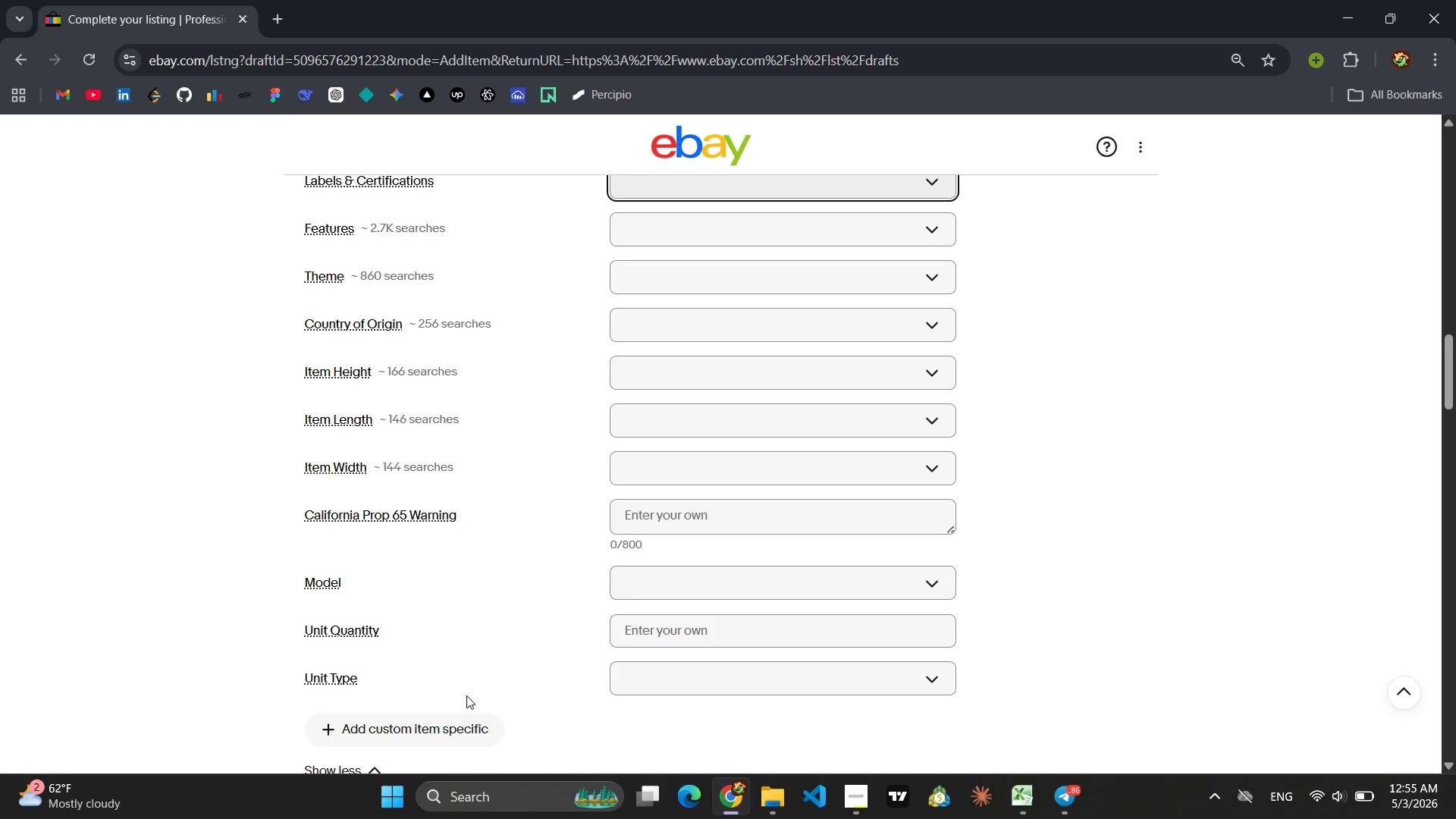 
left_click([428, 647])
 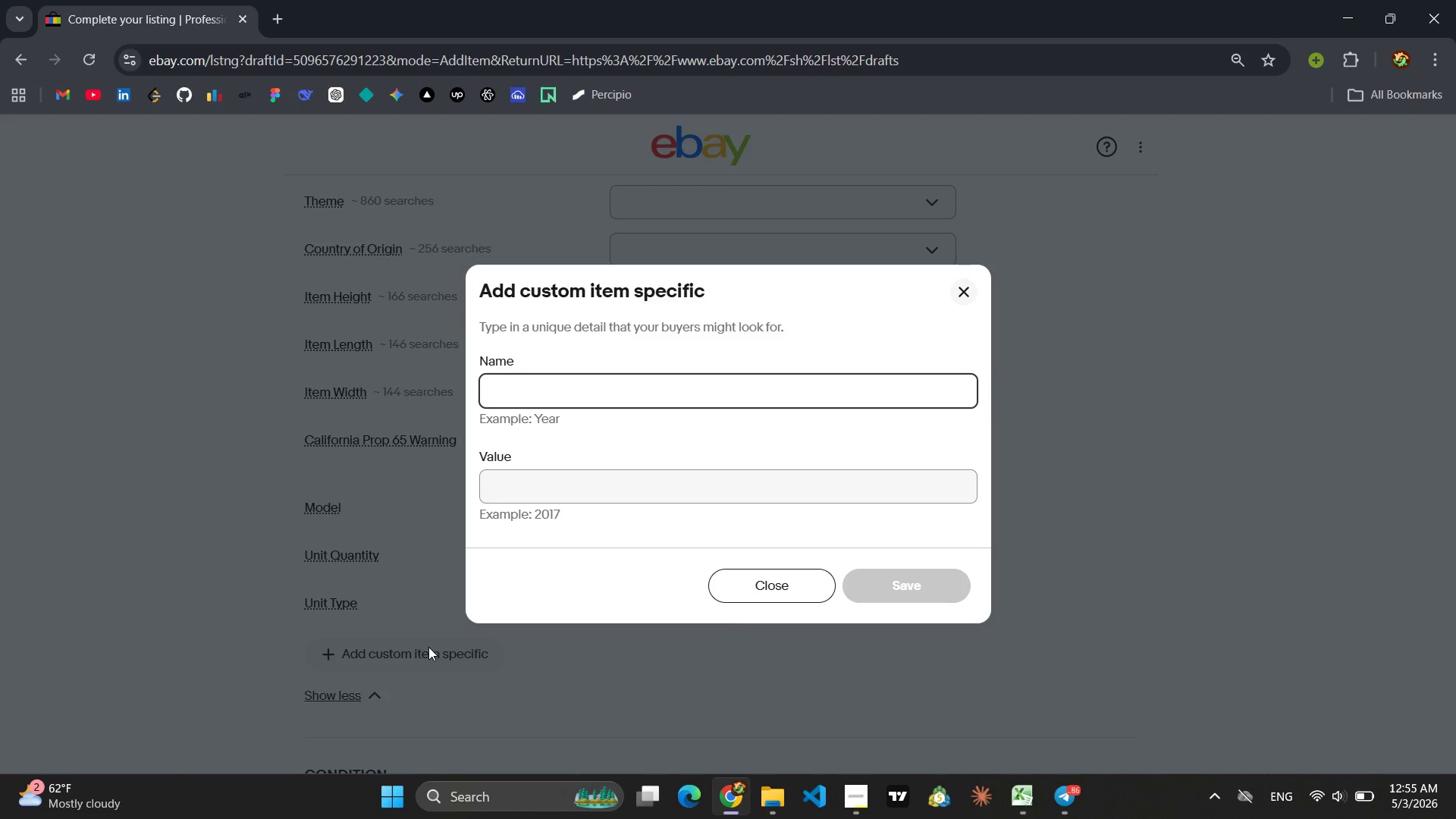 
type(Inte)
 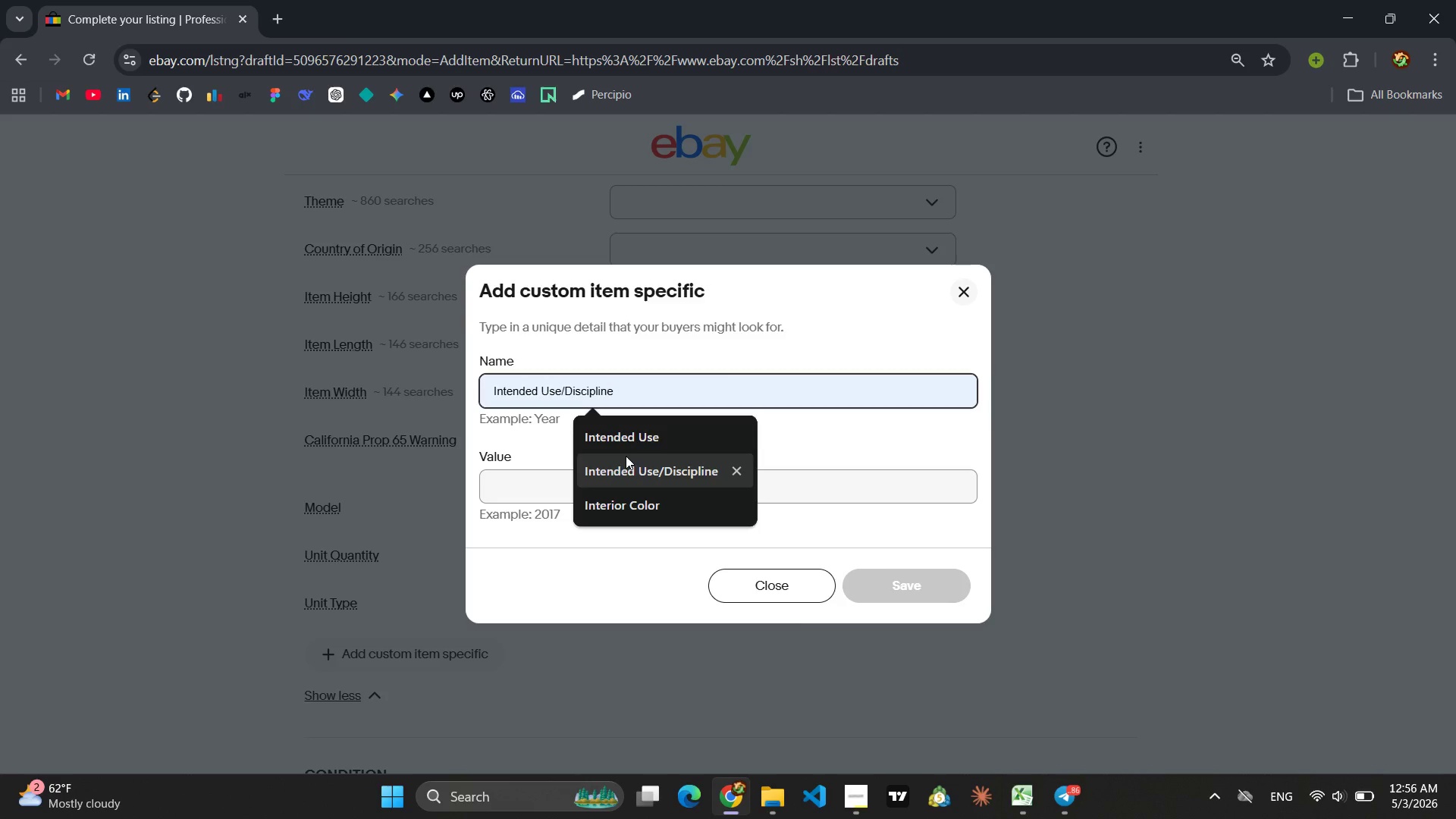 
left_click([626, 438])
 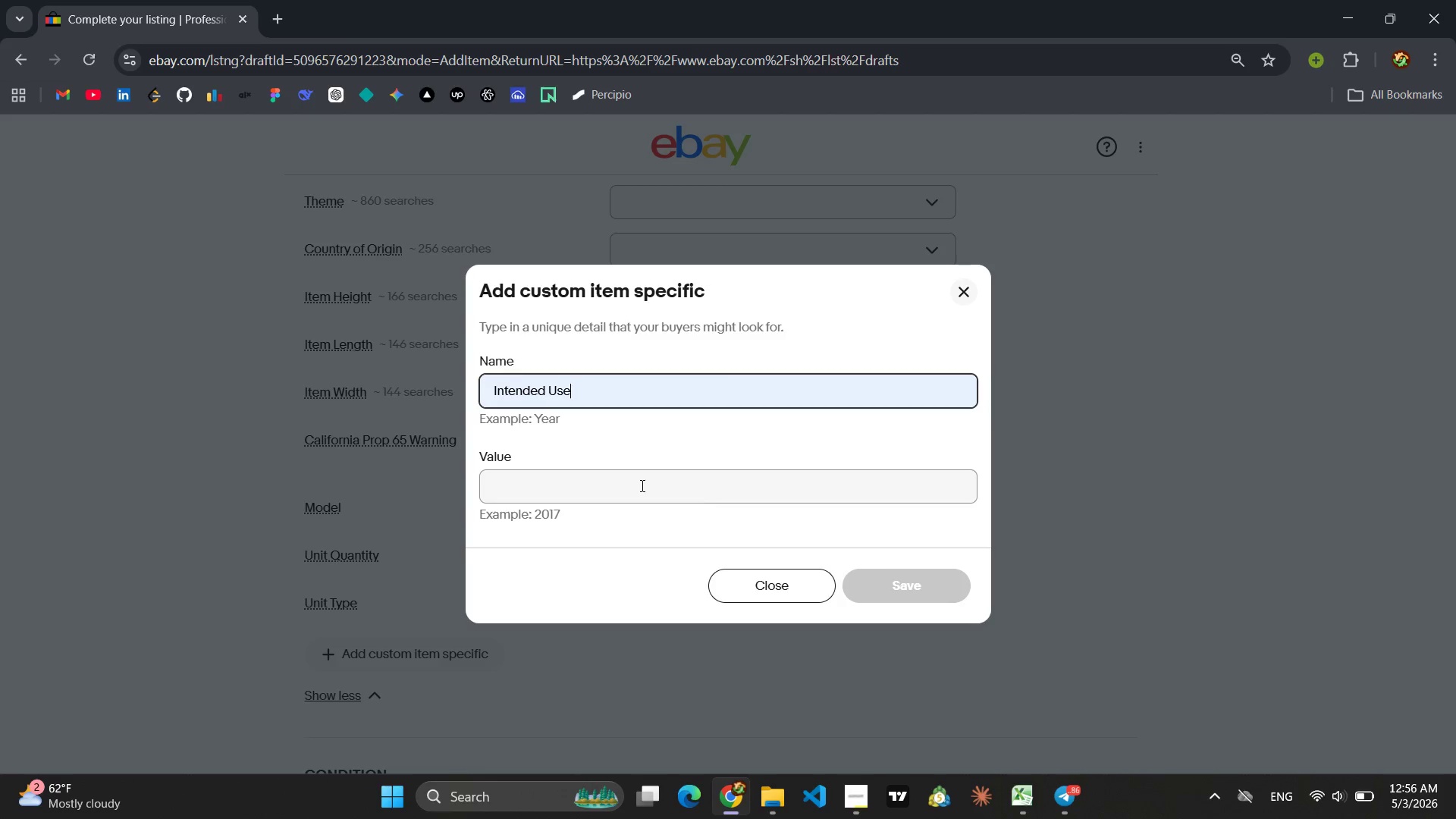 
left_click([597, 482])
 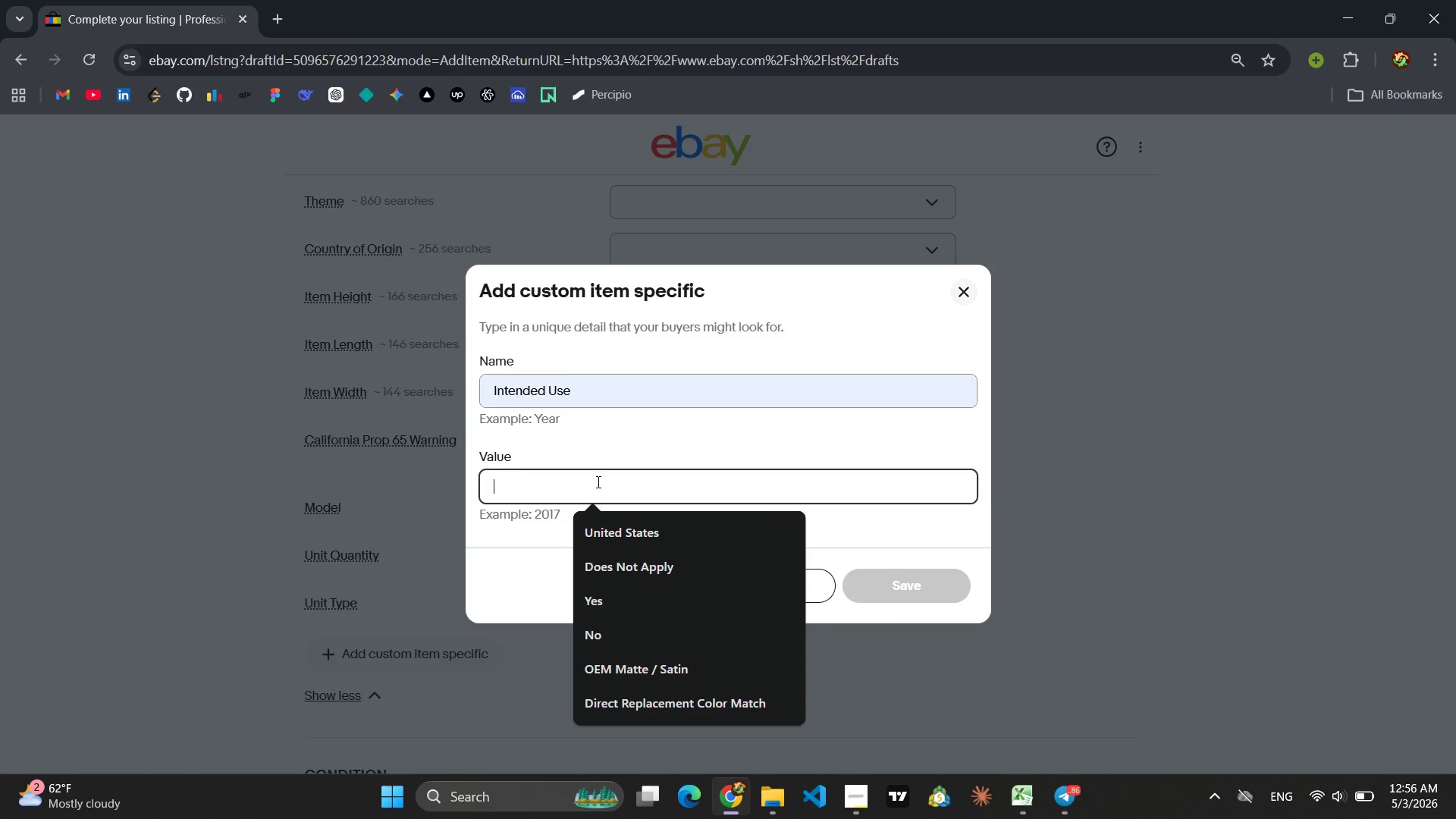 
type(Plante)
key(Backspace)
type(ar Fasciitis / Calf Stretching )
 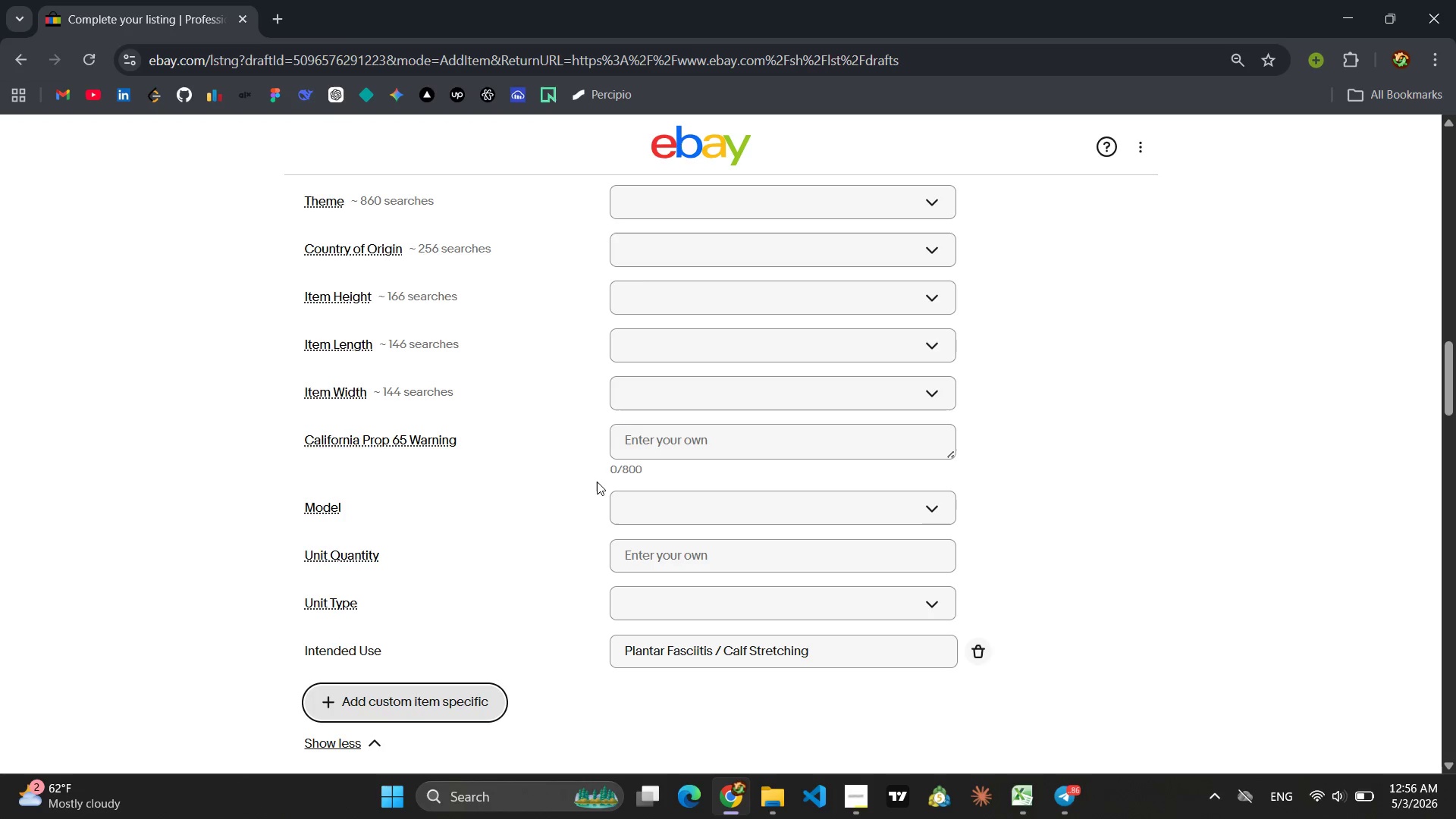 
 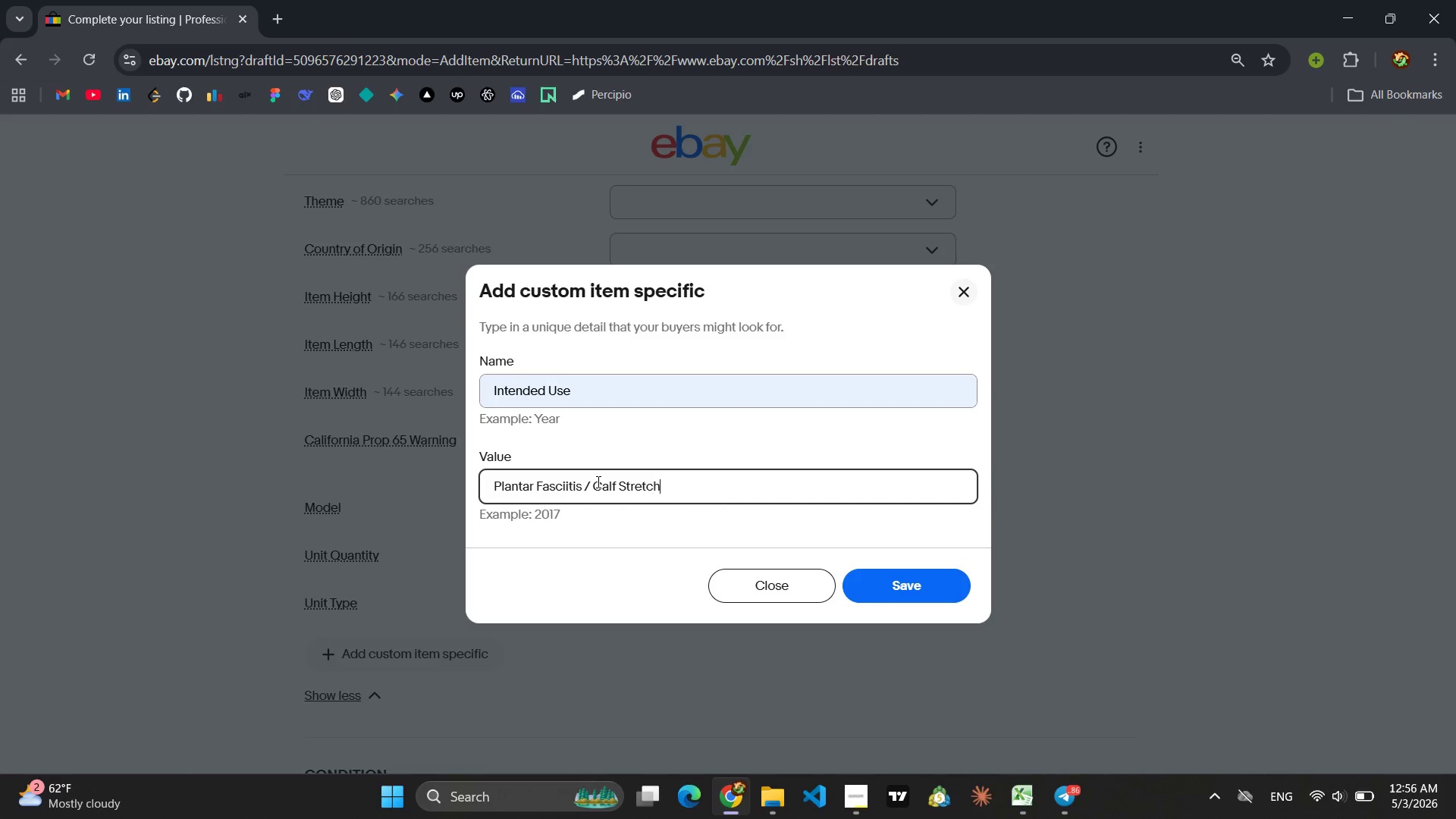 
key(Enter)
 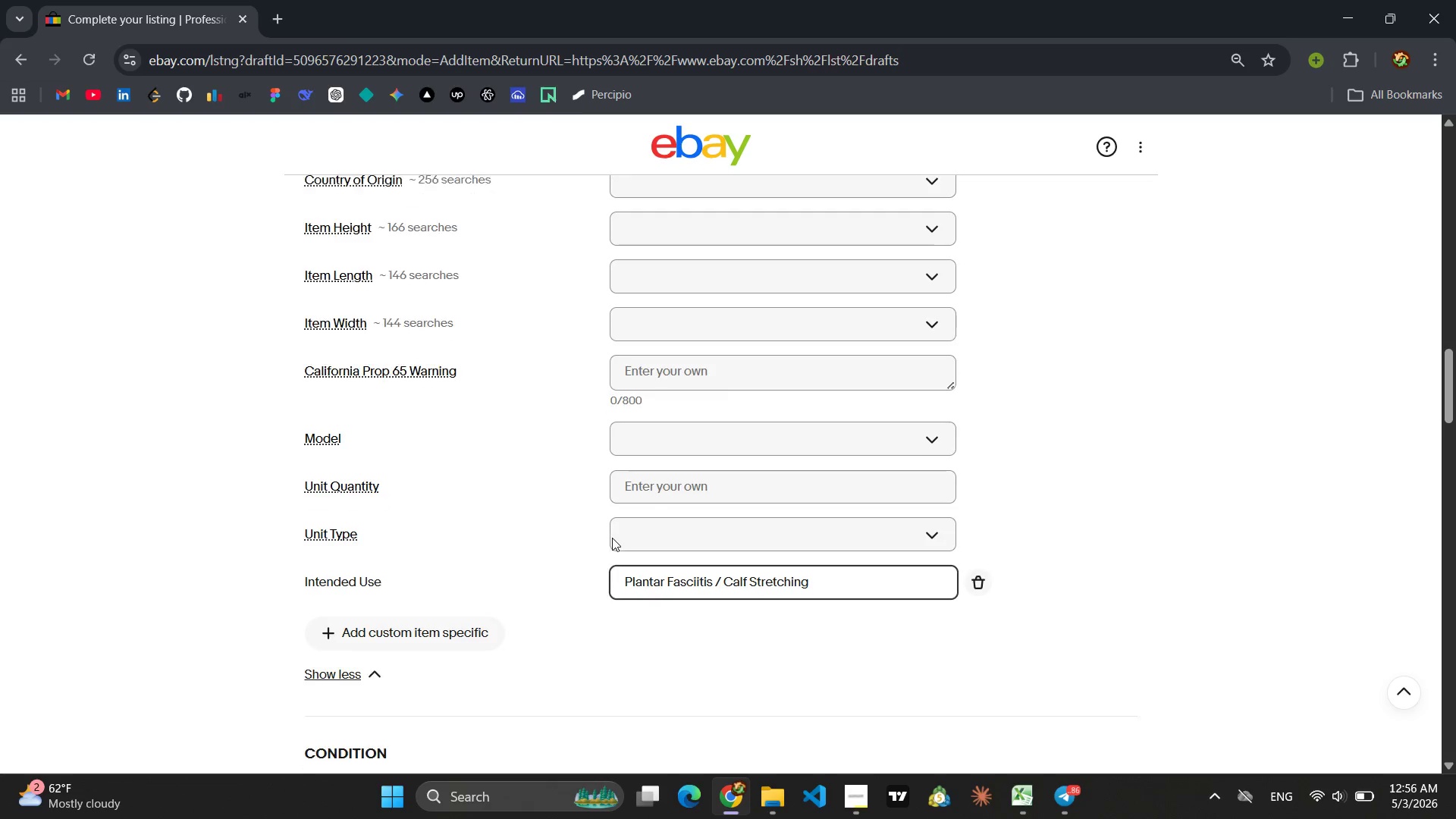 
wait(5.73)
 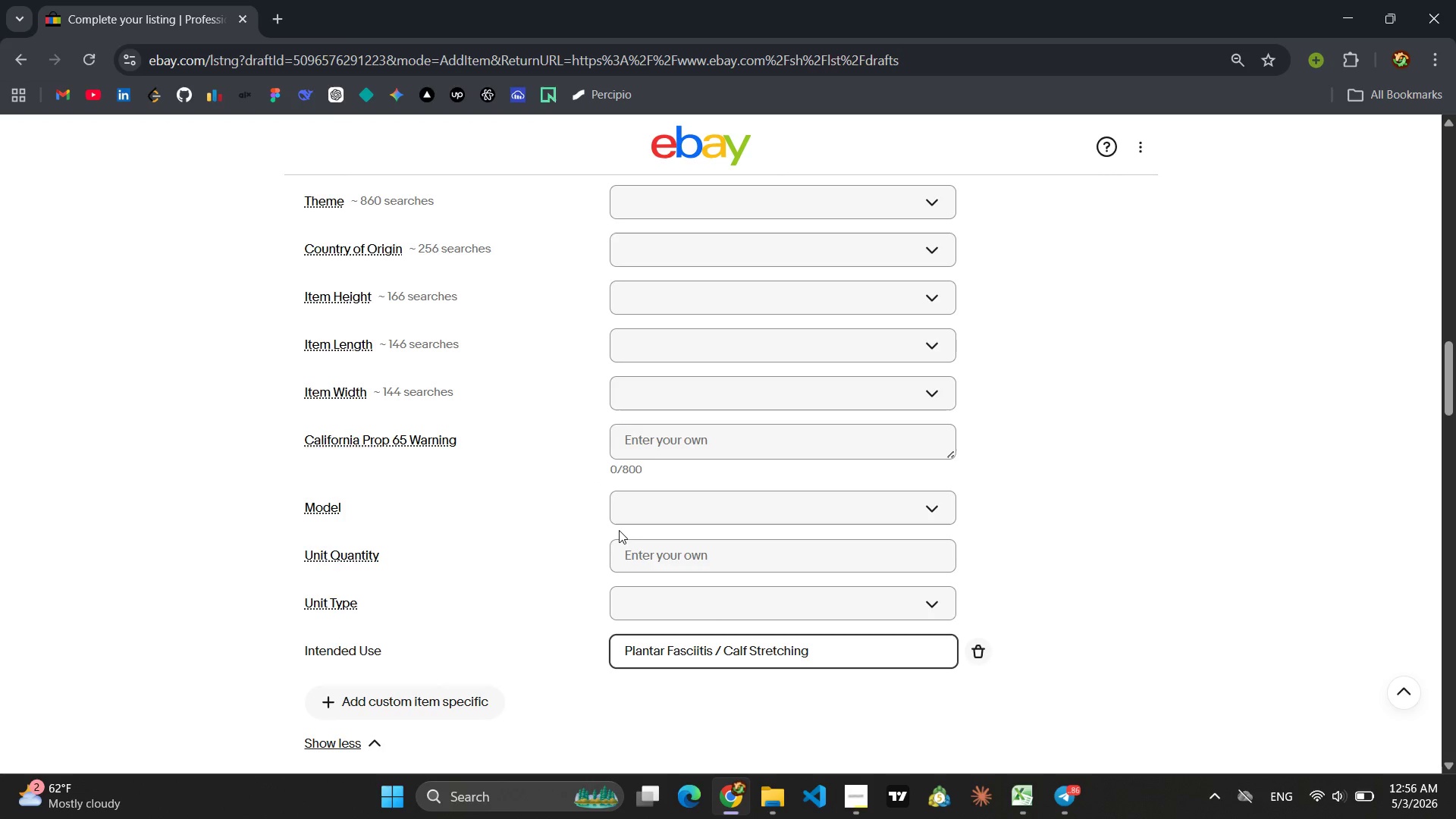 
left_click([459, 600])
 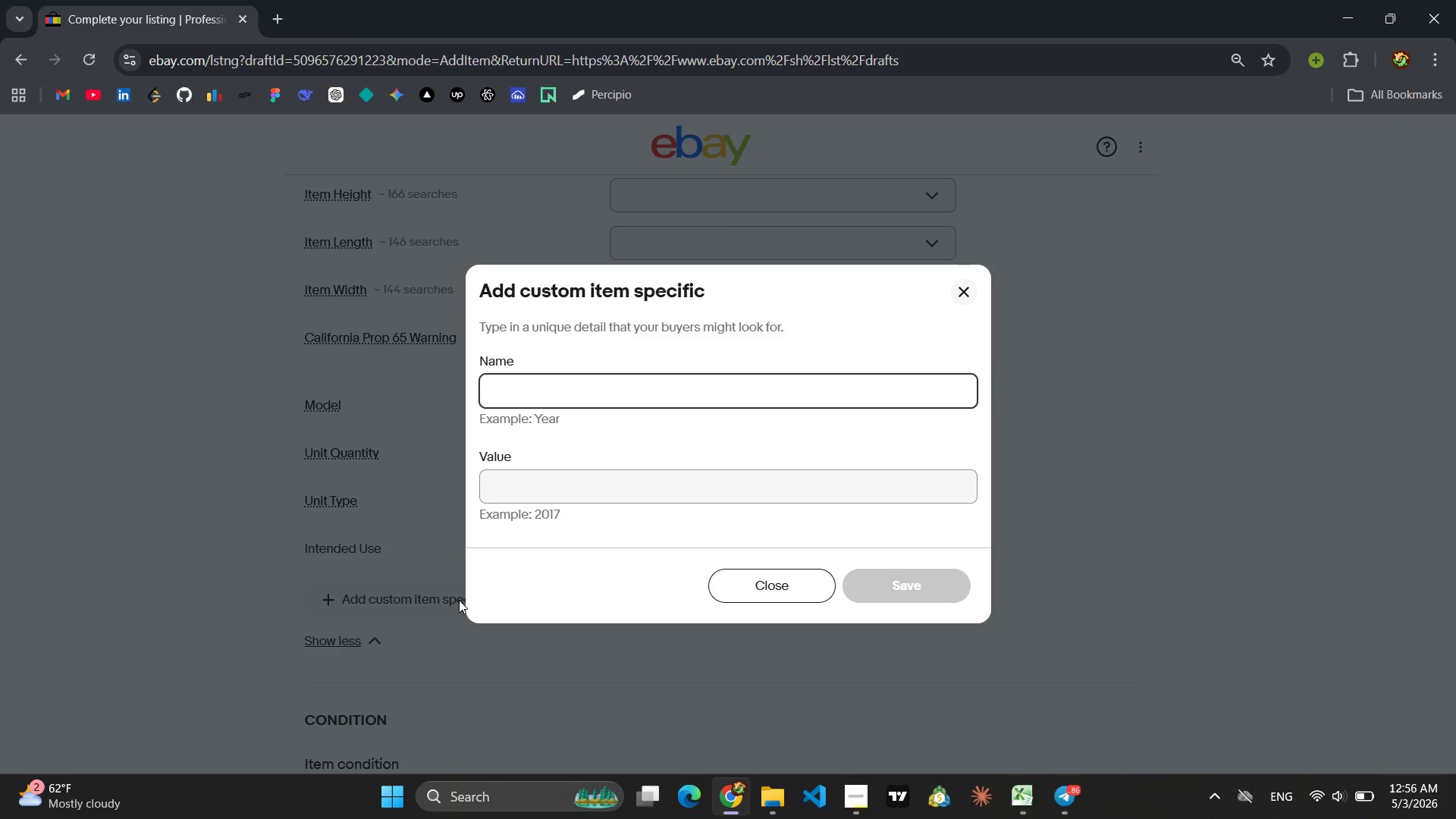 
type(Numbe)
 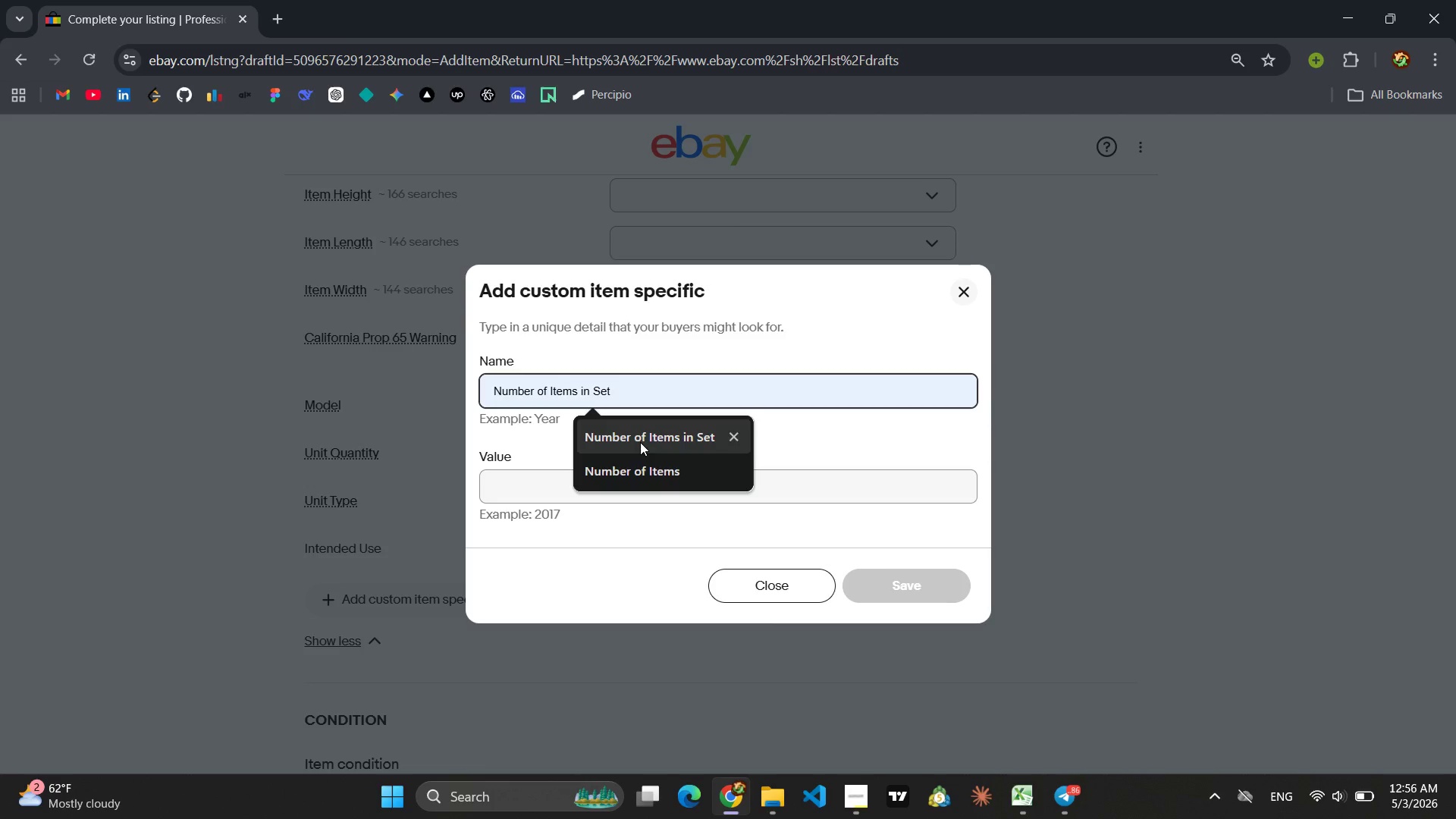 
left_click([646, 437])
 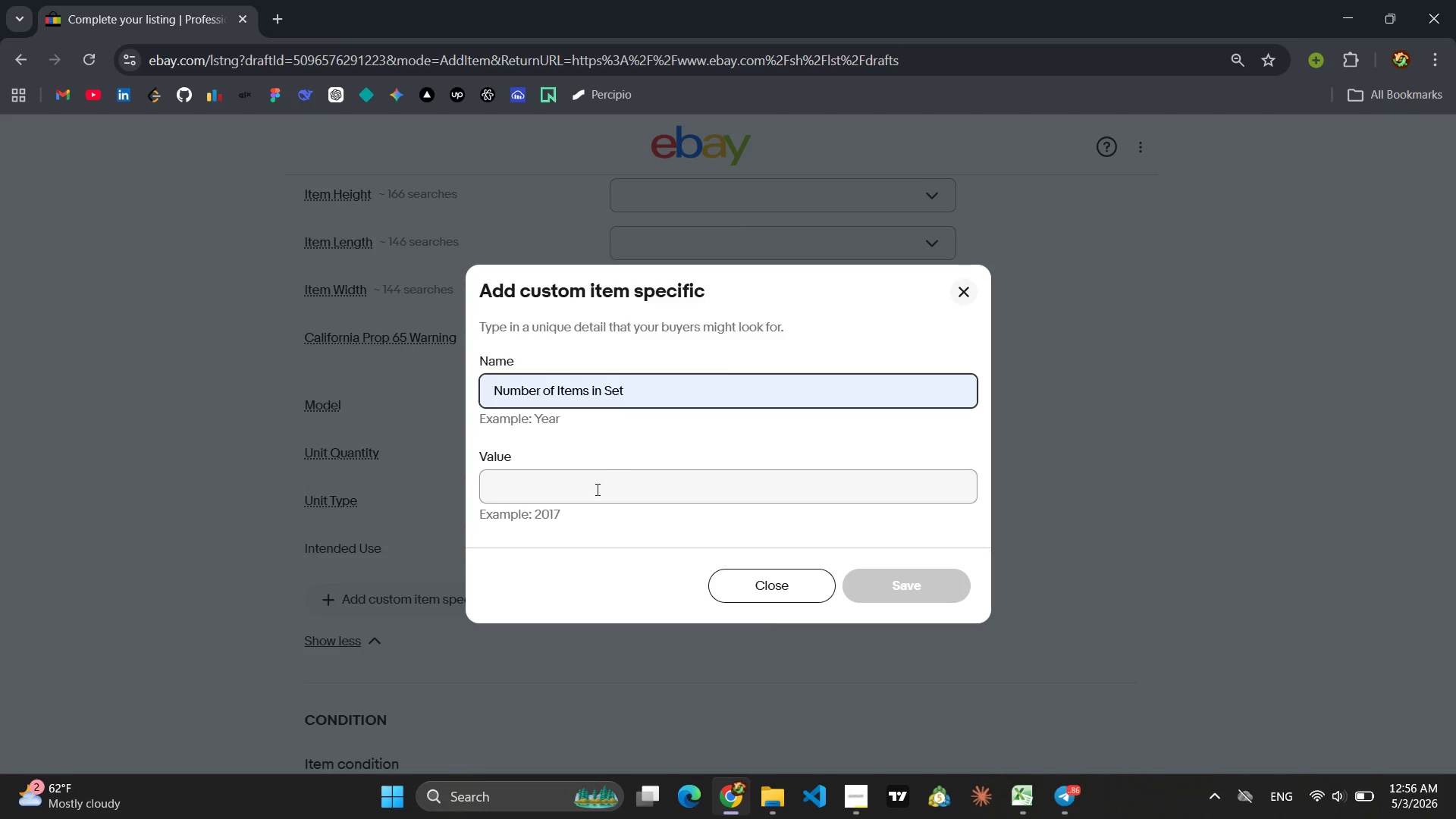 
left_click([596, 489])
 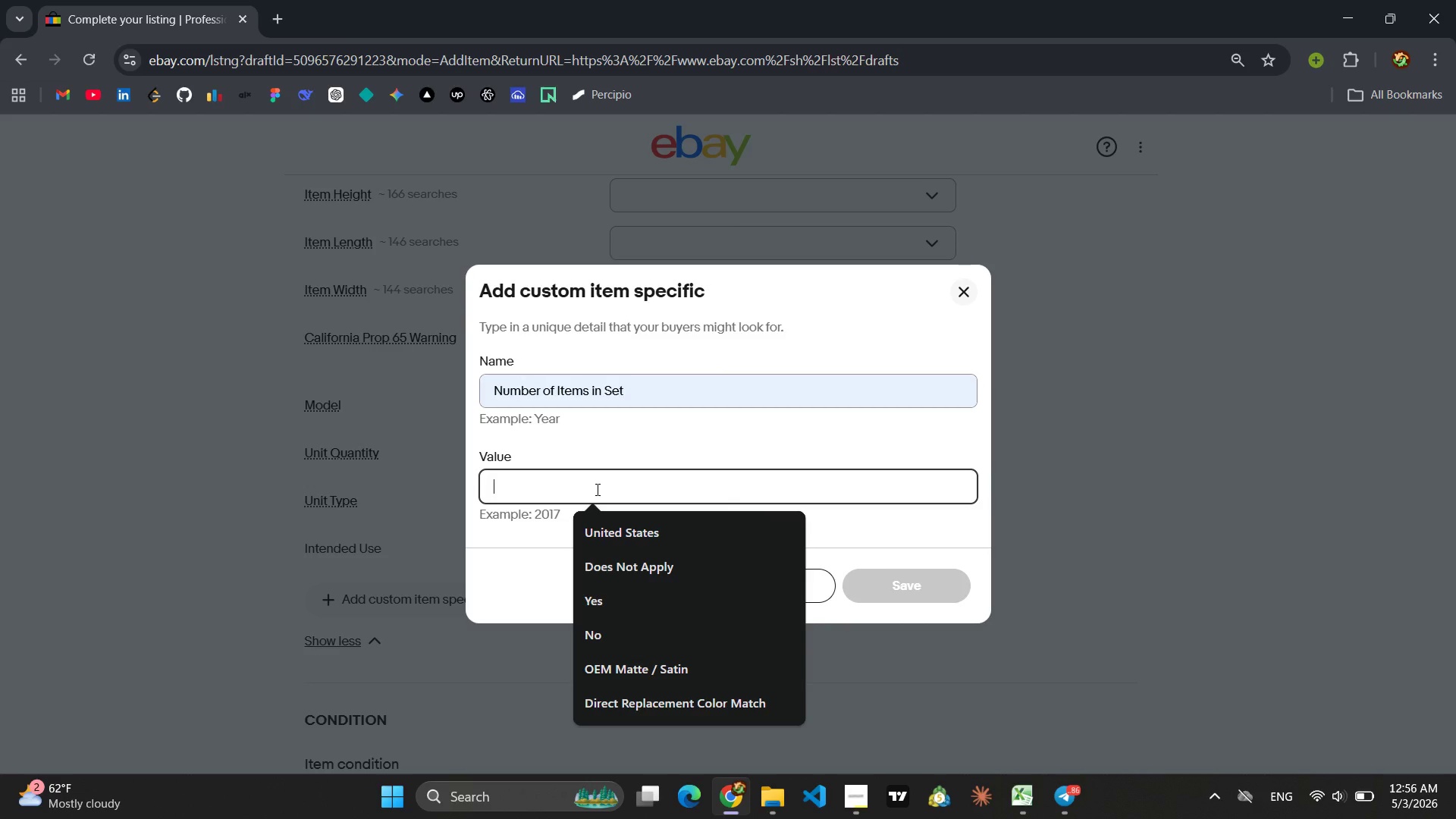 
key(1)
 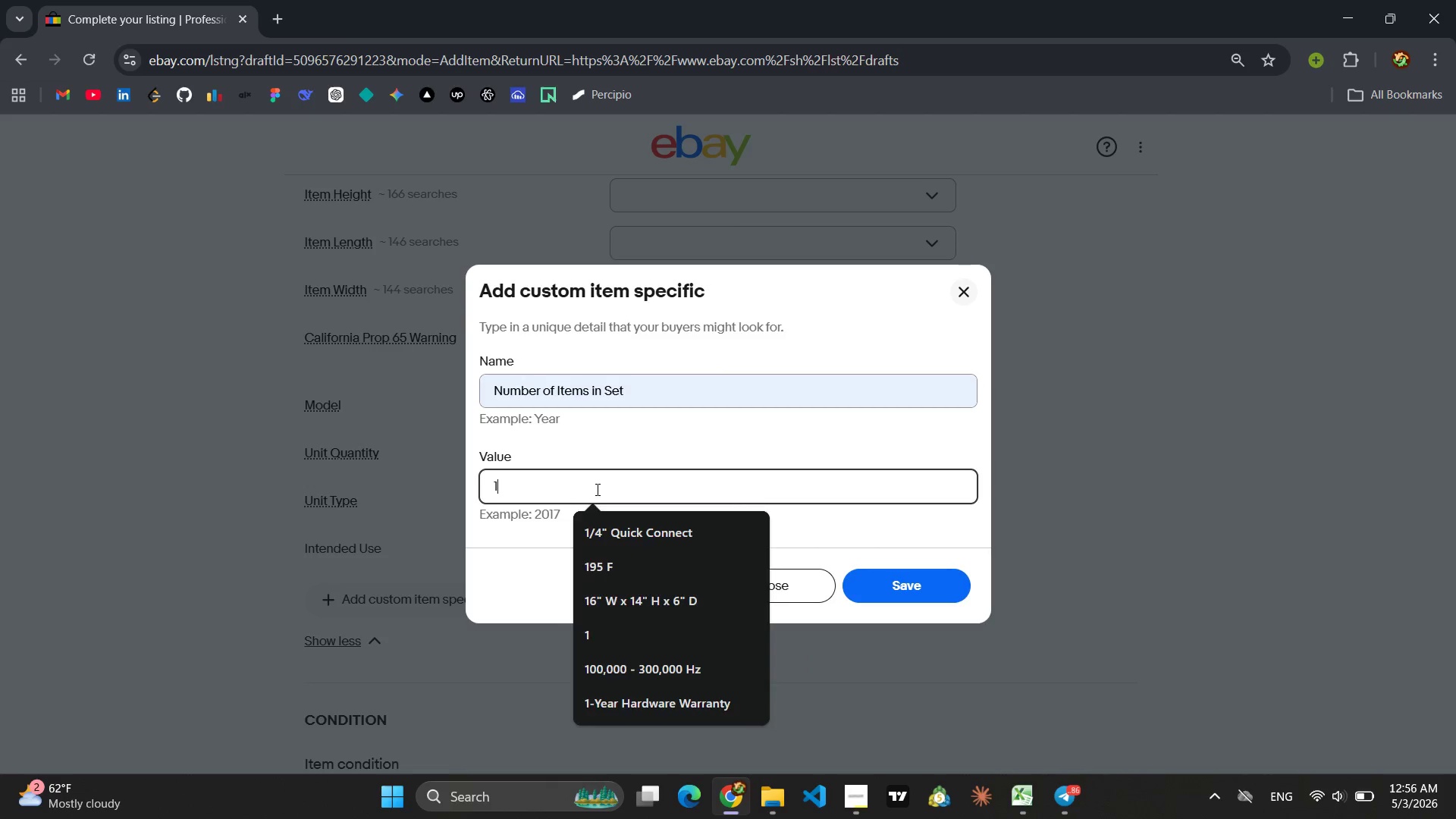 
key(Enter)
 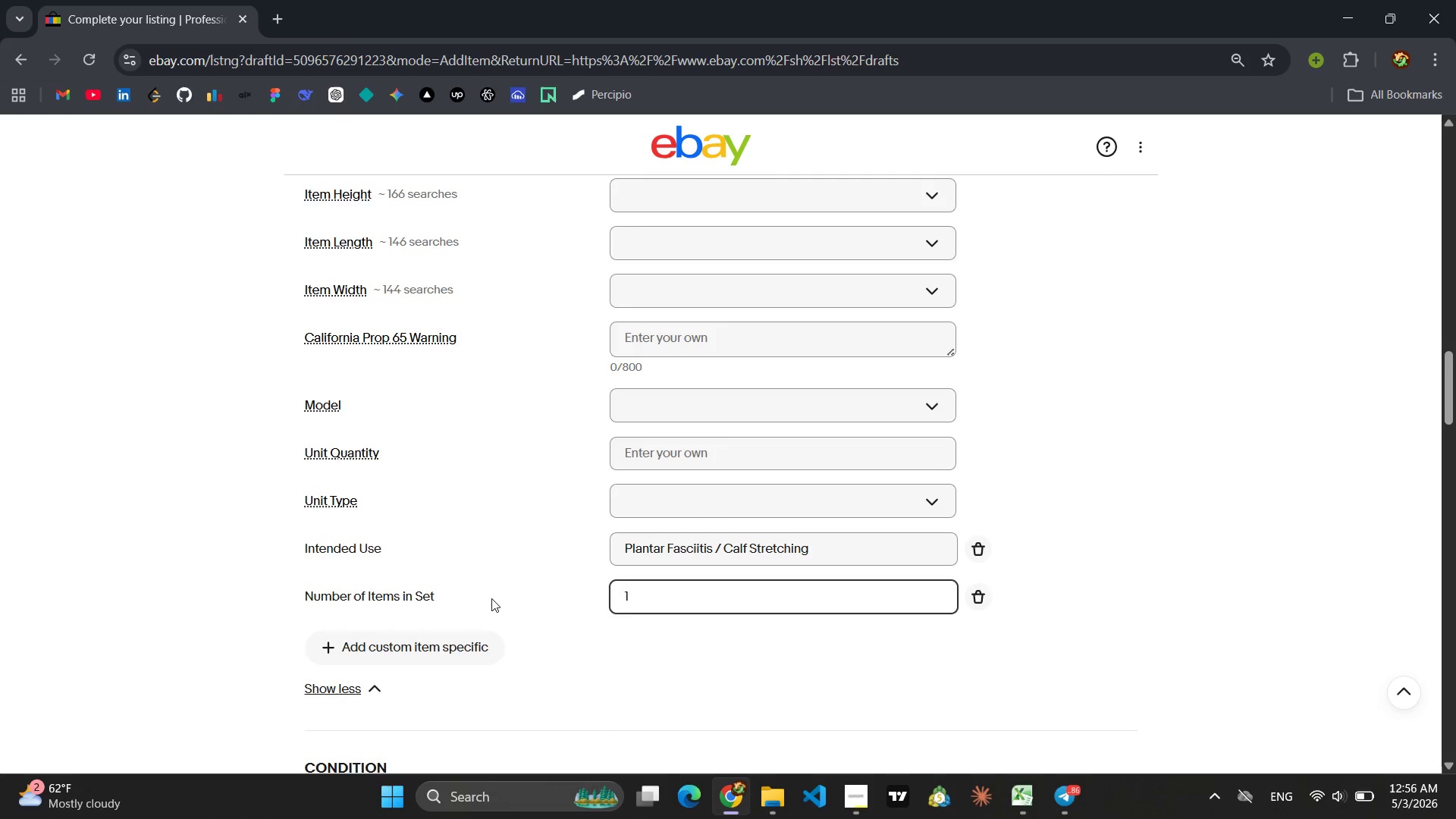 
left_click([478, 641])
 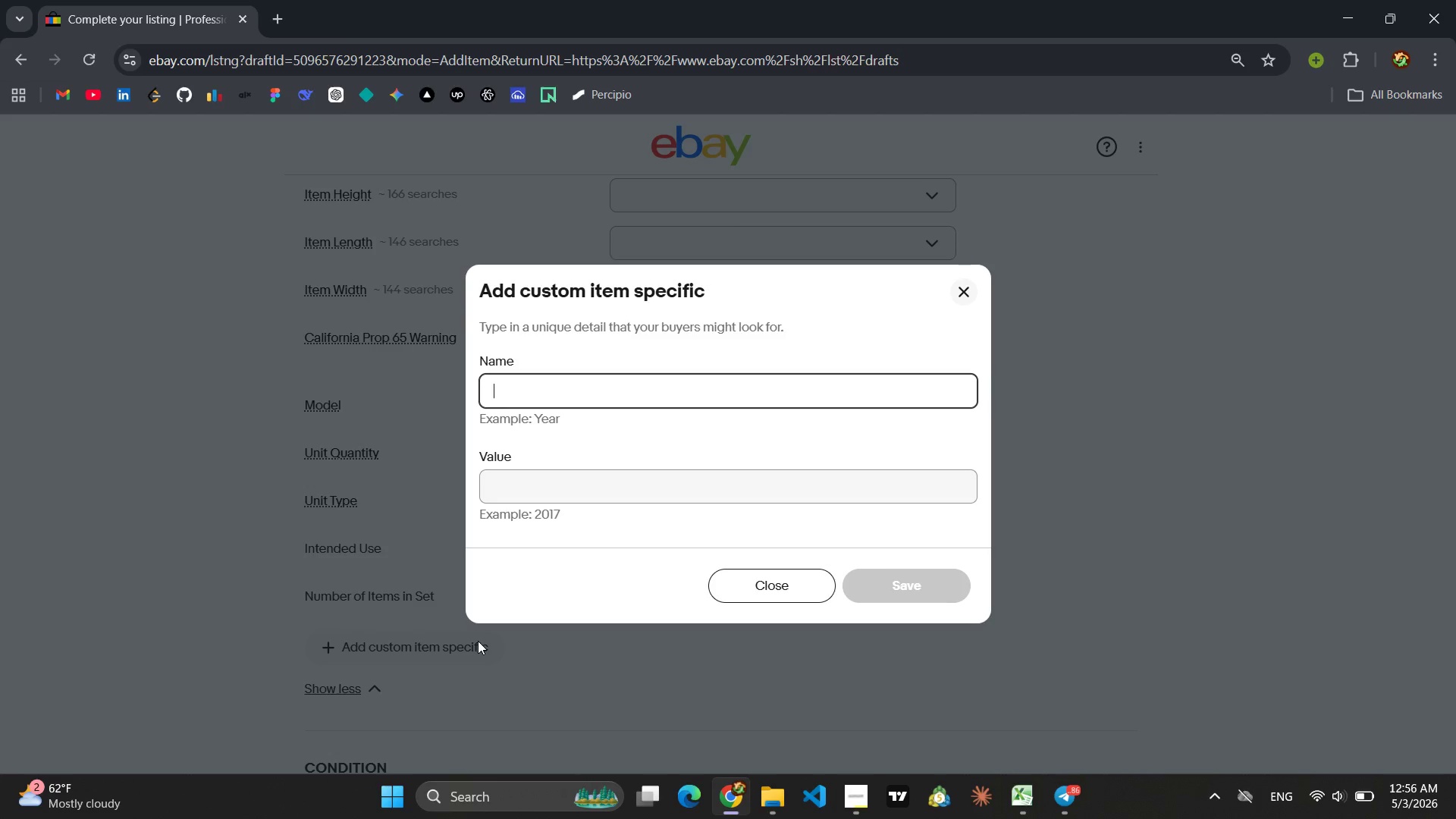 
type(Set Inf)
 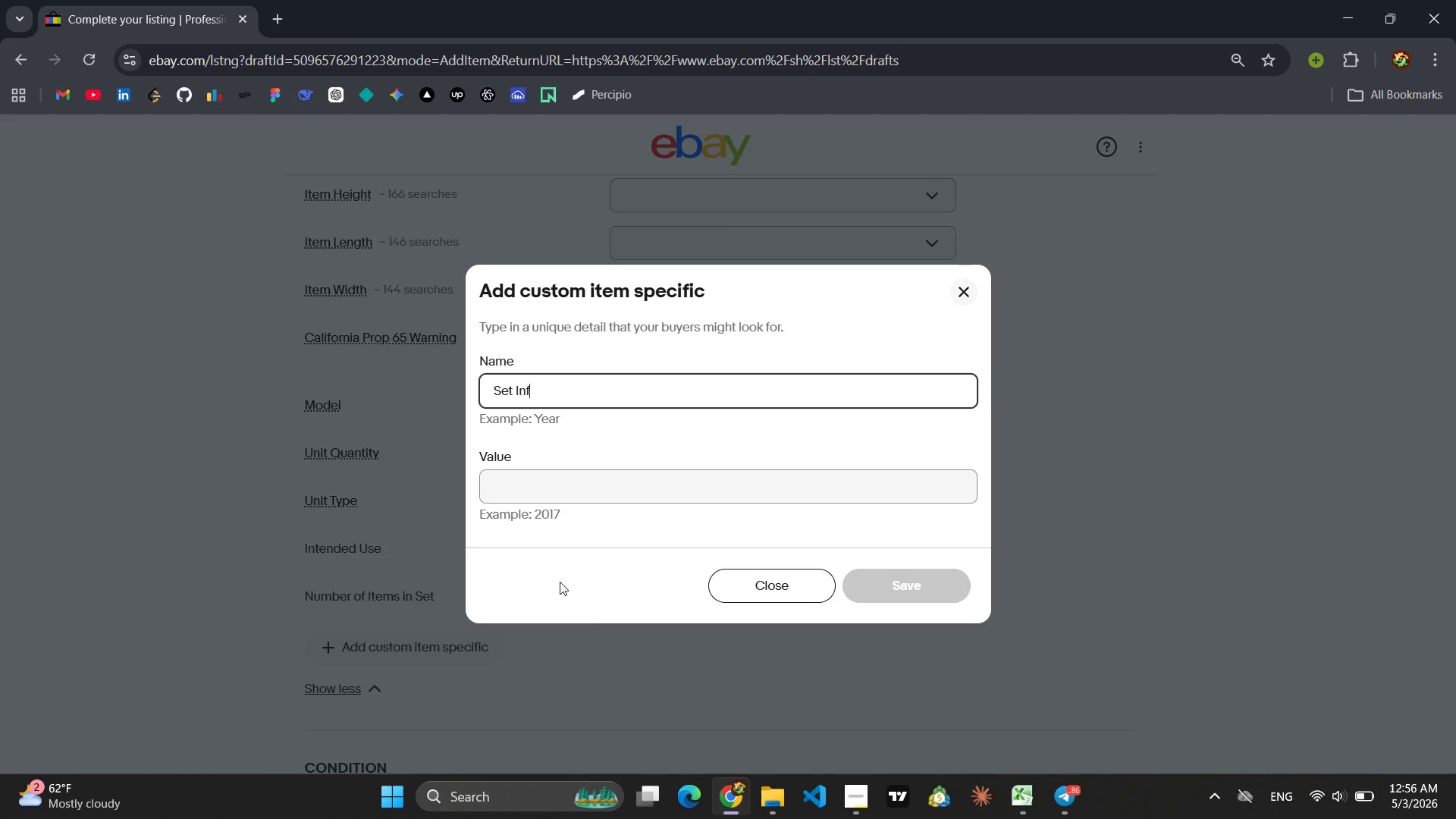 
key(Backspace)
type(d)
key(Backspace)
type(l)
key(Backspace)
type(cl)
 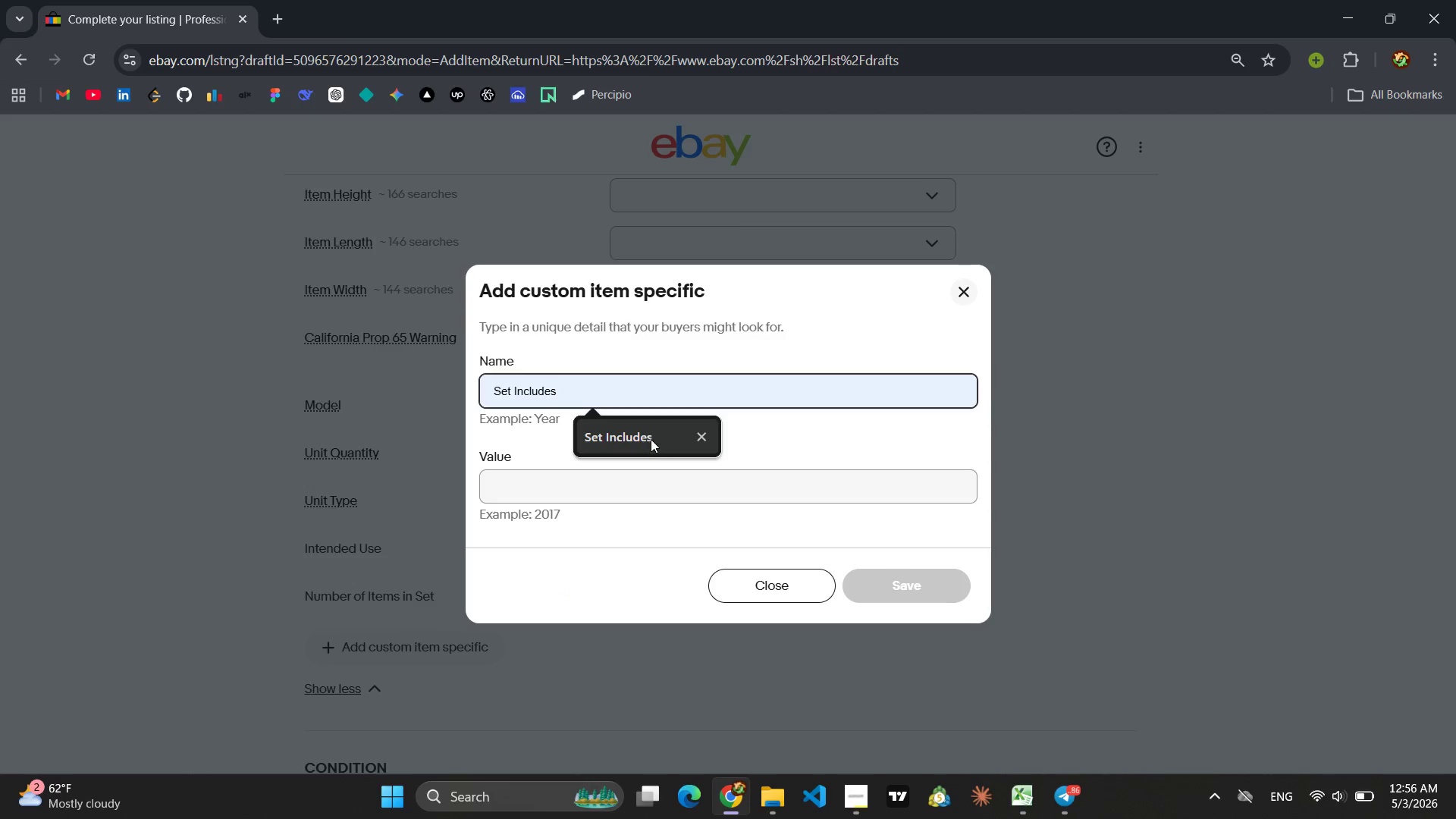 
left_click([646, 440])
 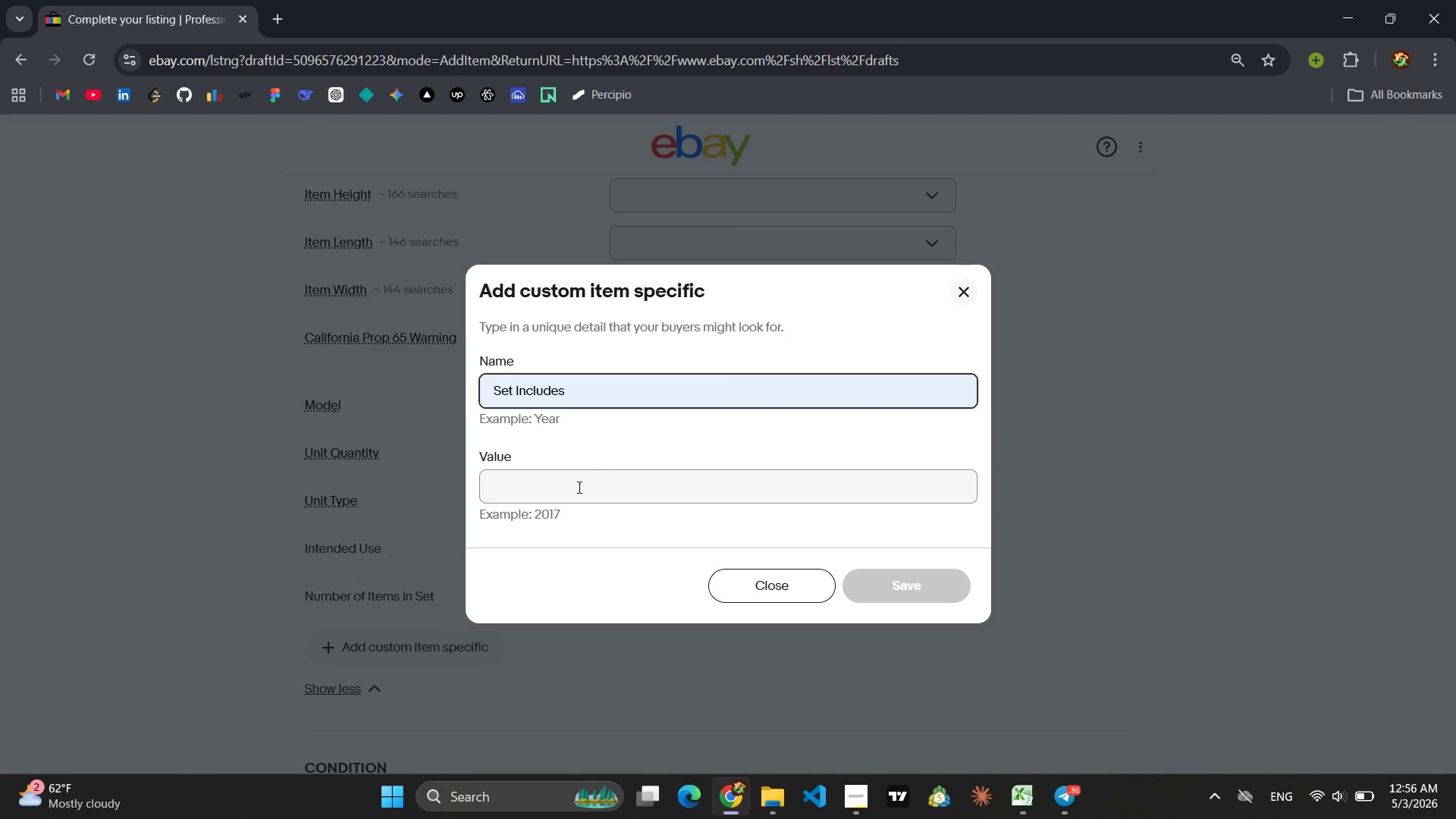 
left_click([578, 487])
 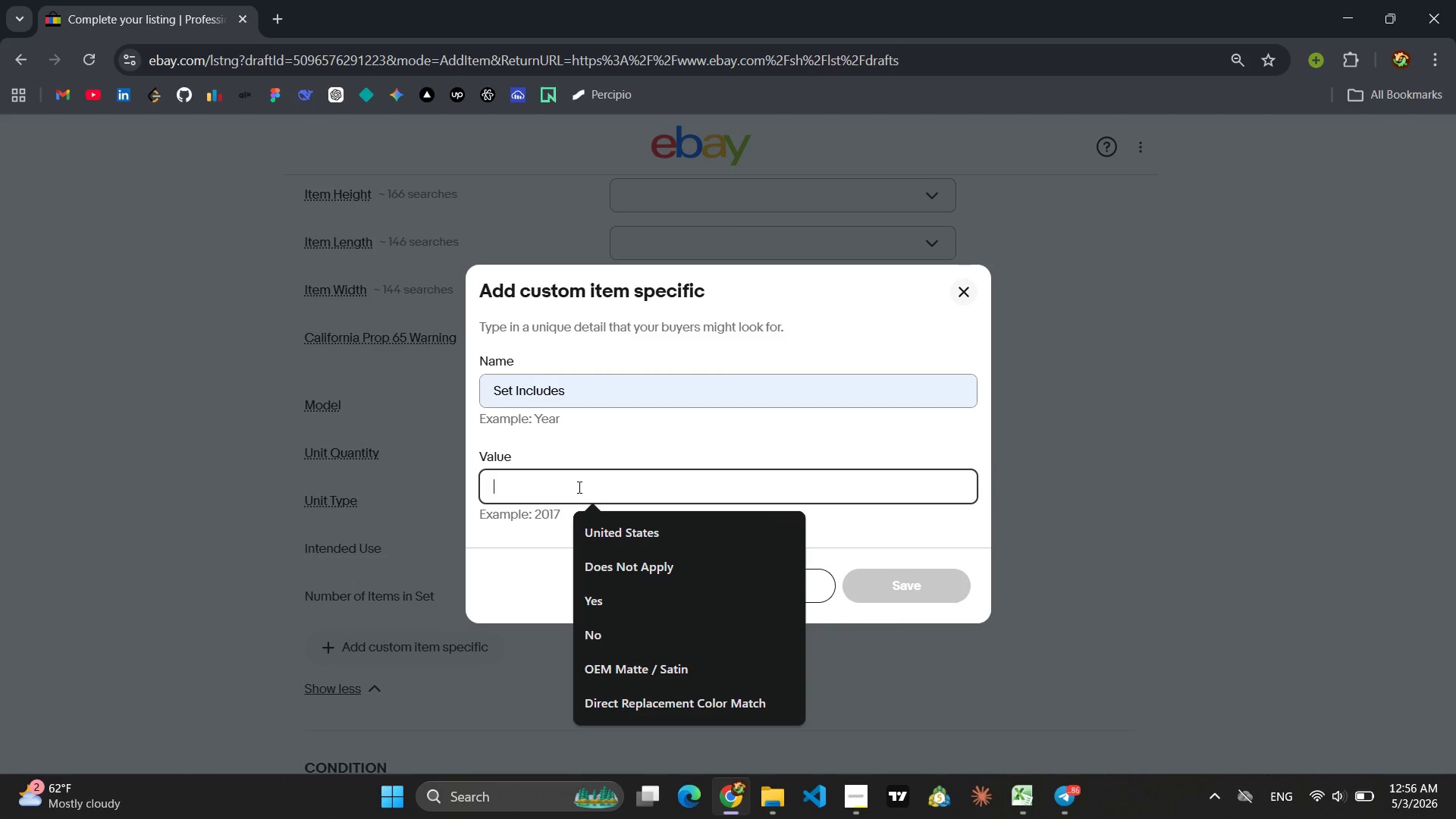 
type(Foot Rocker Stretching Device)
 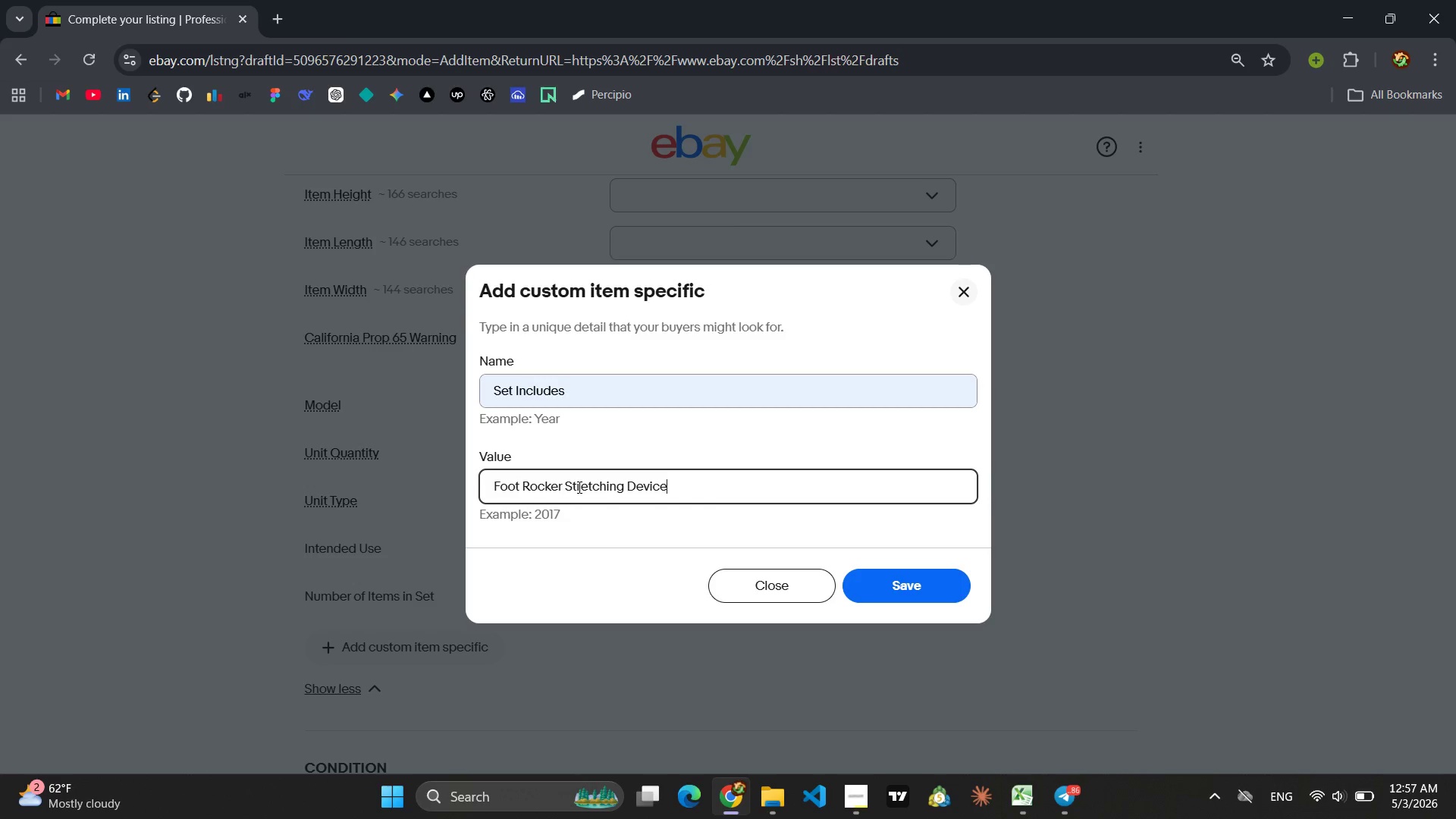 
key(Enter)
 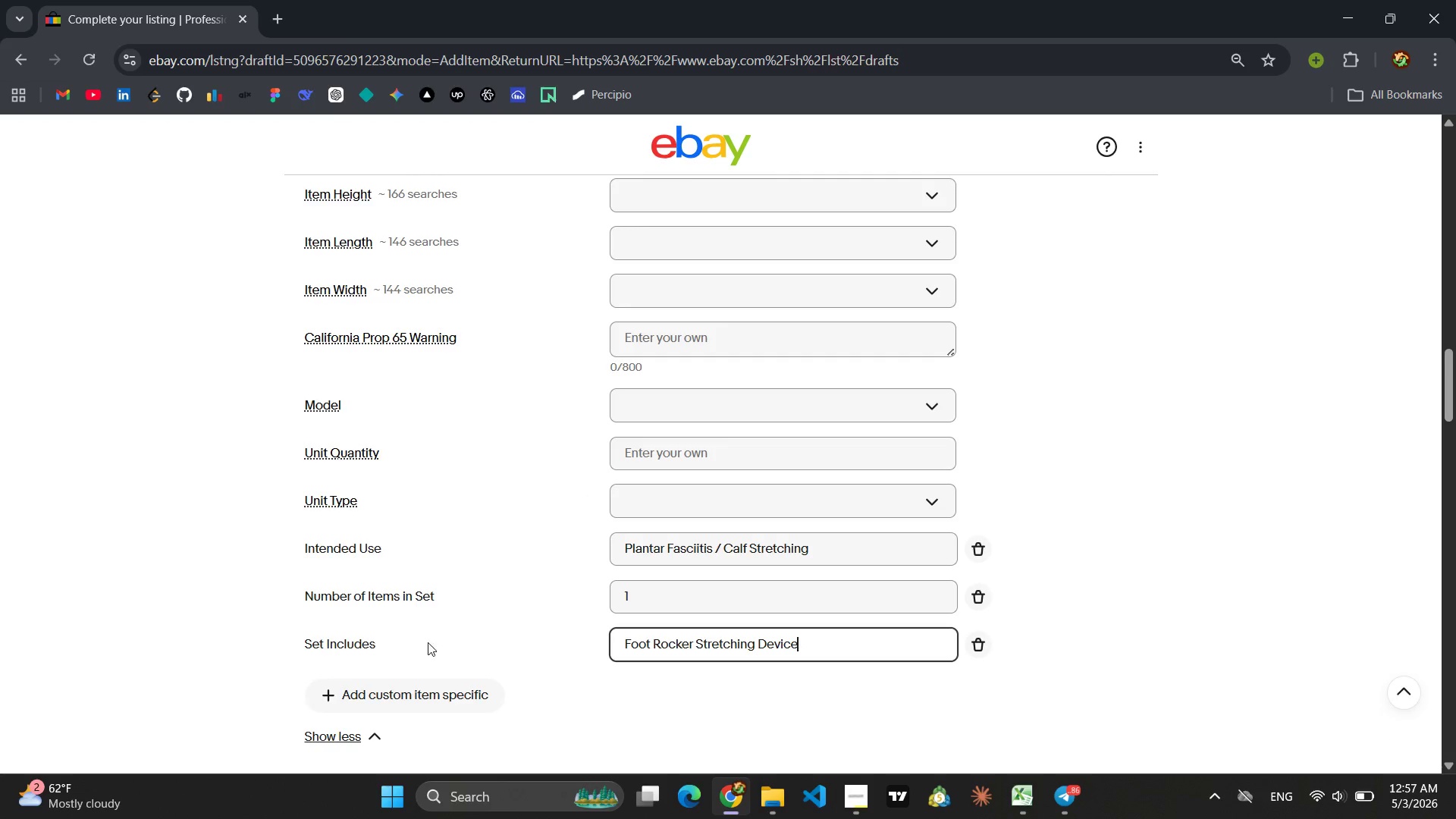 
left_click([398, 688])
 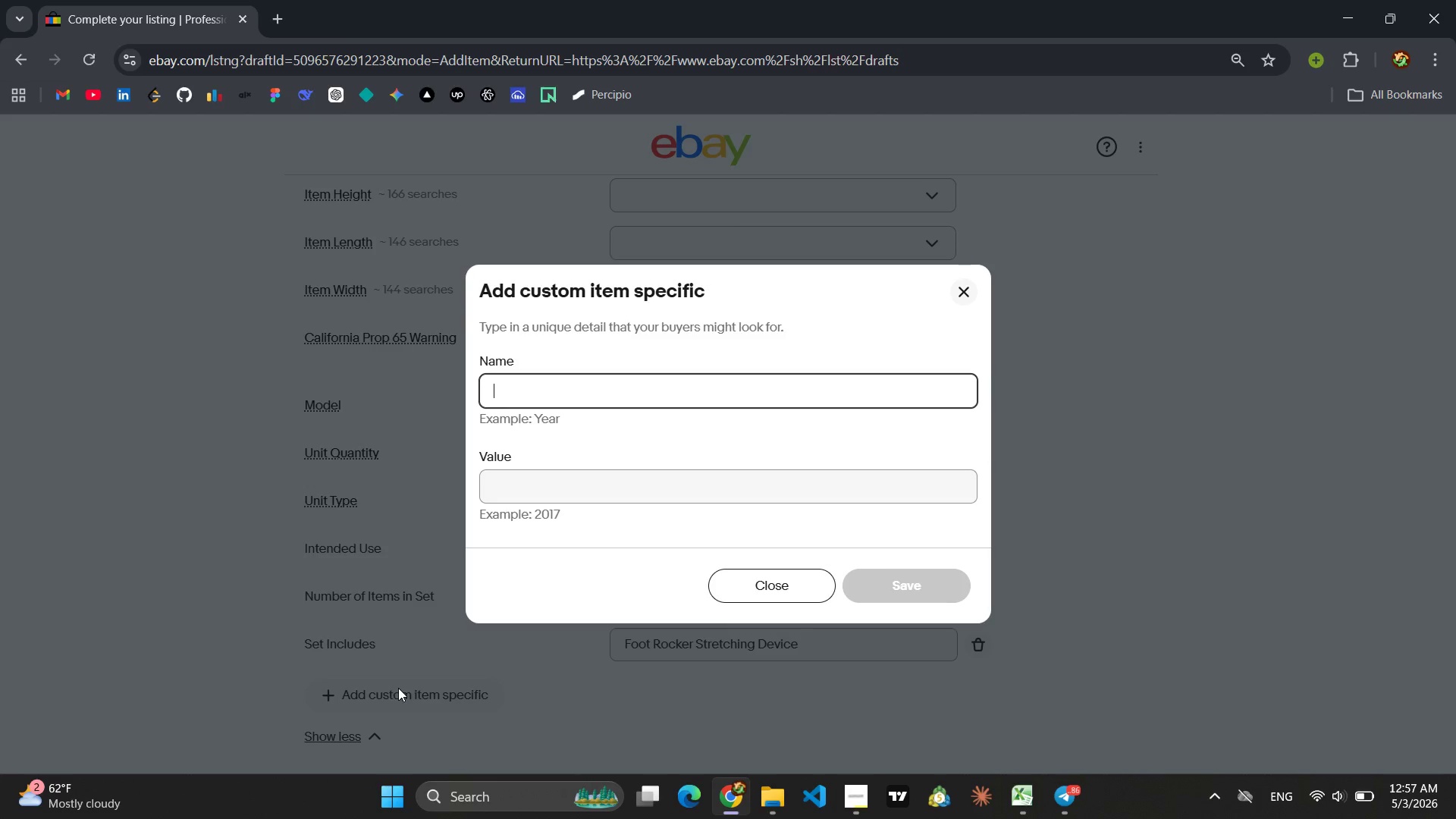 
type(Weig)
 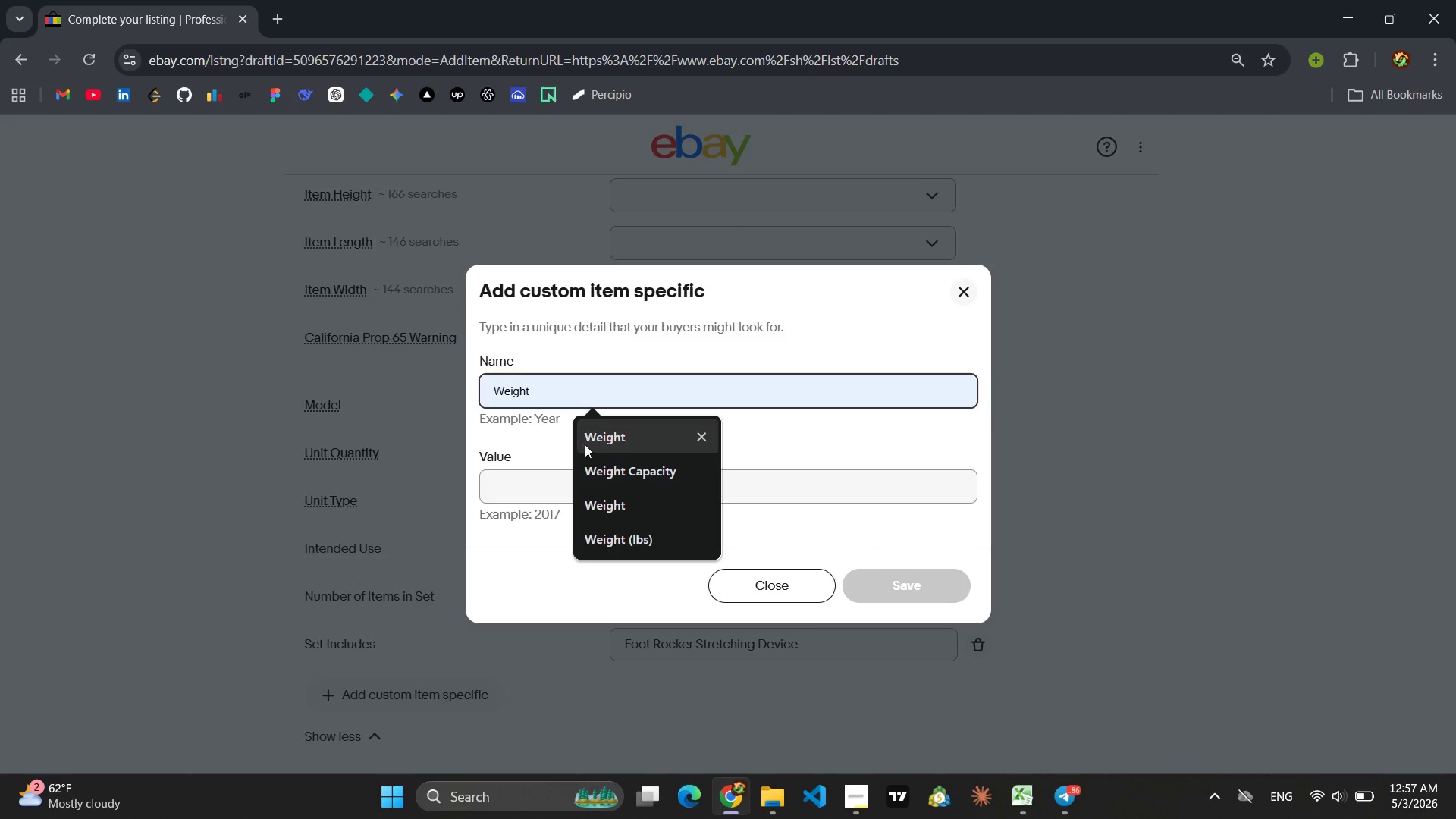 
left_click([588, 444])
 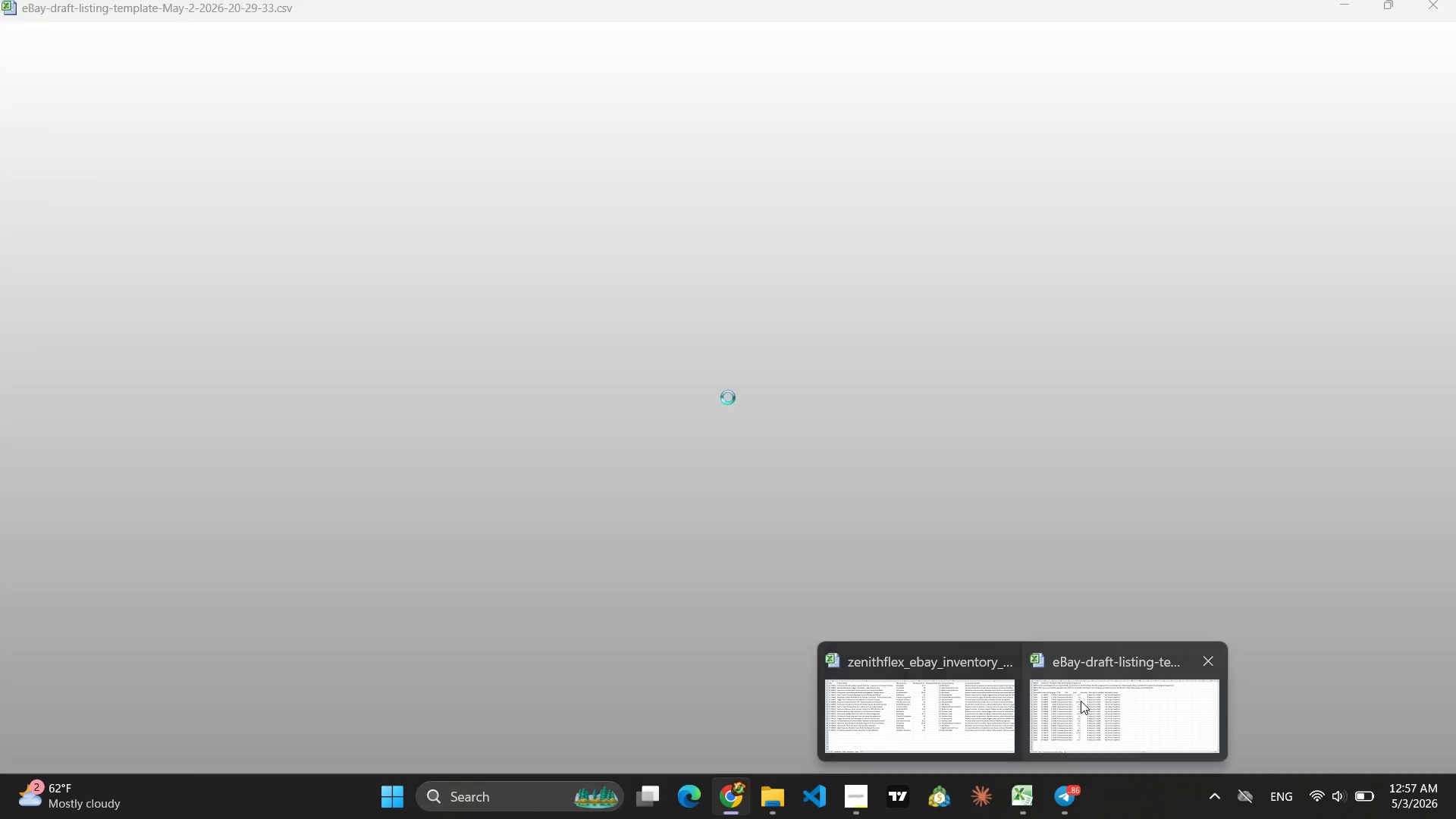 
mouse_move([963, 693])
 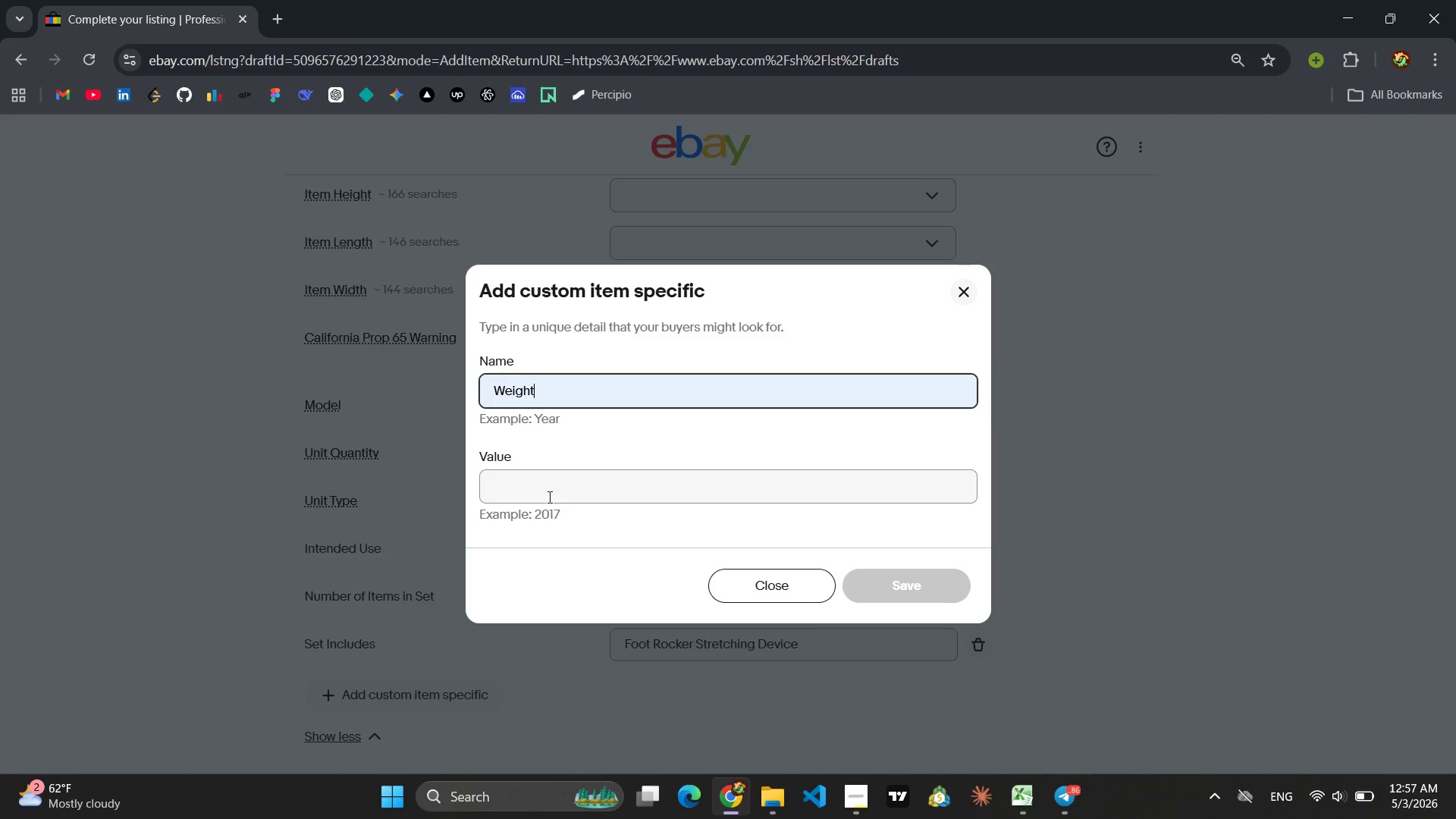 
left_click([548, 494])
 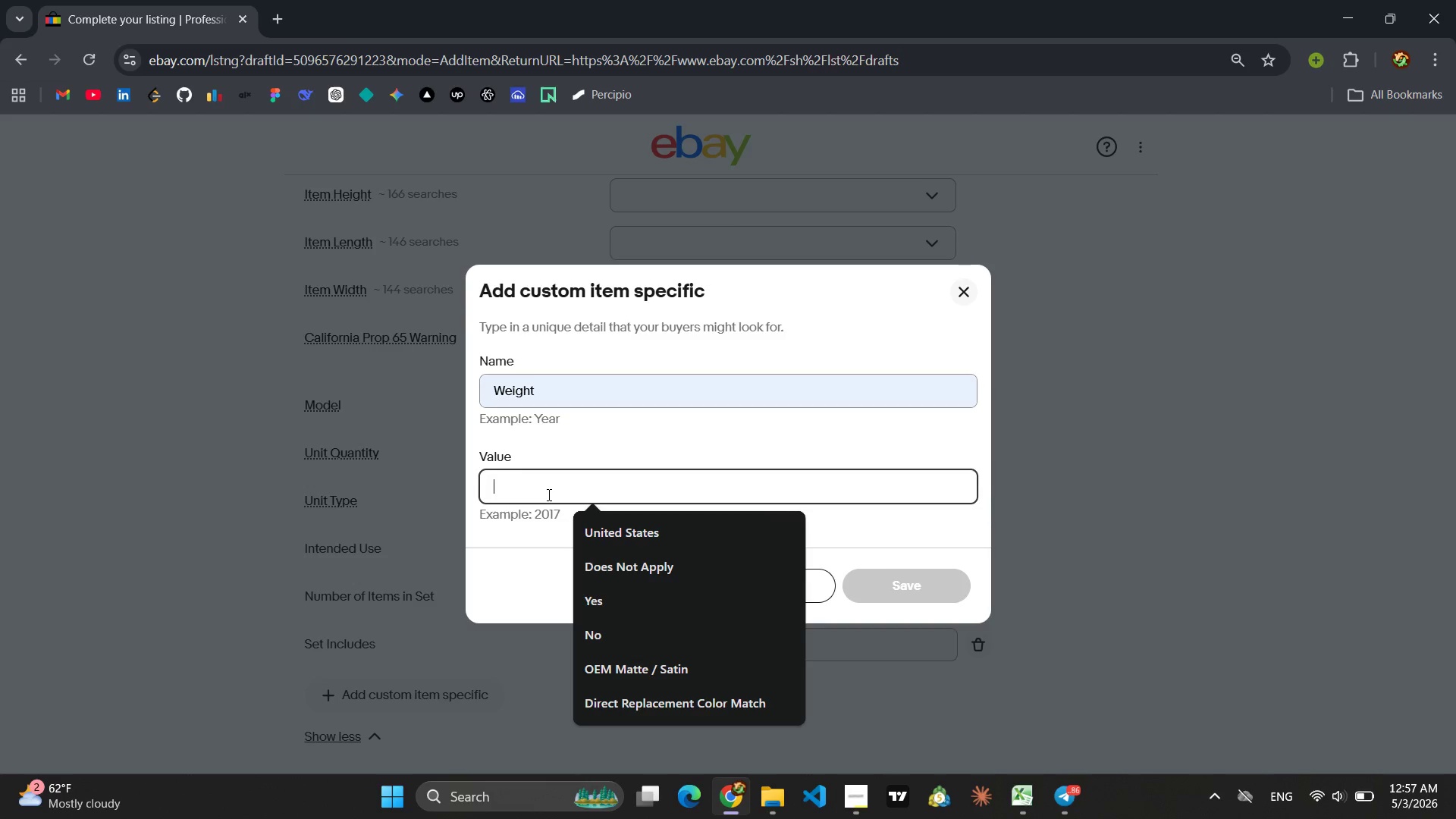 
key(1)
 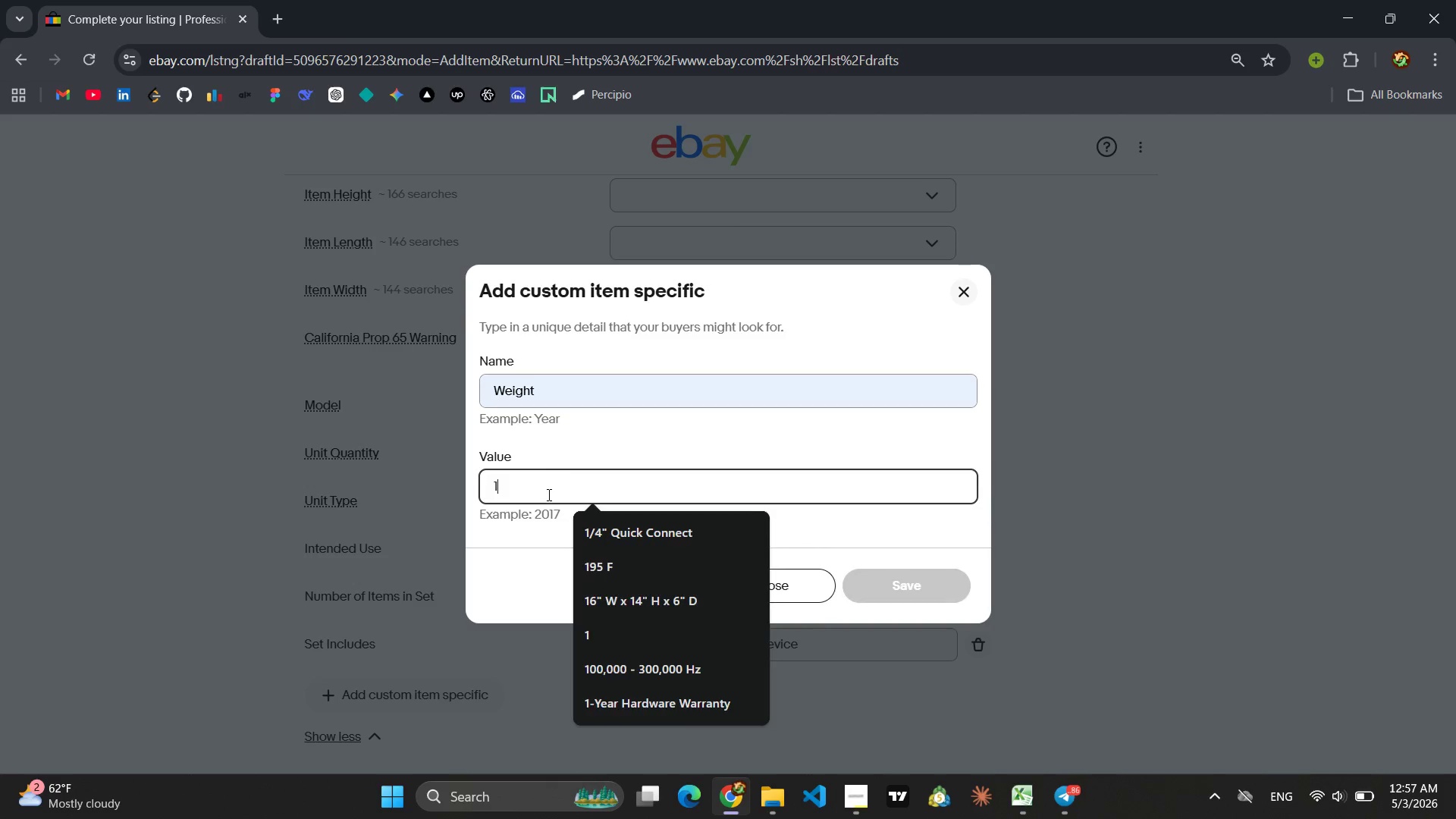 
key(Period)
 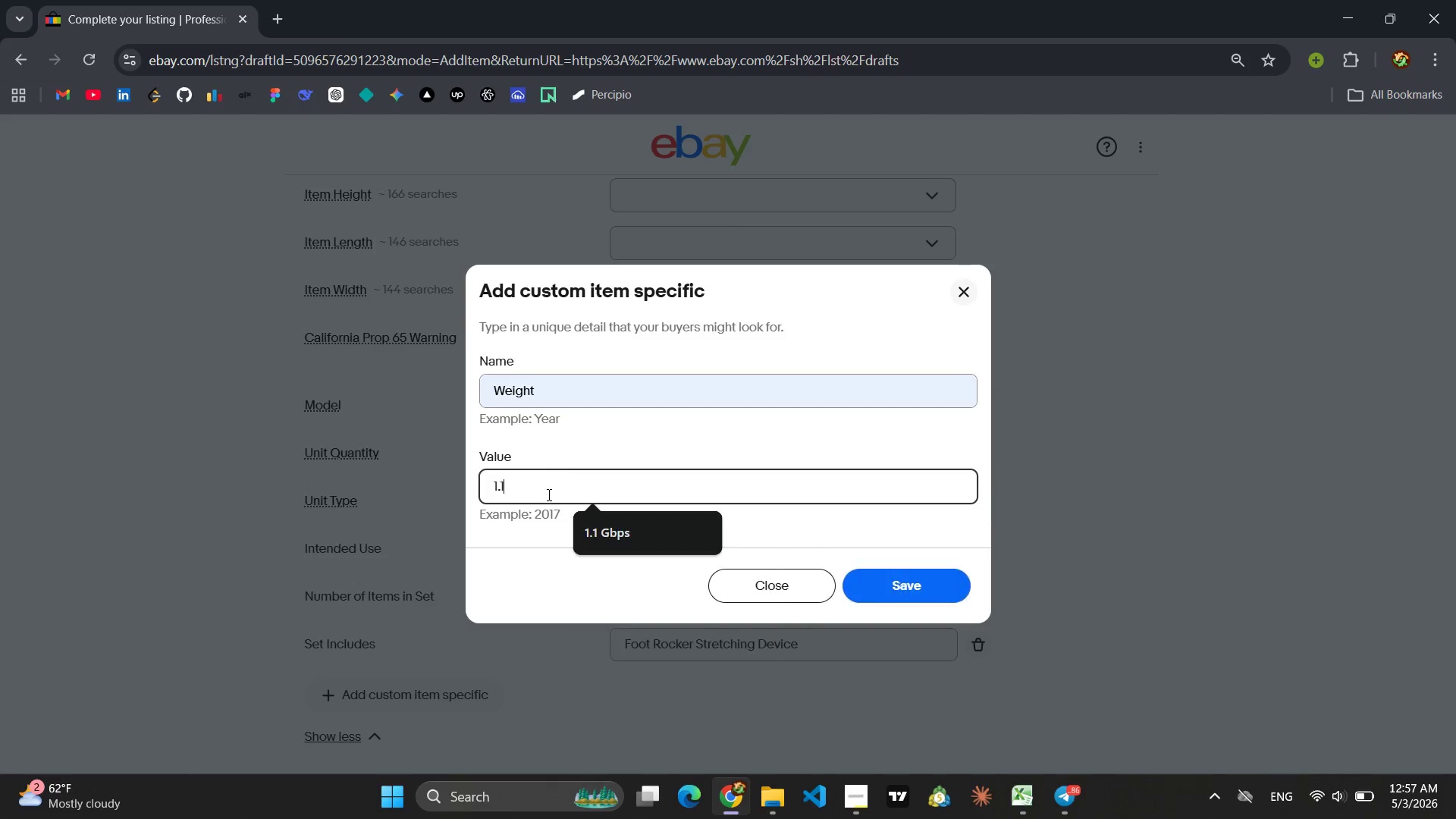 
key(1)
 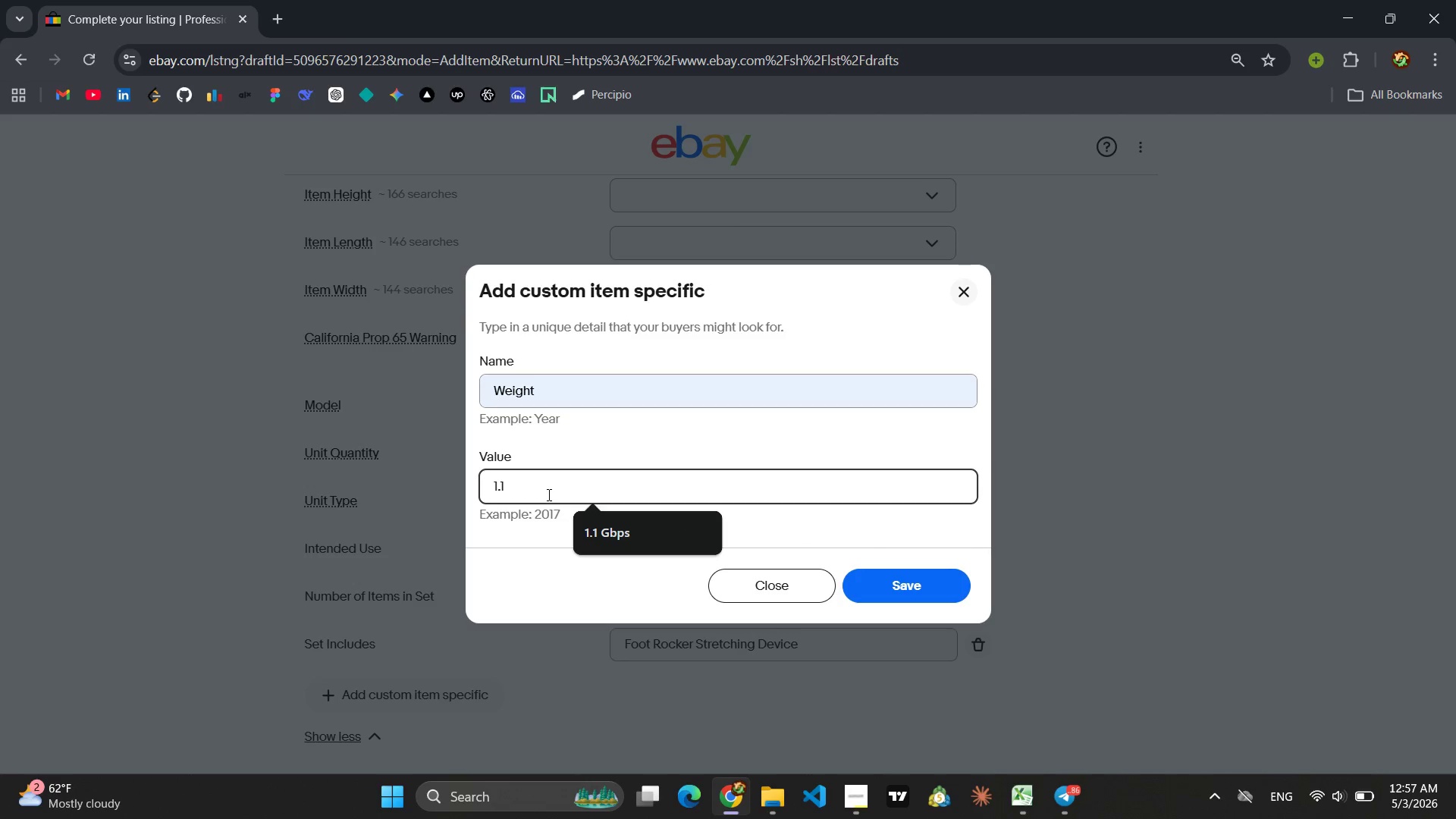 
key(Enter)
 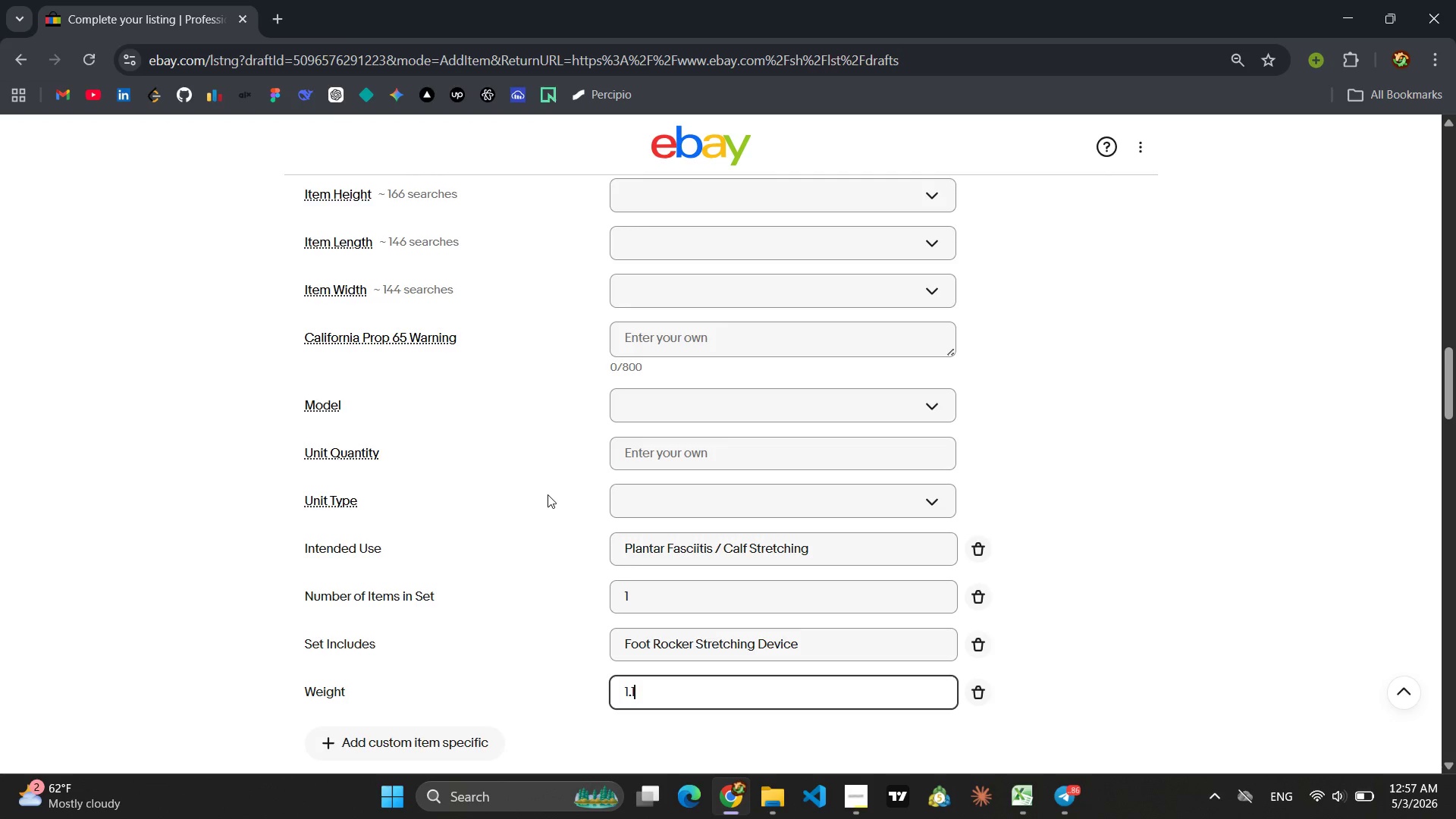 
left_click([1068, 792])
 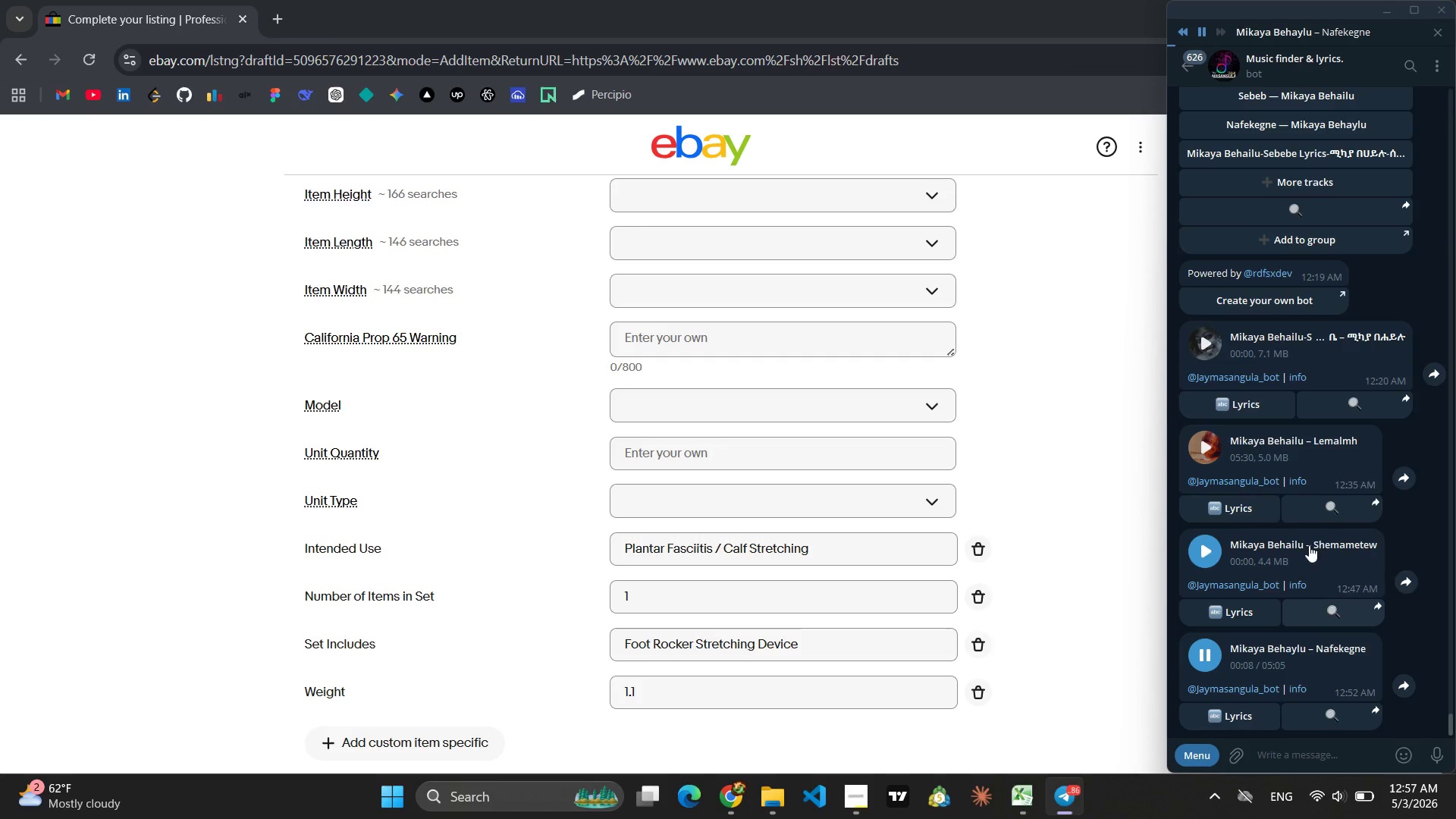 
scroll: coordinate [1333, 482], scroll_direction: up, amount: 8.0
 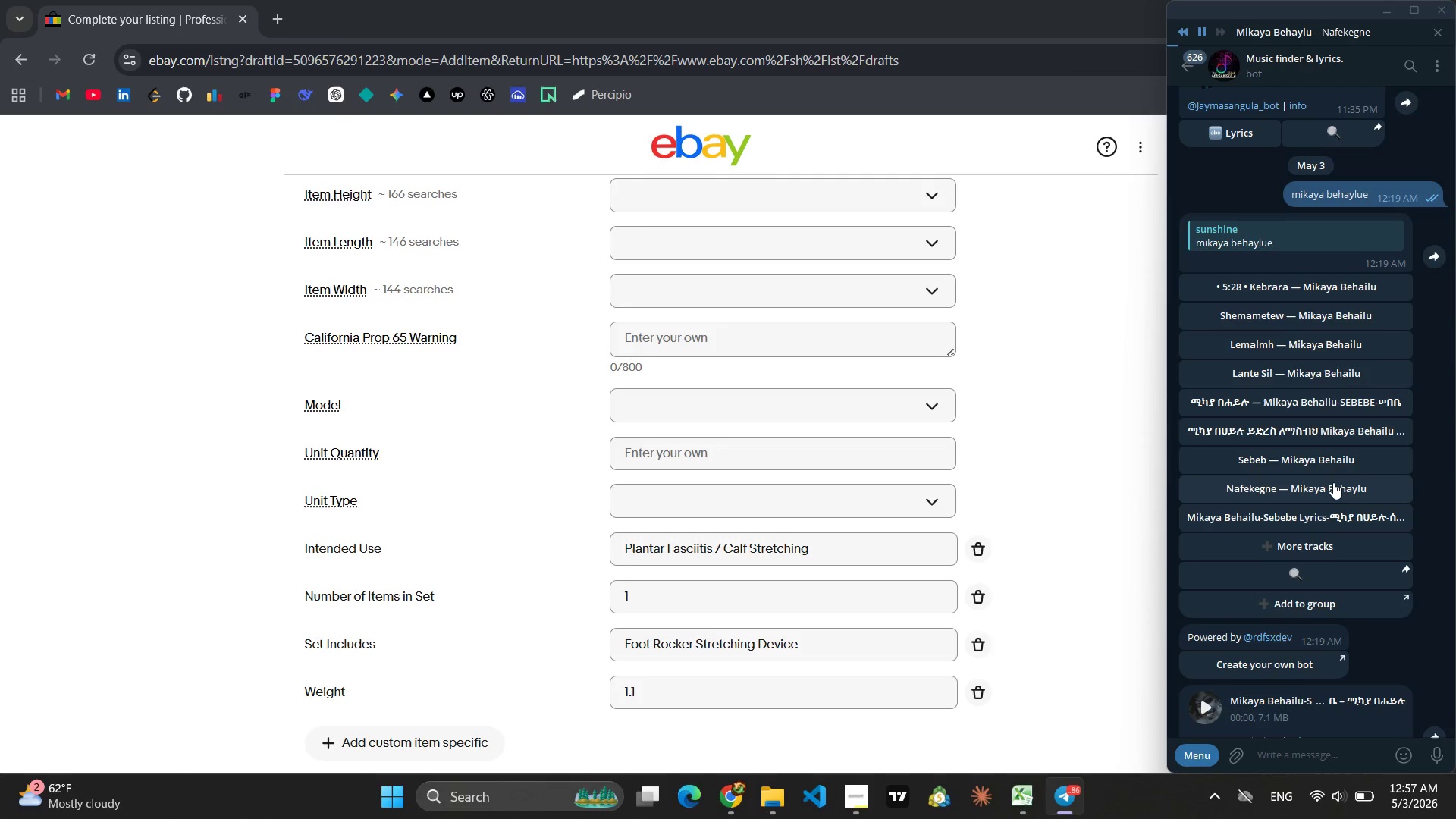 
scroll: coordinate [1333, 482], scroll_direction: down, amount: 13.0
 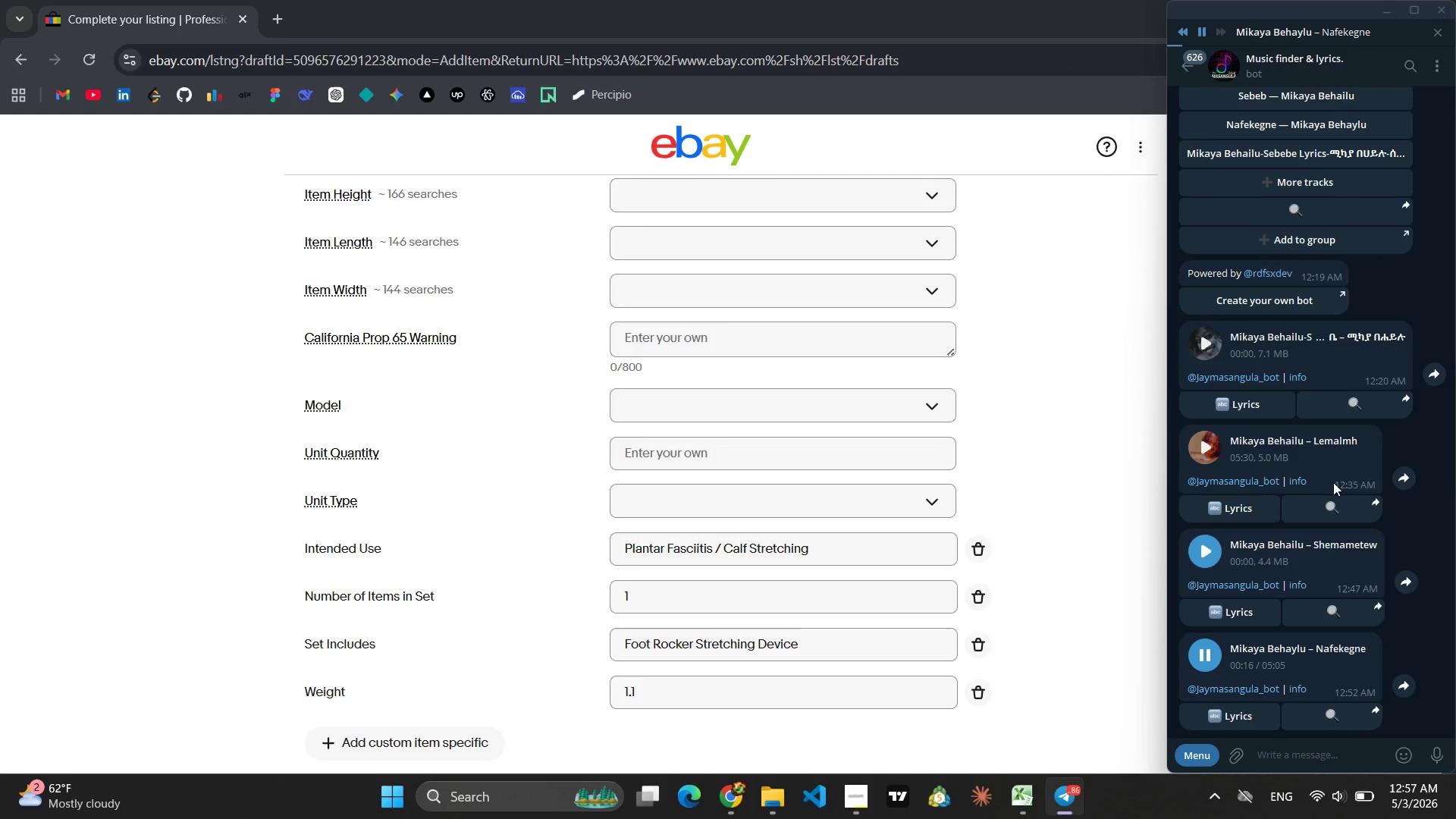 
type(mayhon mayhon neger)
 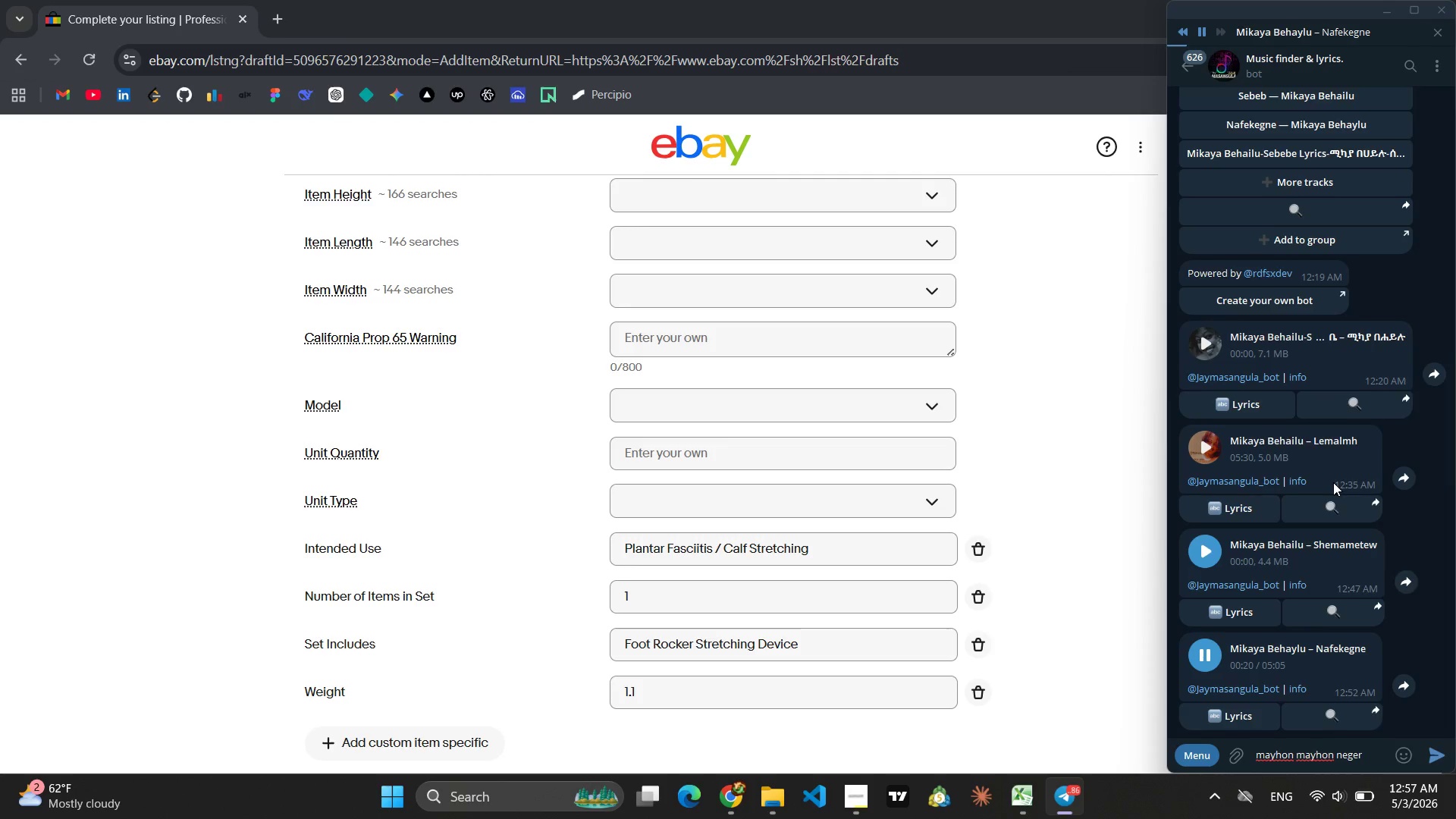 
key(Enter)
 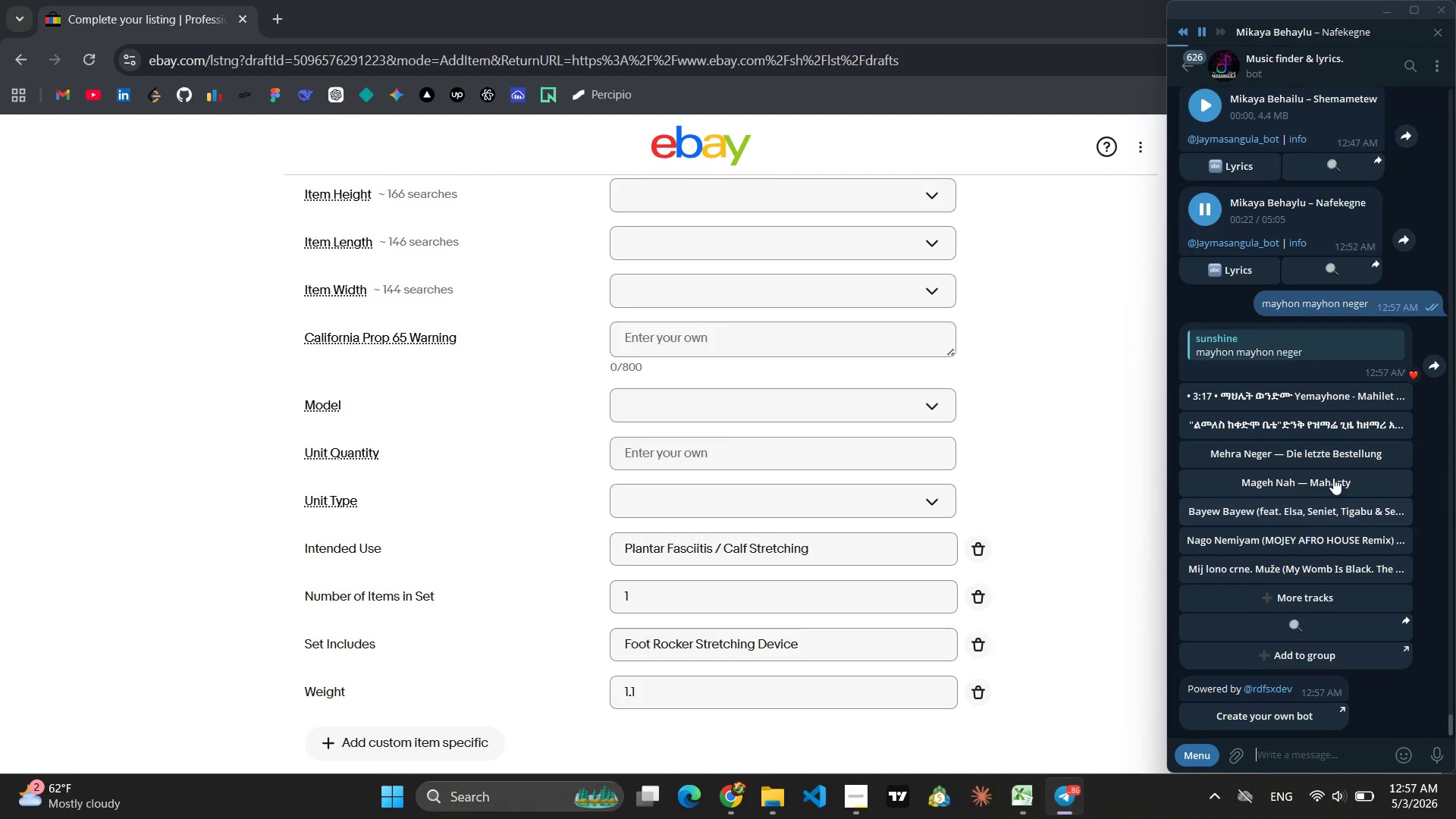 
left_click([1277, 398])
 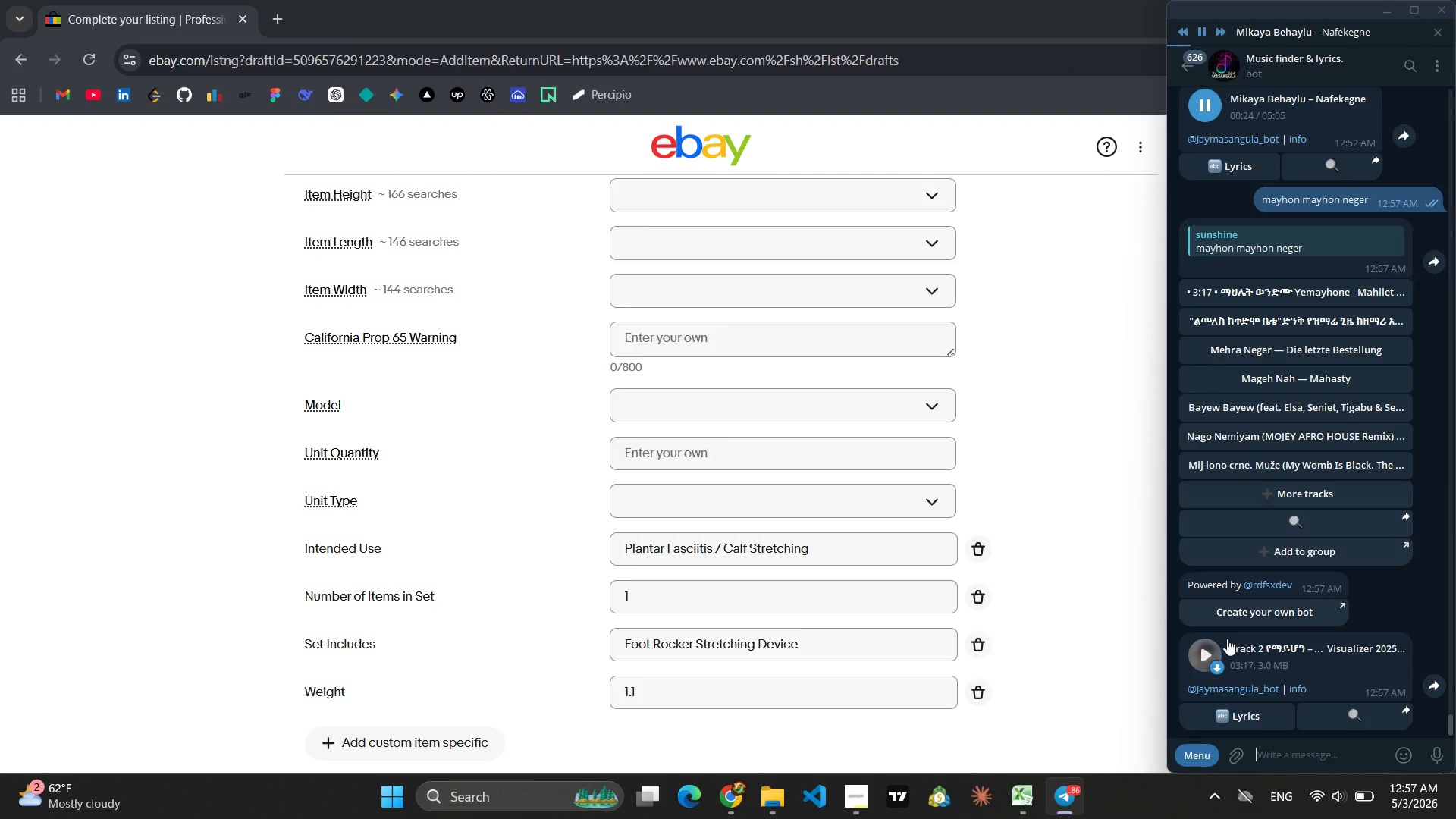 
left_click([1202, 651])
 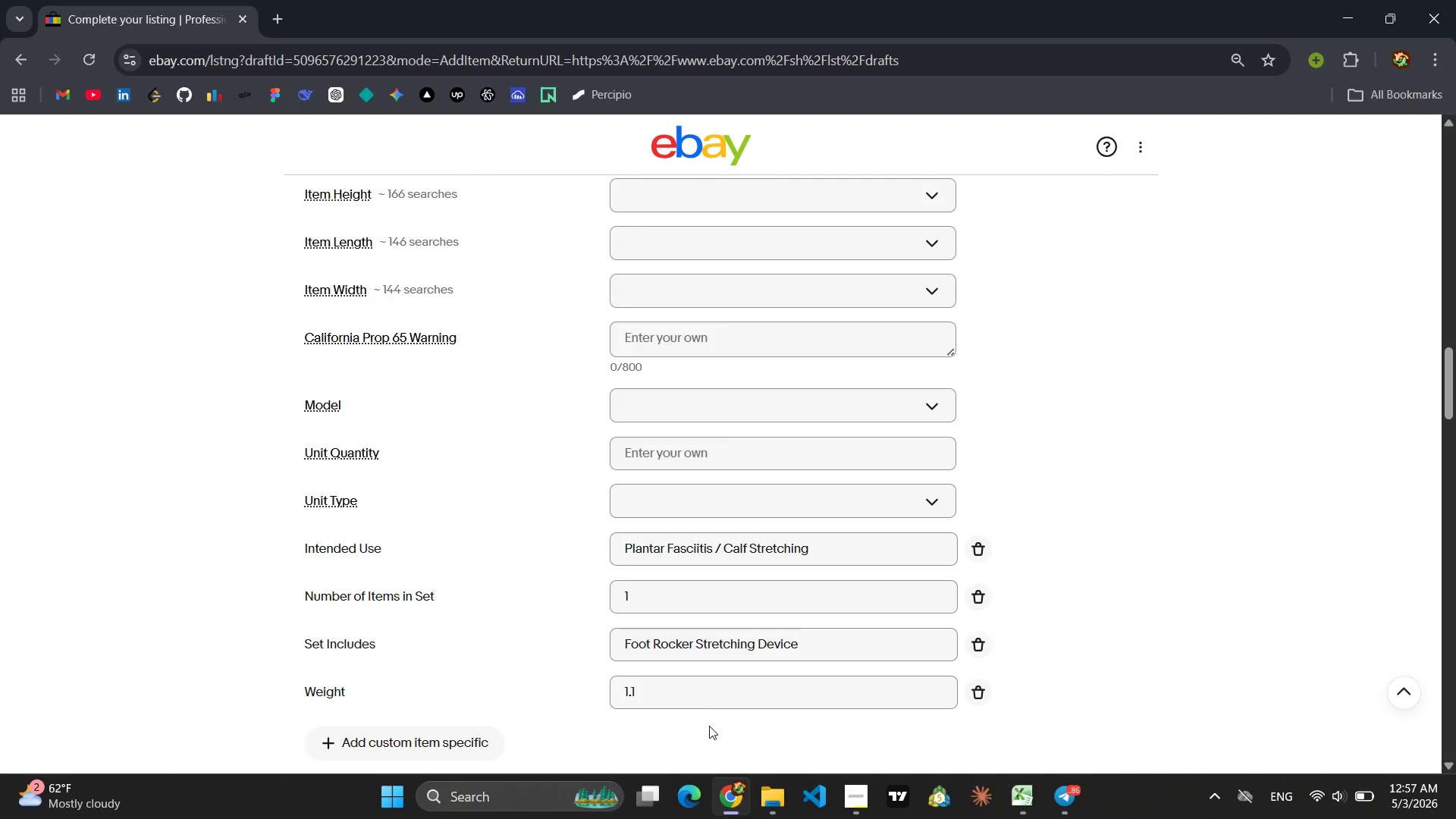 
scroll: coordinate [729, 711], scroll_direction: down, amount: 12.0
 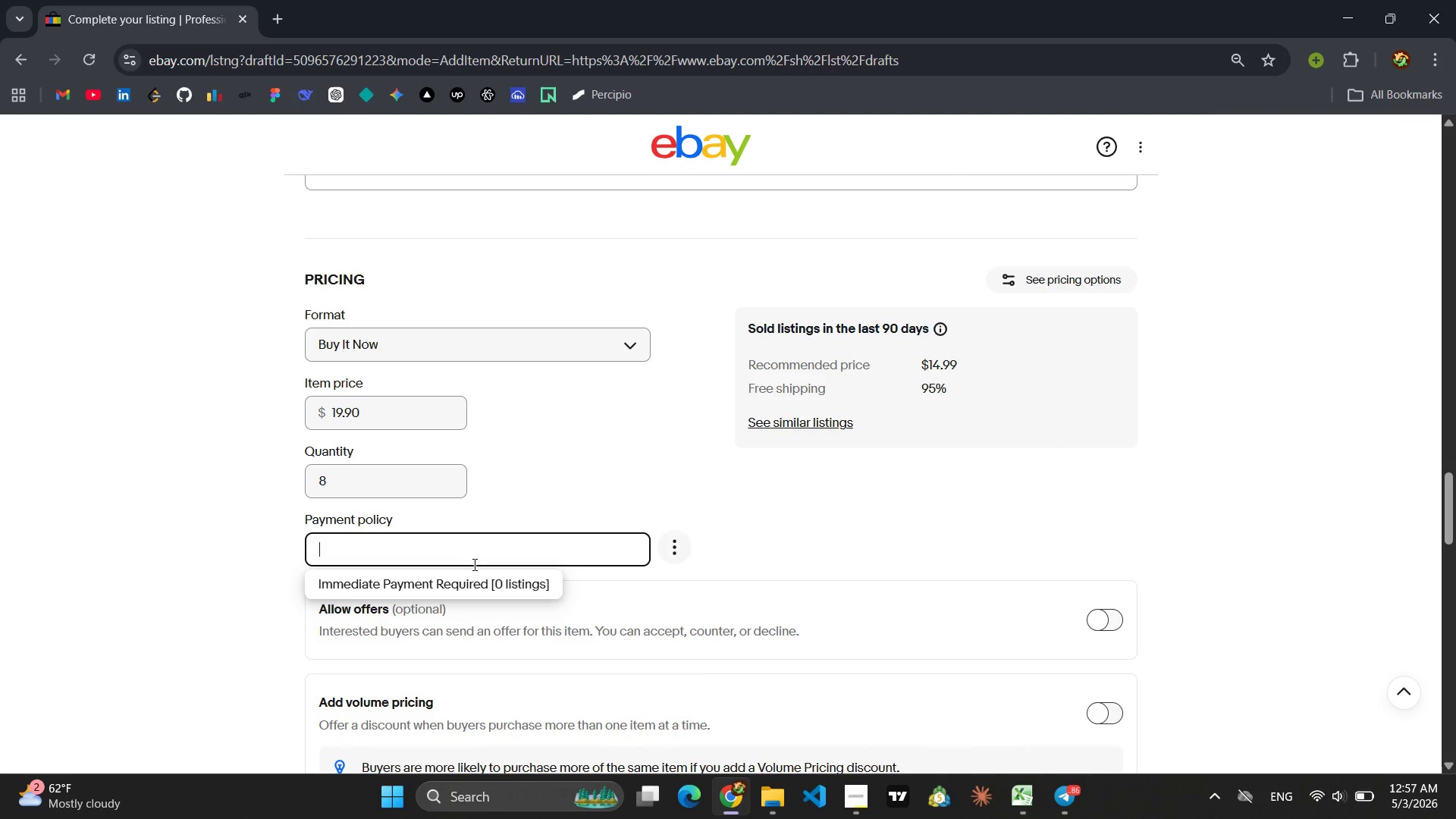 
left_click([469, 577])
 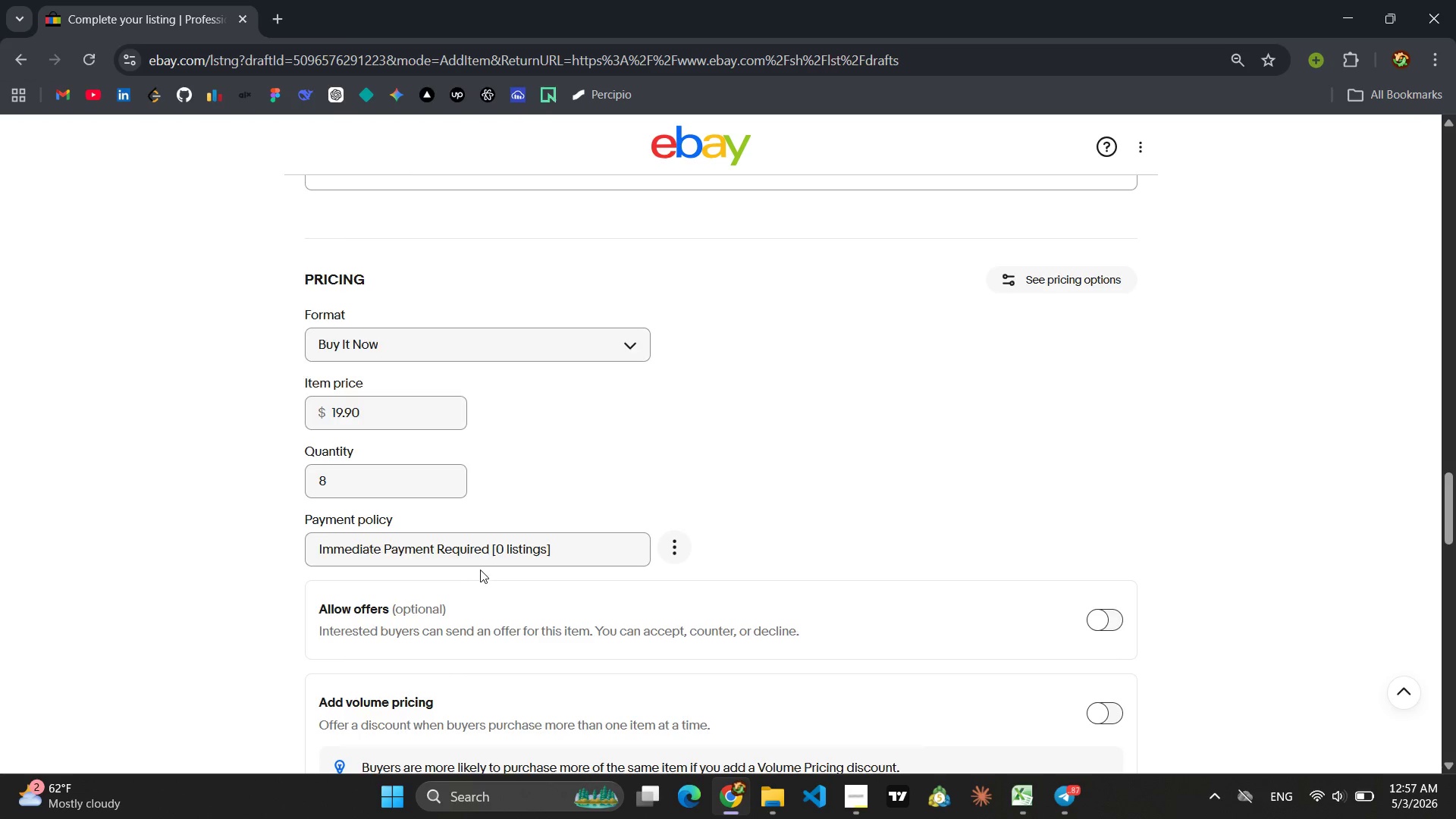 
scroll: coordinate [480, 570], scroll_direction: down, amount: 4.0
 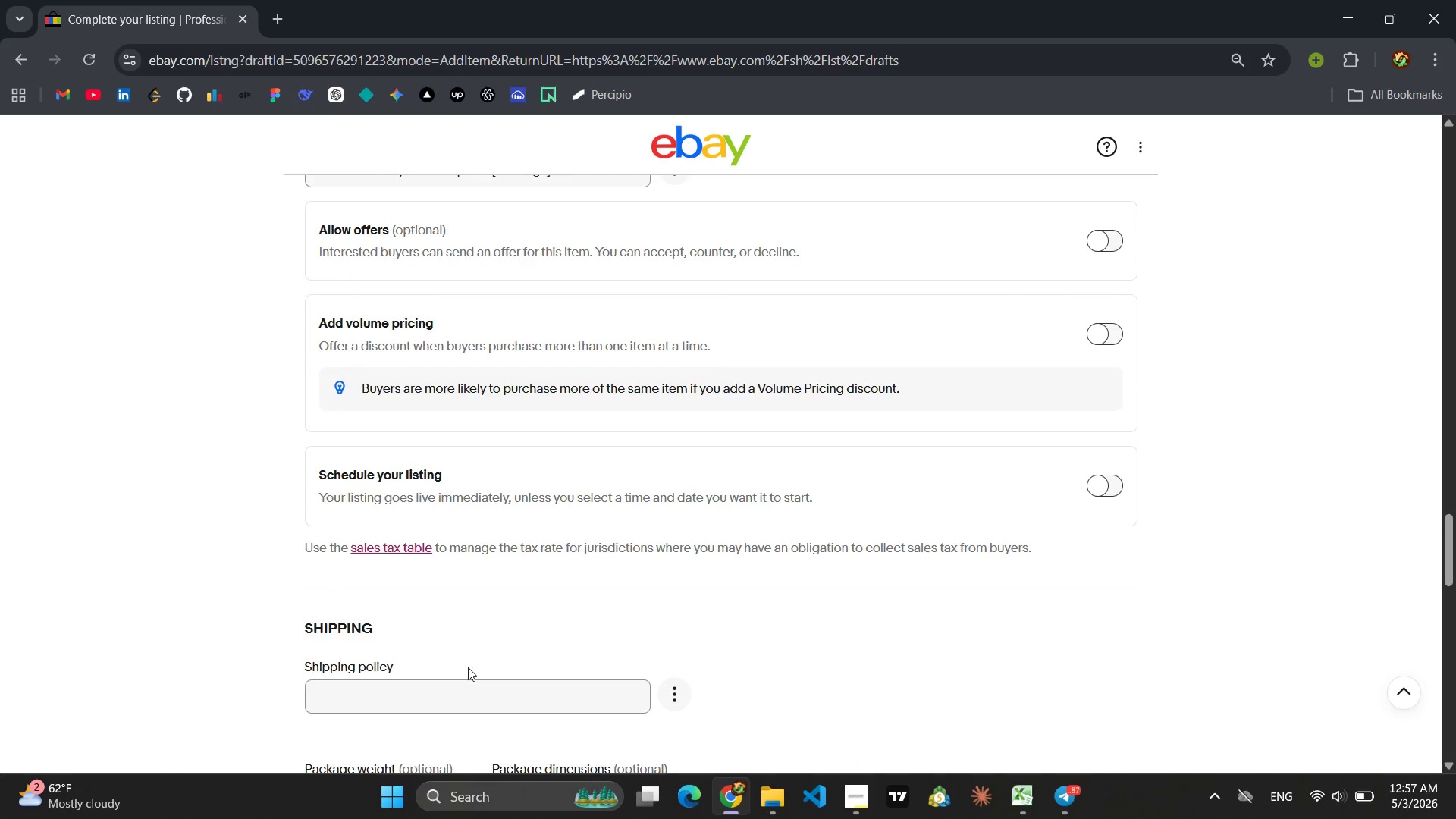 
left_click([456, 697])
 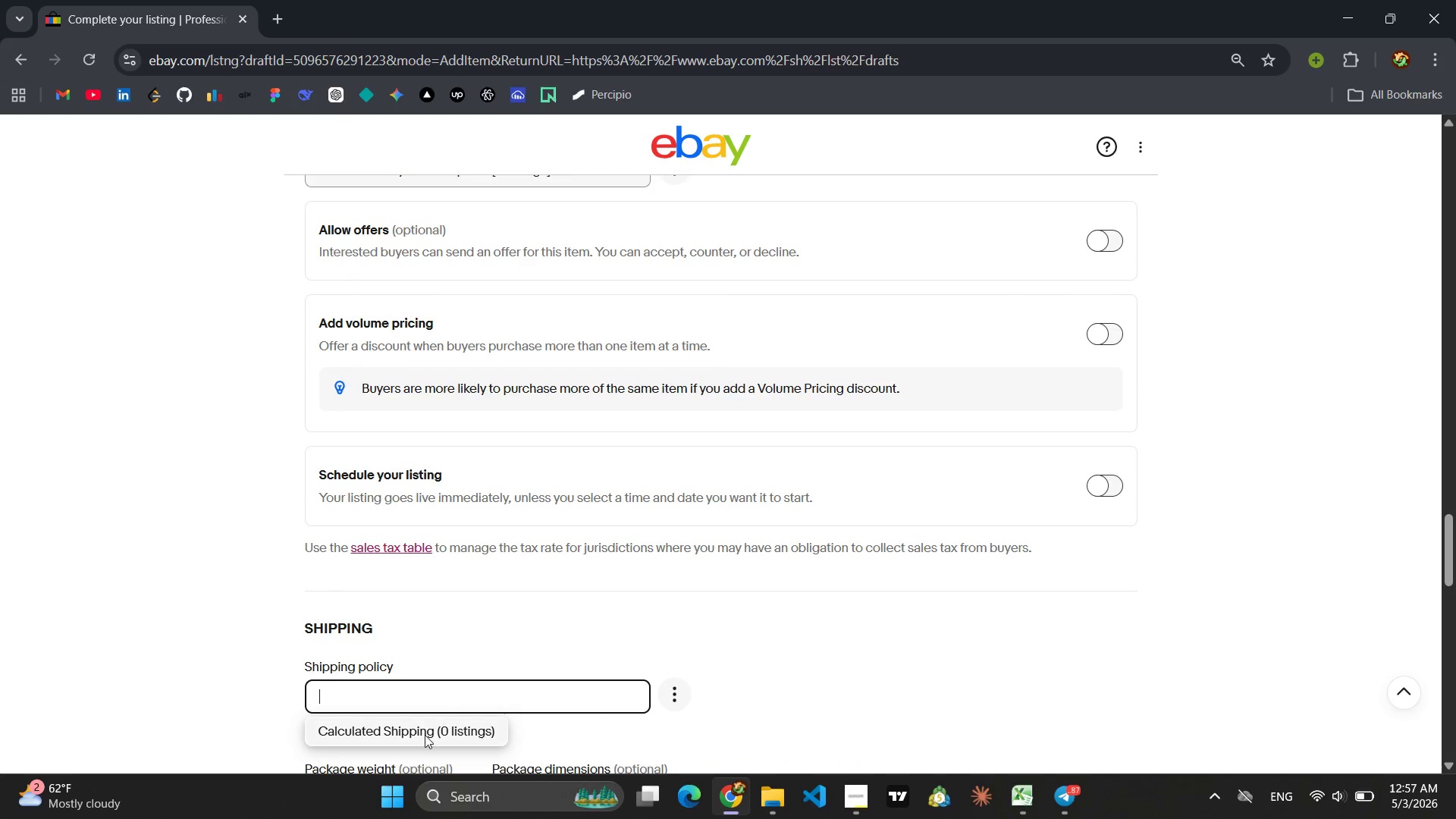 
left_click([425, 735])
 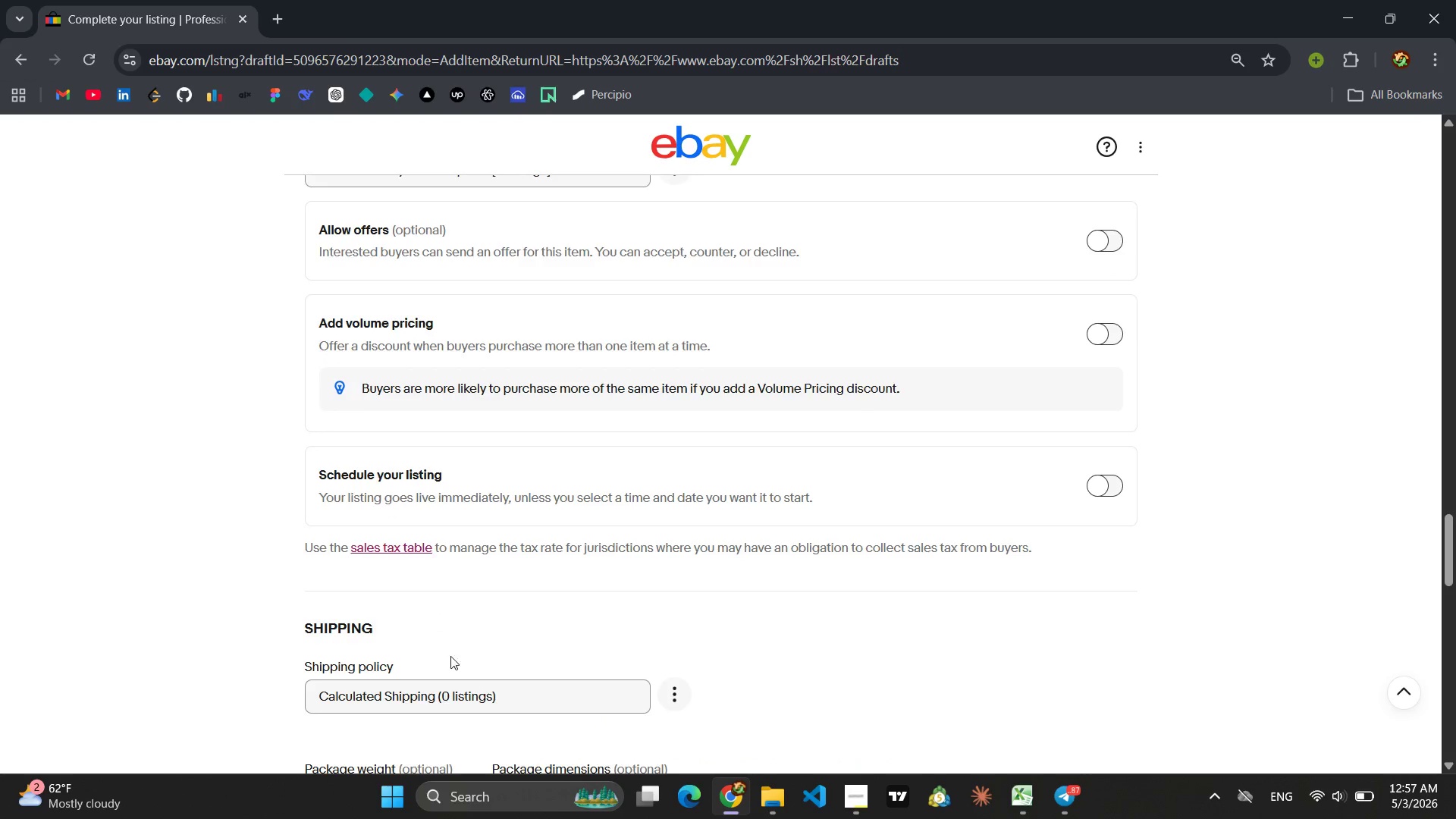 
scroll: coordinate [453, 654], scroll_direction: down, amount: 4.0
 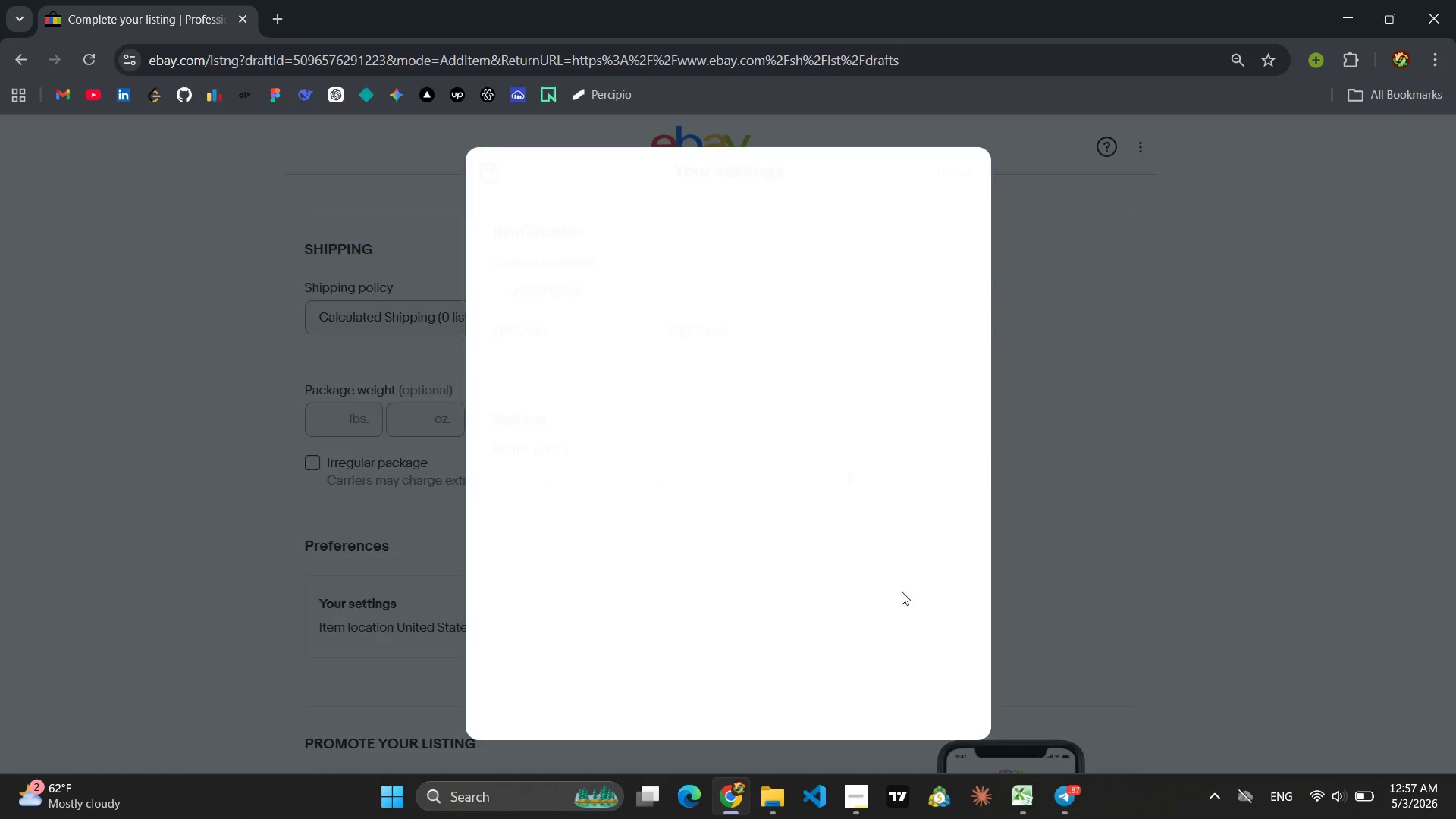 
left_click([659, 460])
 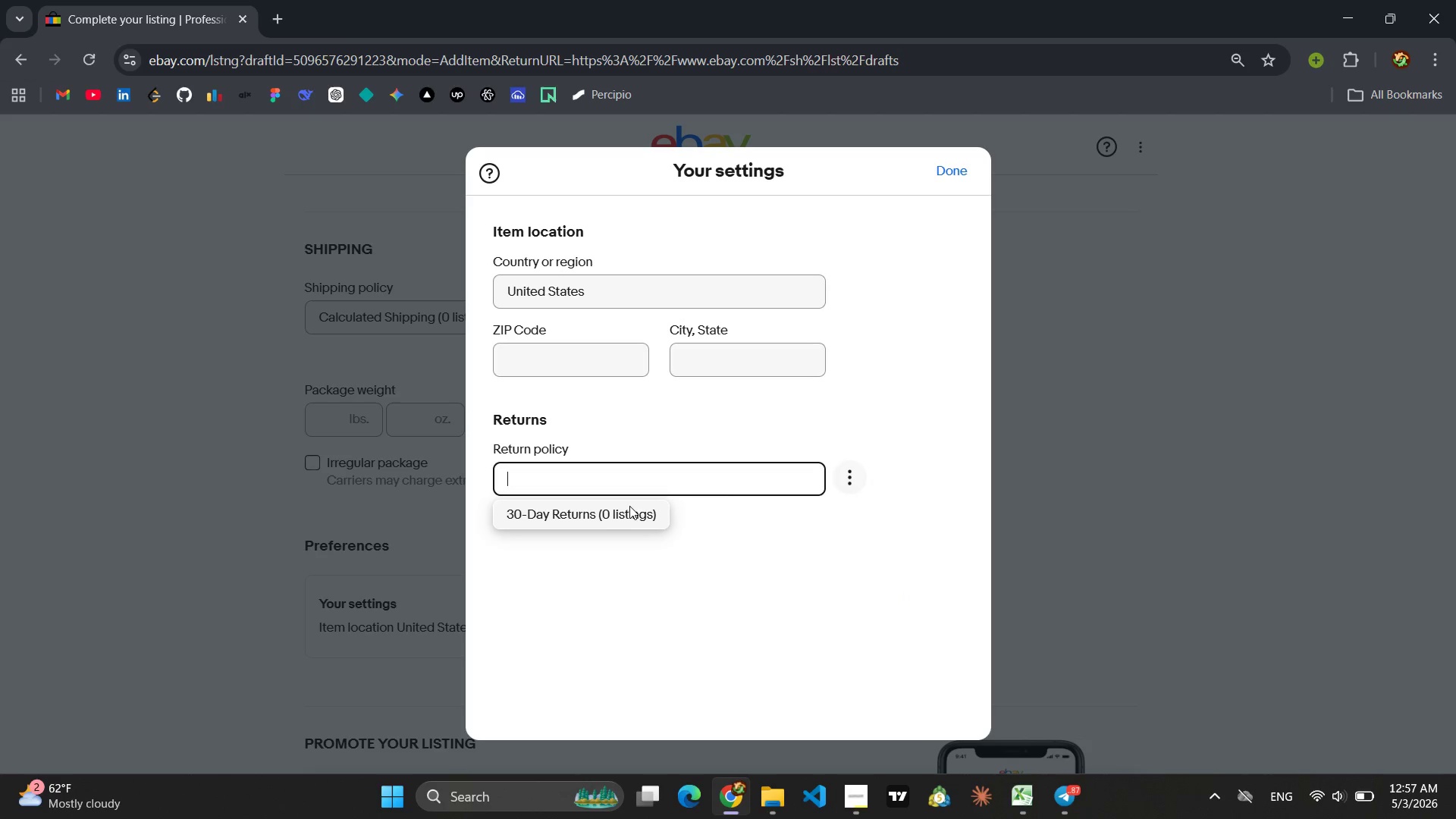 
left_click([614, 516])
 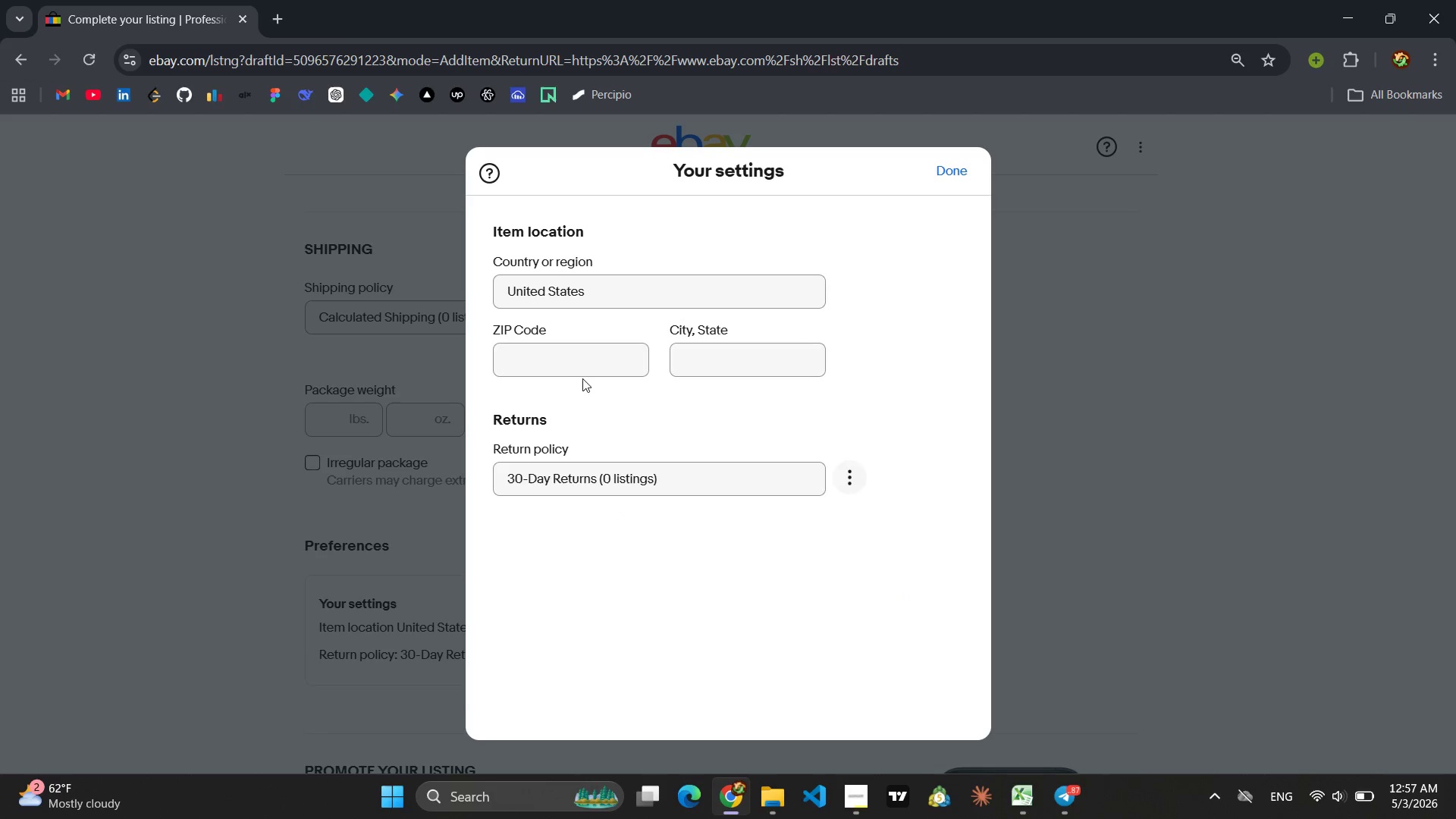 
left_click([578, 375])
 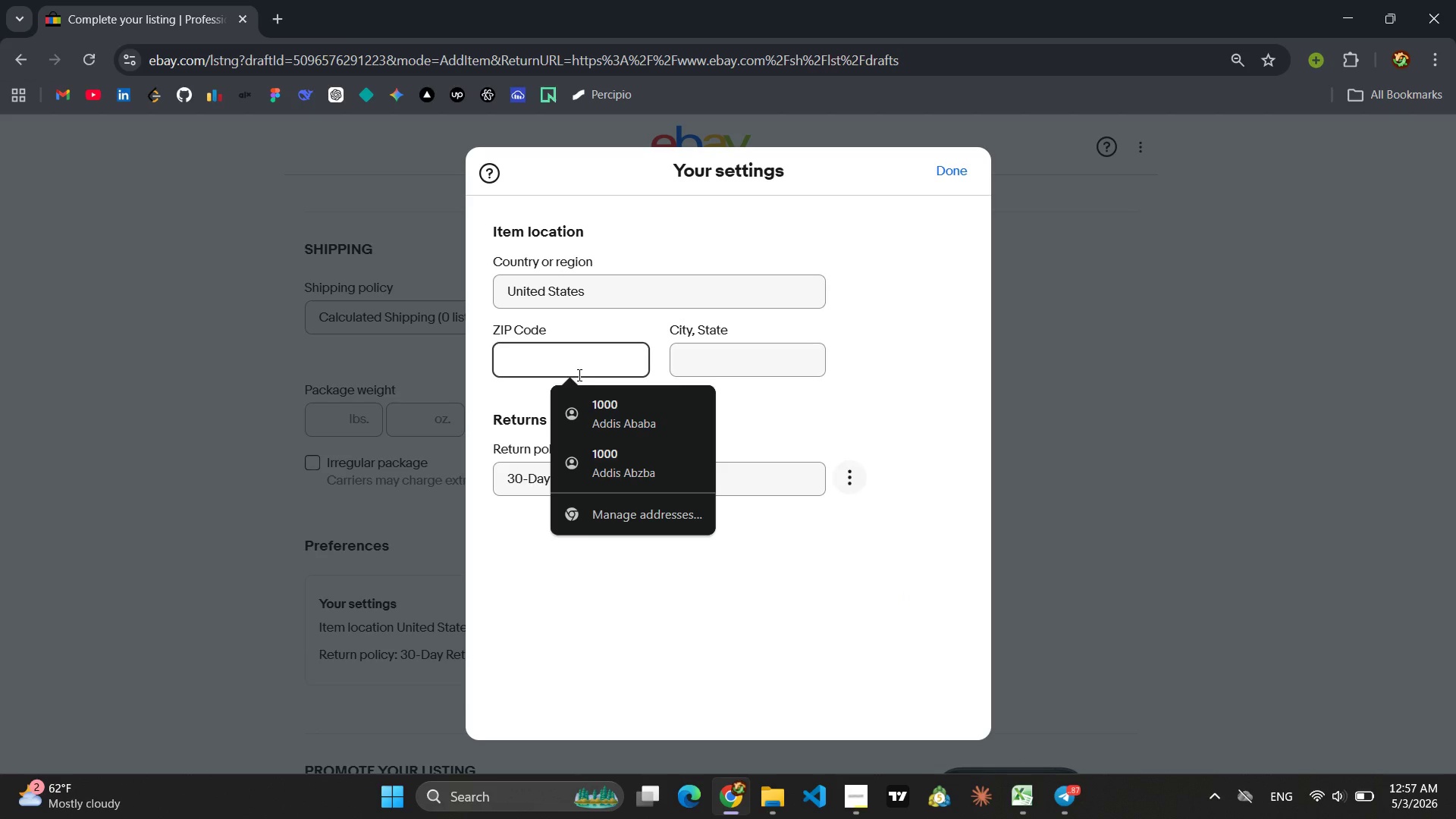 
key(9)
 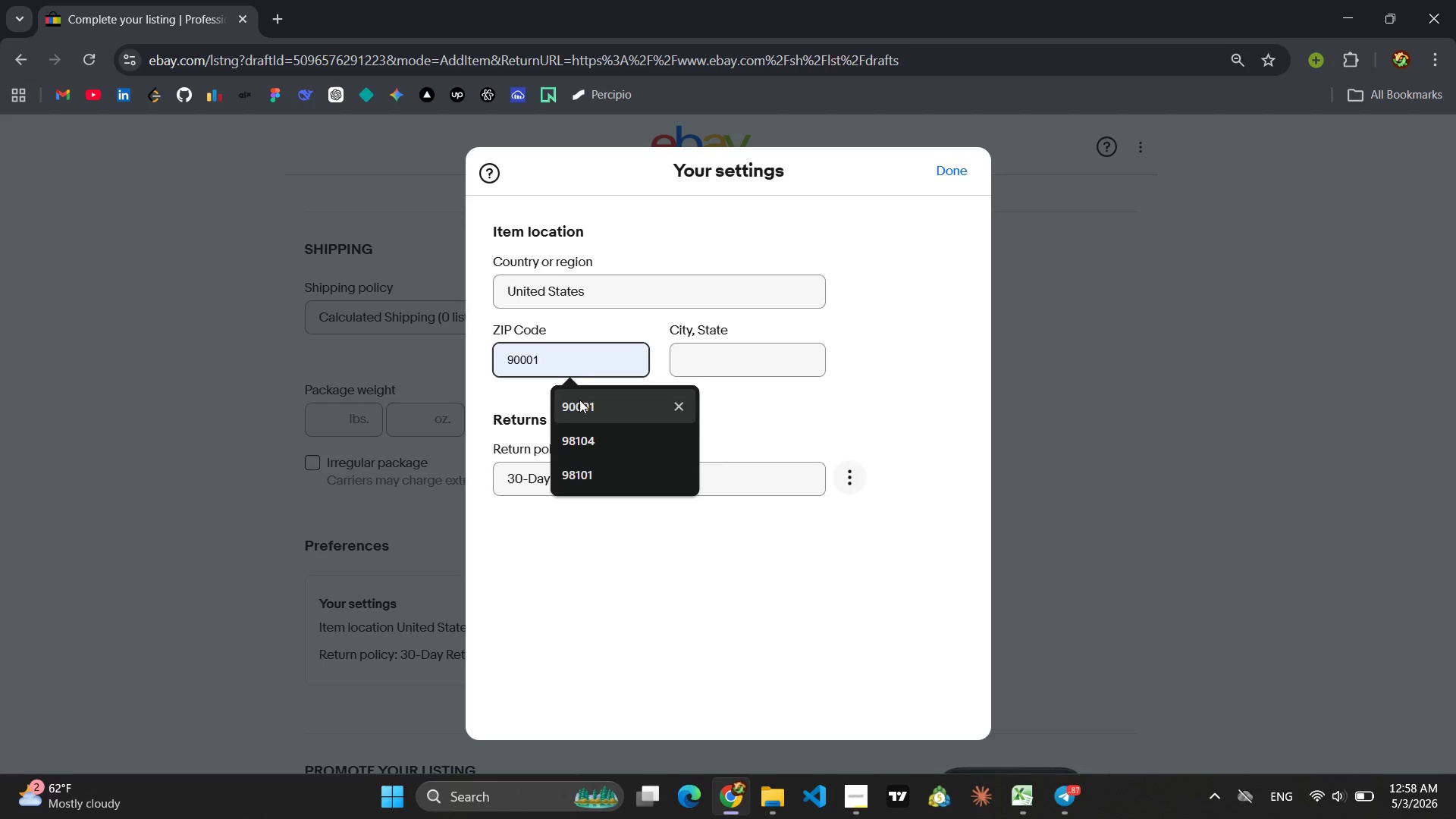 
left_click([579, 402])
 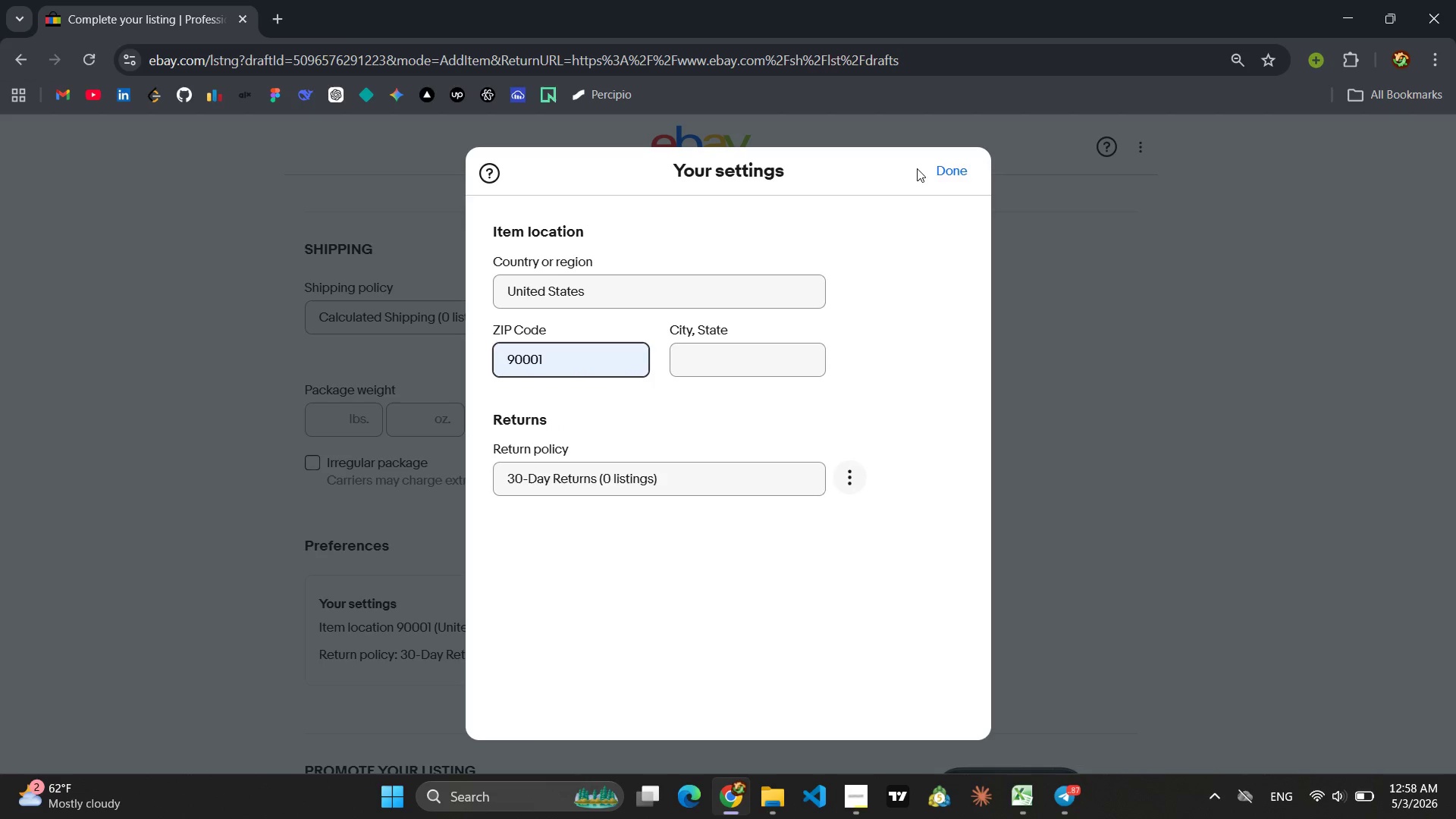 
left_click([926, 167])
 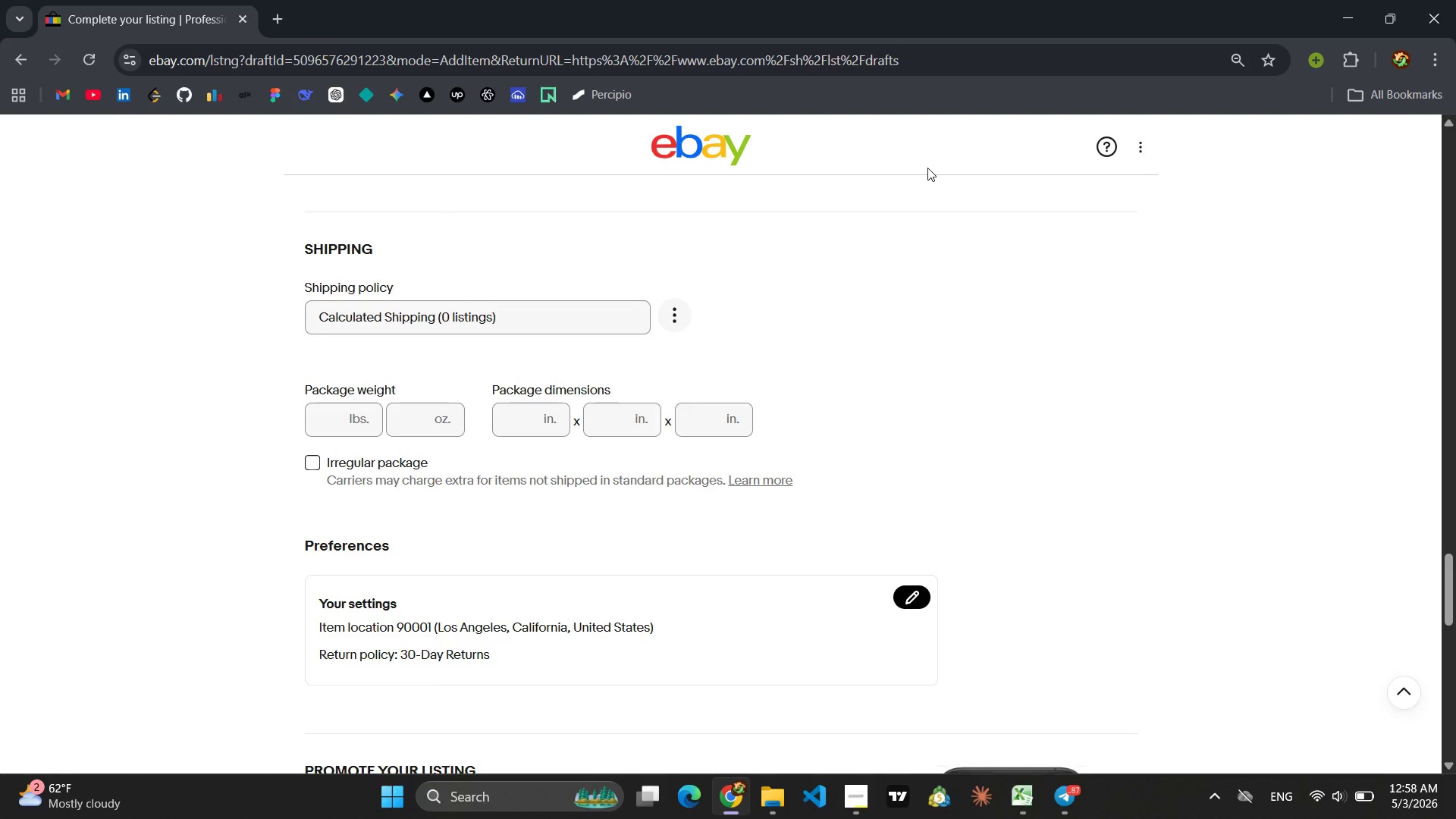 
wait(8.92)
 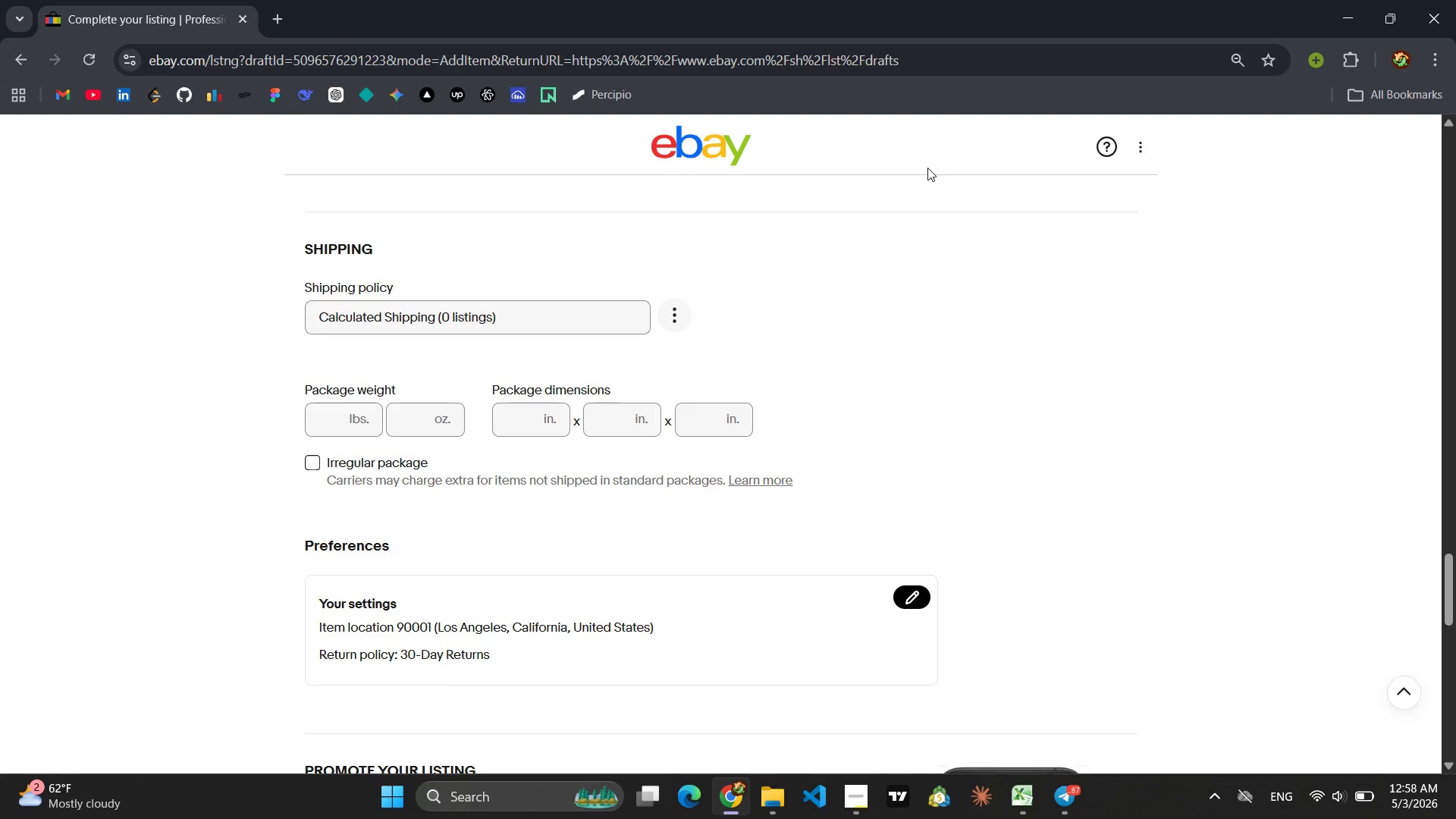 
scroll: coordinate [940, 165], scroll_direction: down, amount: 13.0
 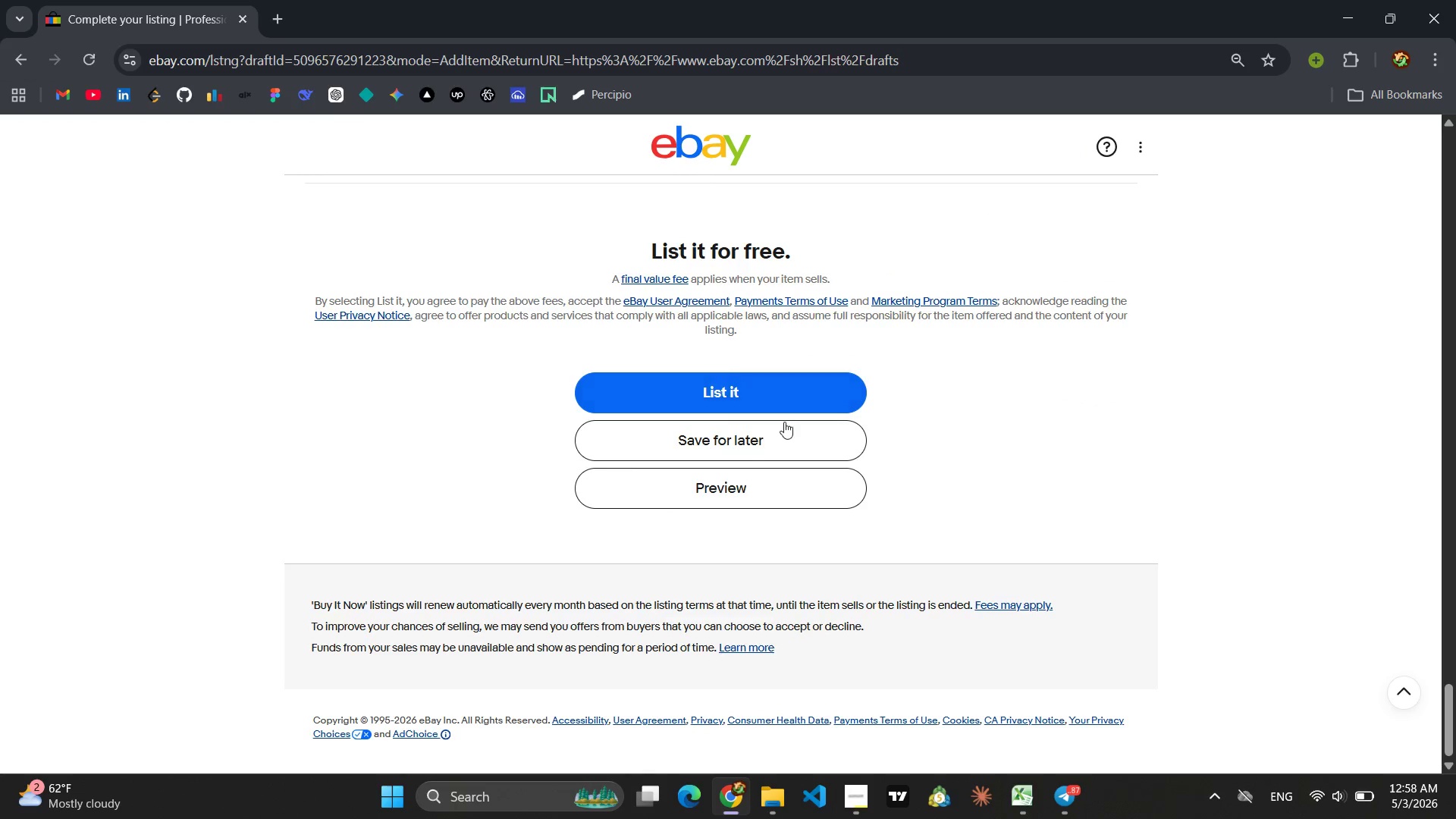 
left_click([743, 441])
 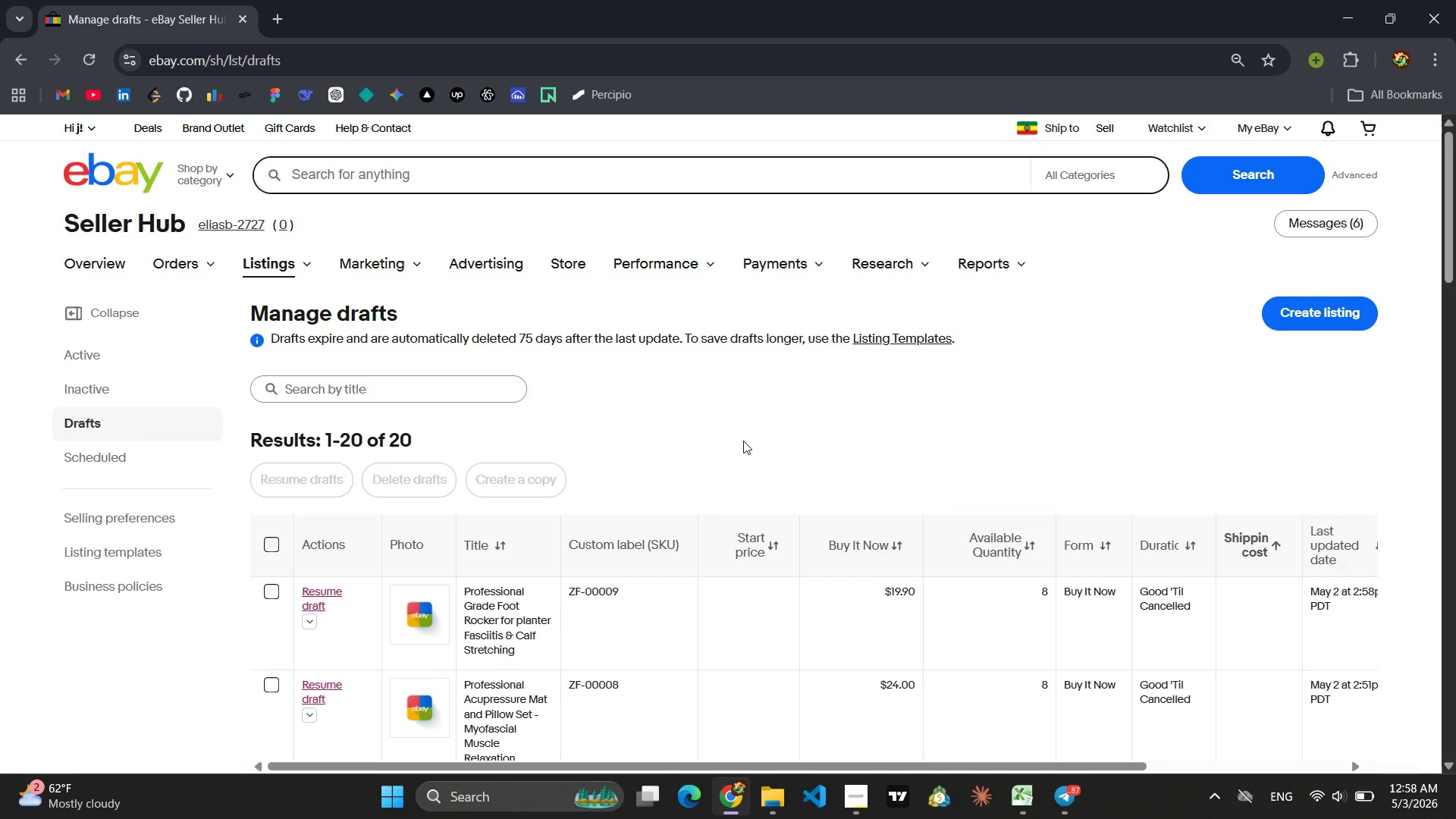 
wait(7.05)
 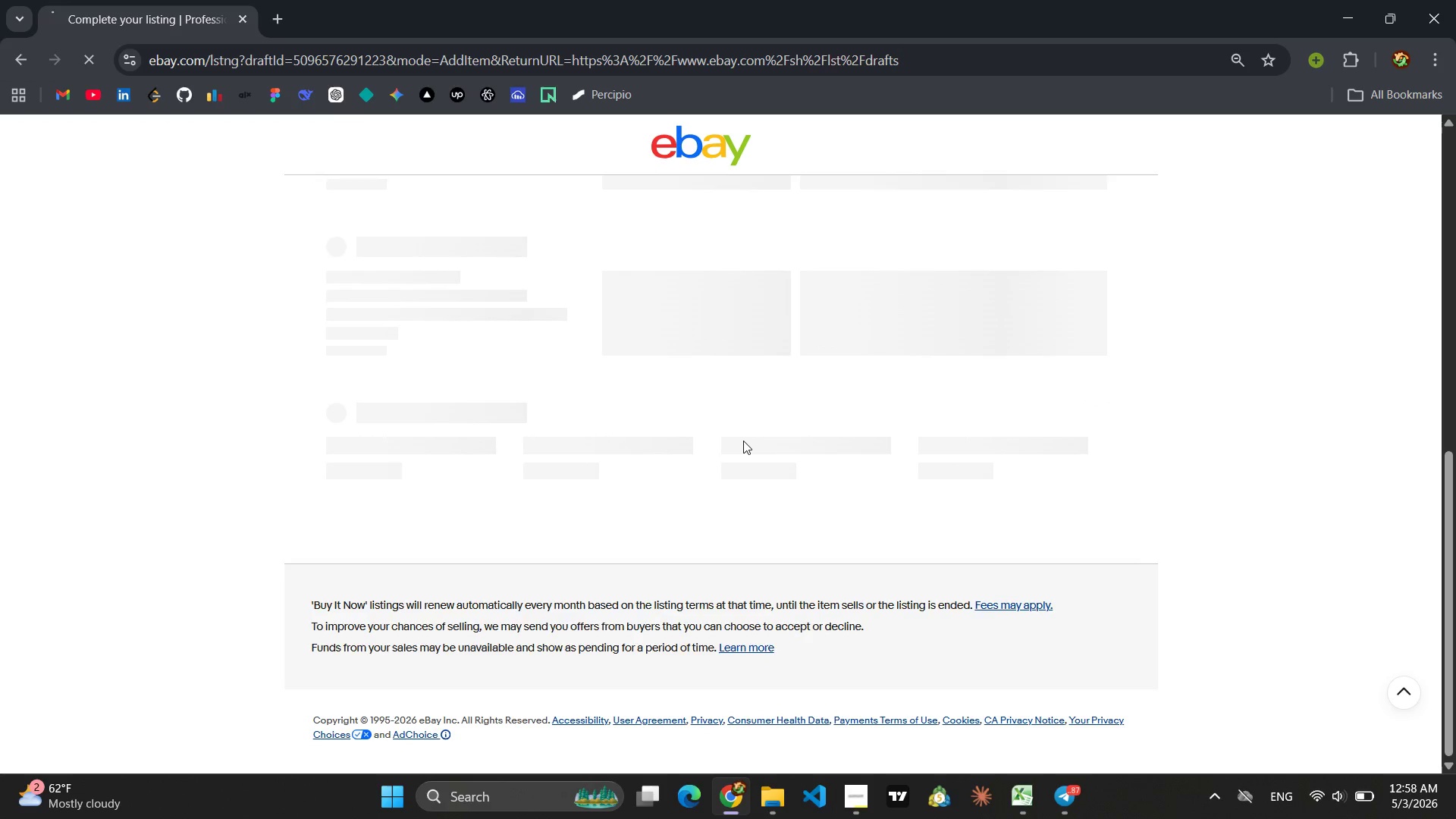 
scroll: coordinate [707, 423], scroll_direction: down, amount: 13.0
 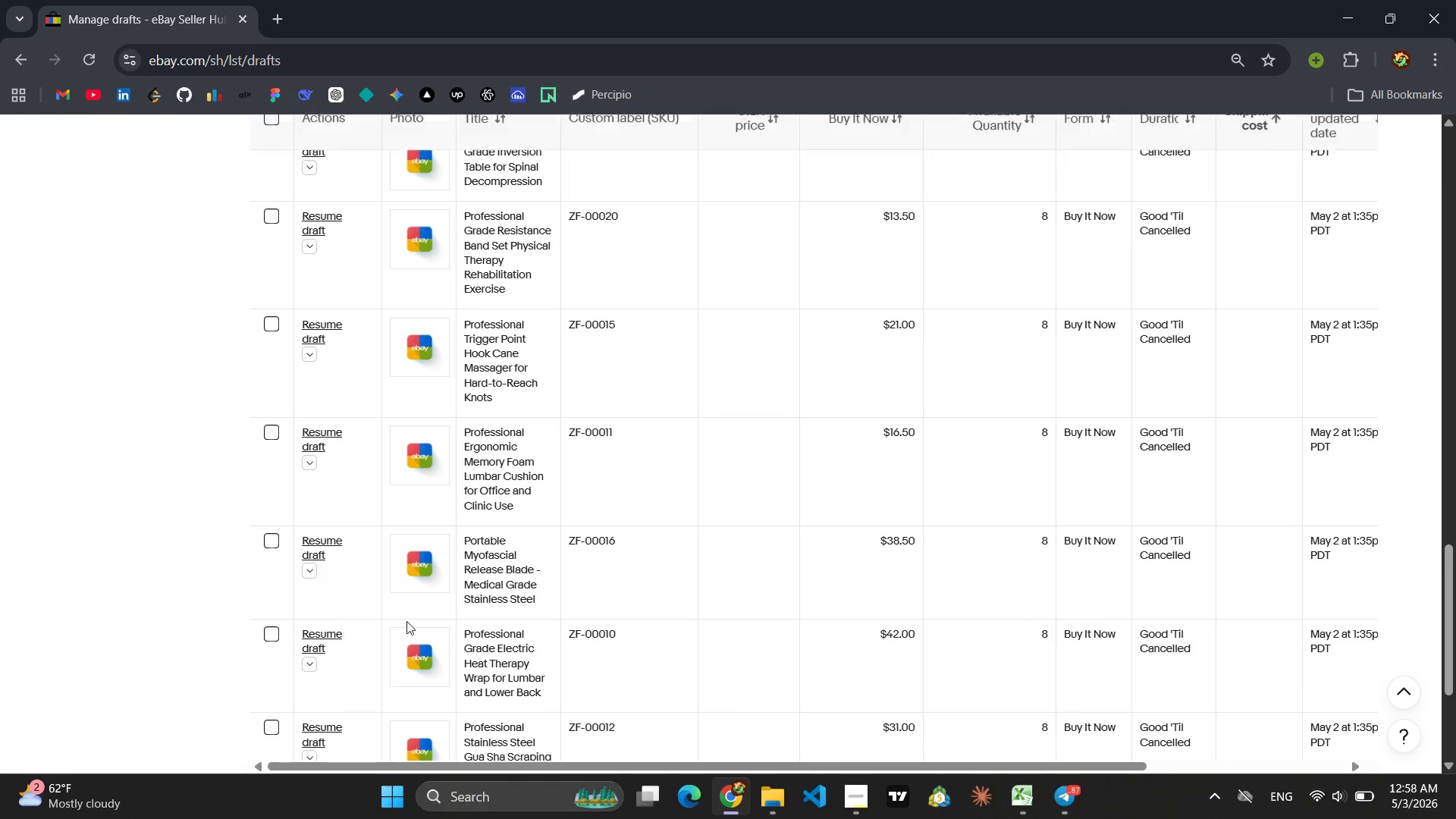 
left_click([313, 643])
 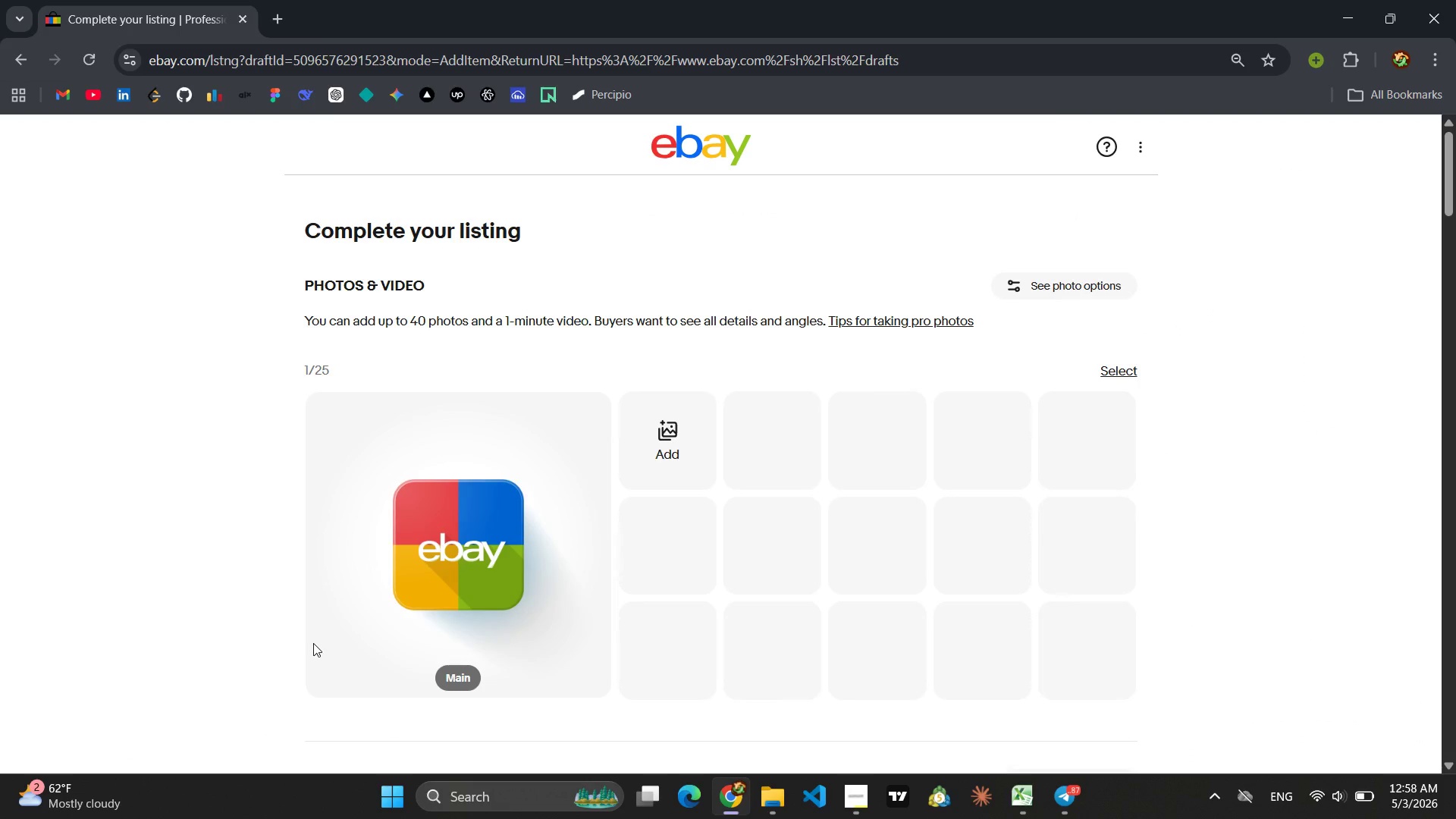 
wait(10.62)
 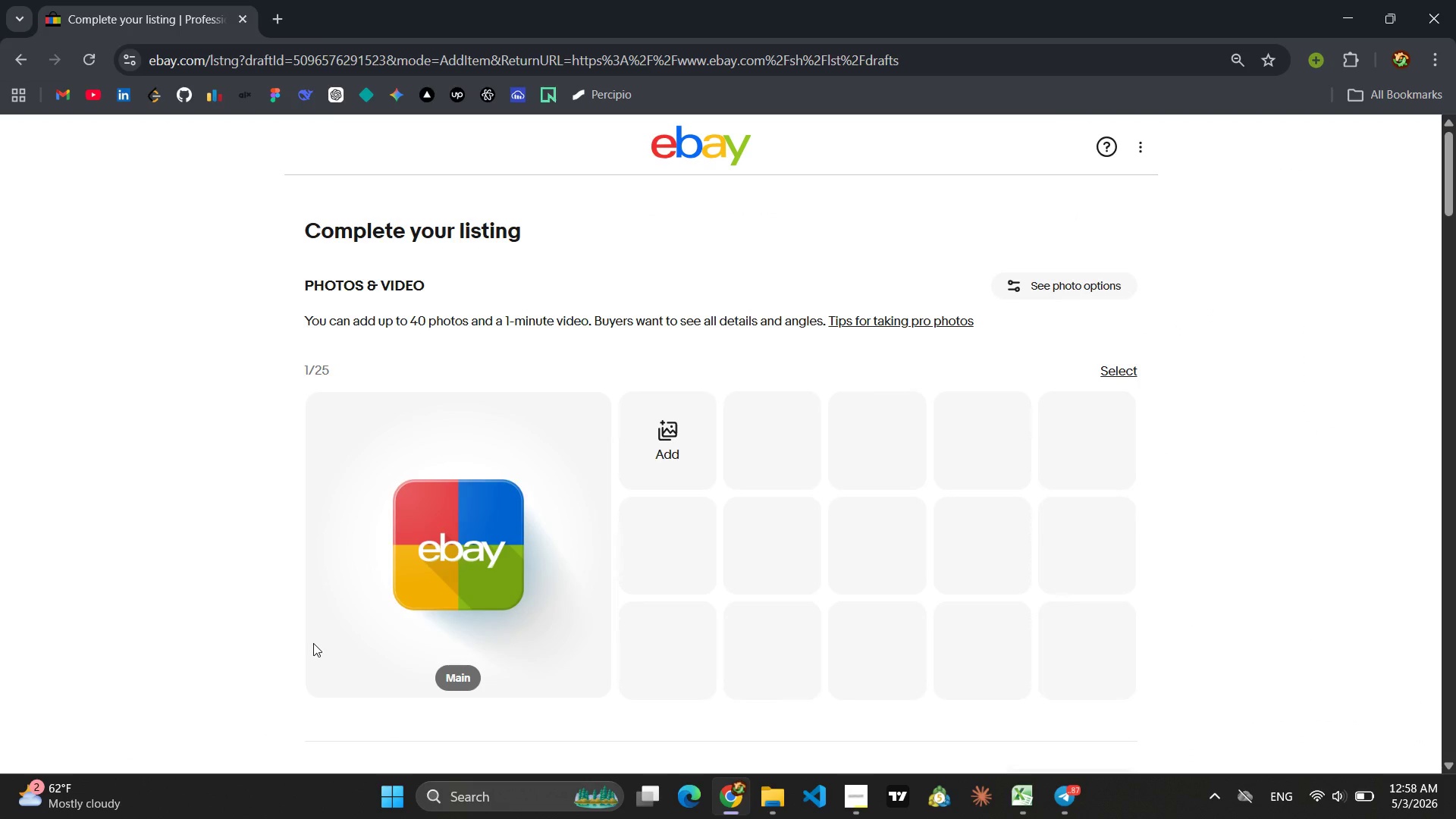 
scroll: coordinate [494, 544], scroll_direction: down, amount: 4.0
 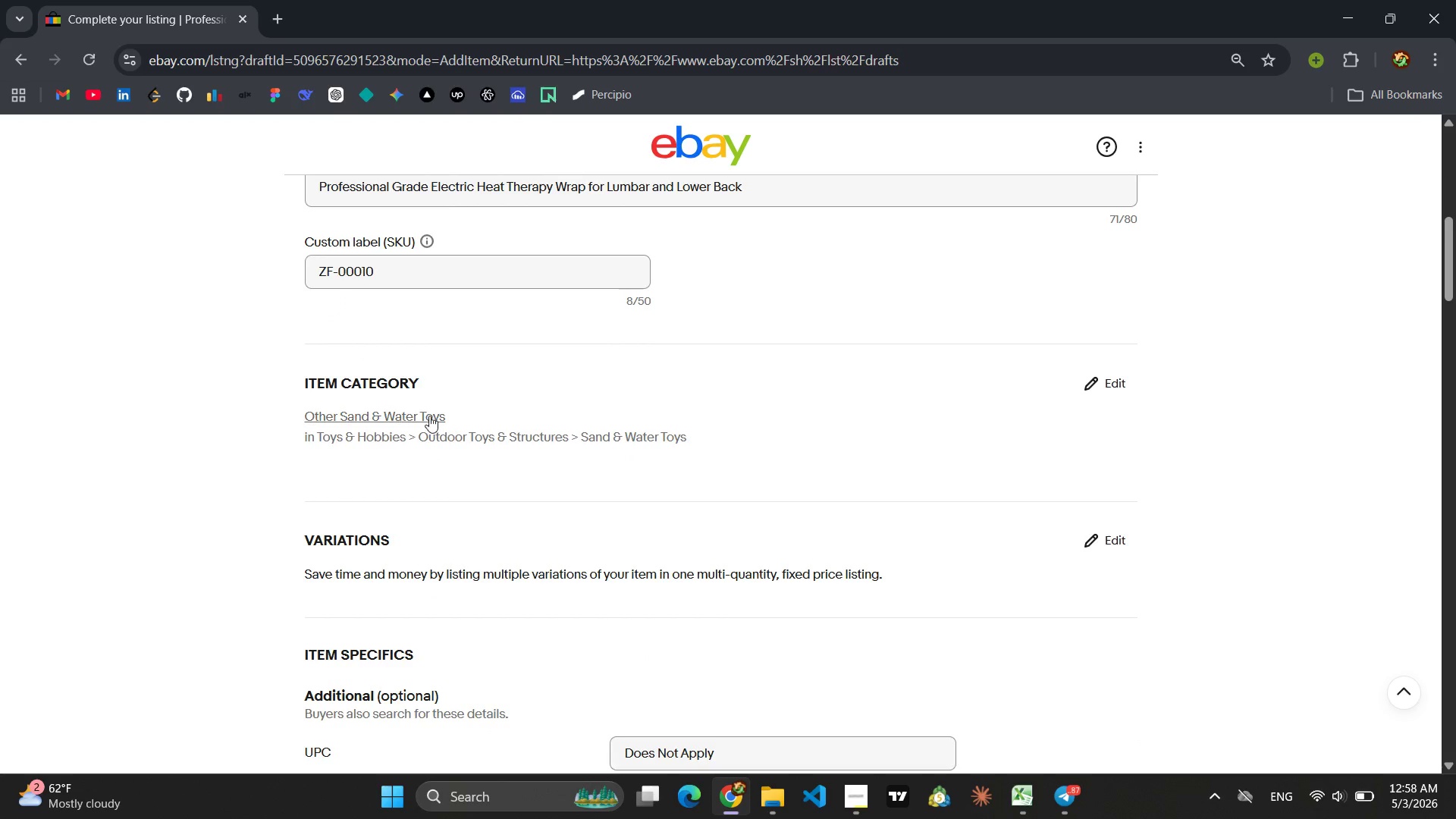 
left_click([428, 415])
 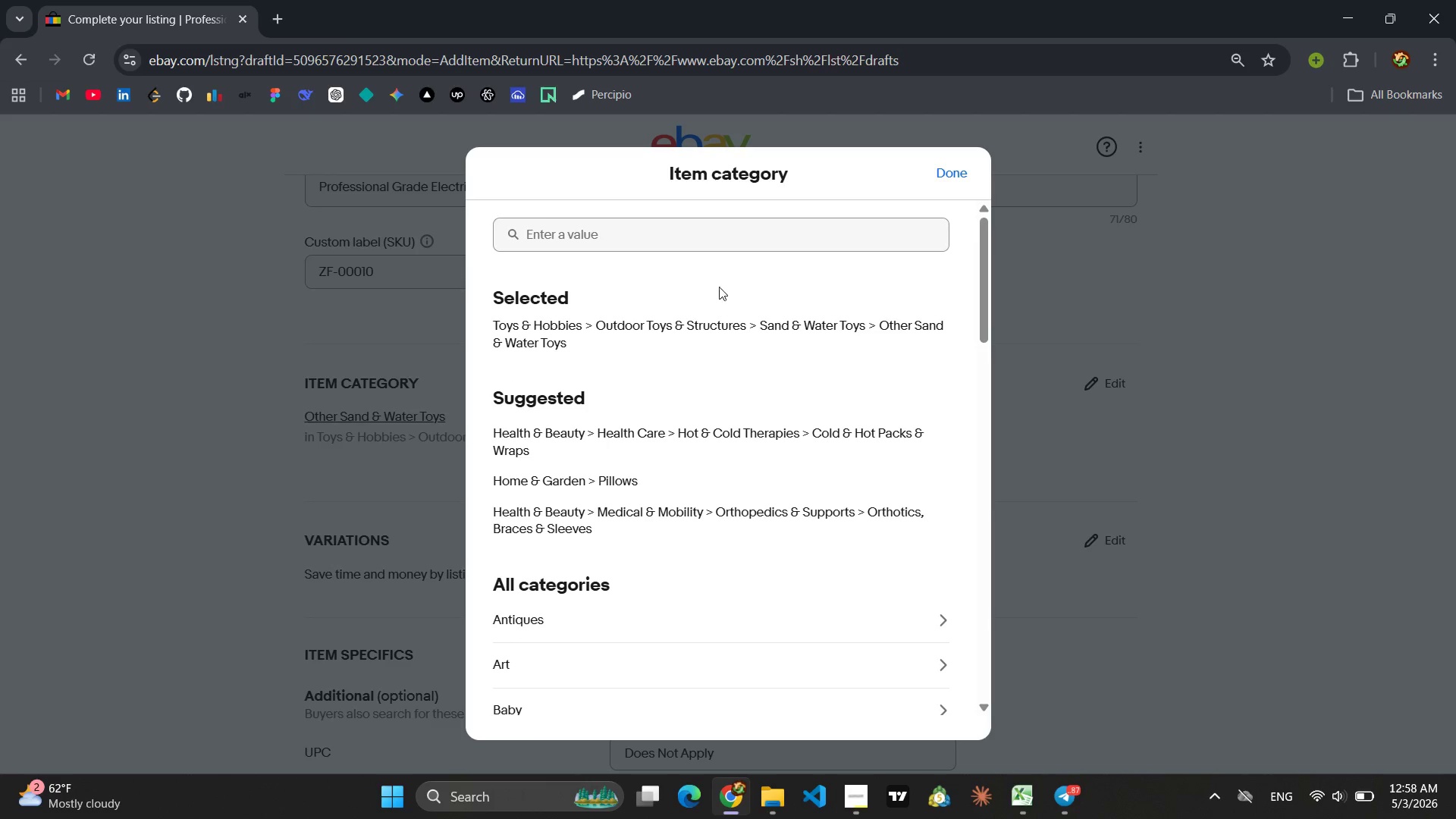 
left_click([682, 240])
 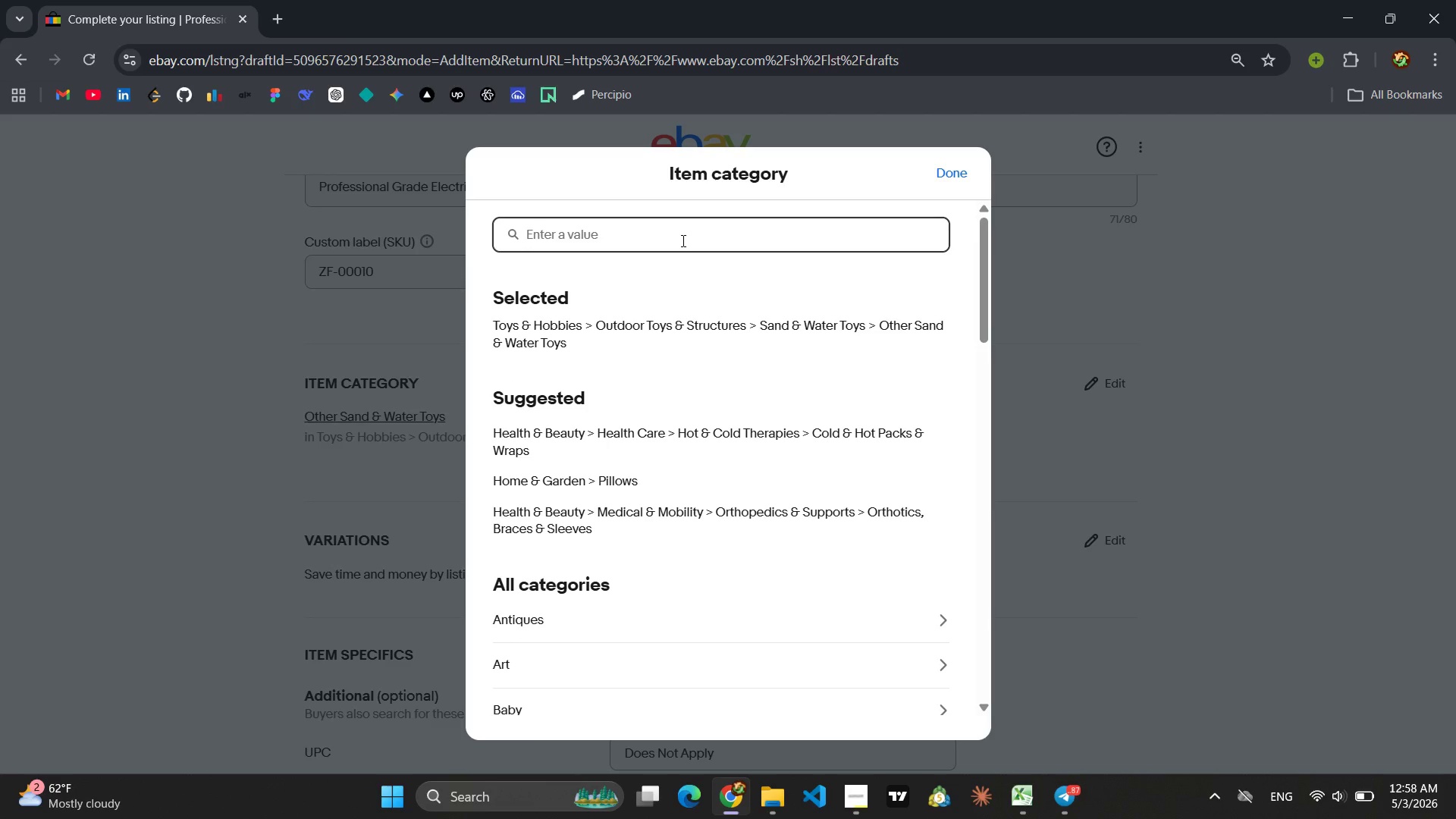 
type(Orthe)
key(Backspace)
type(opedic)
 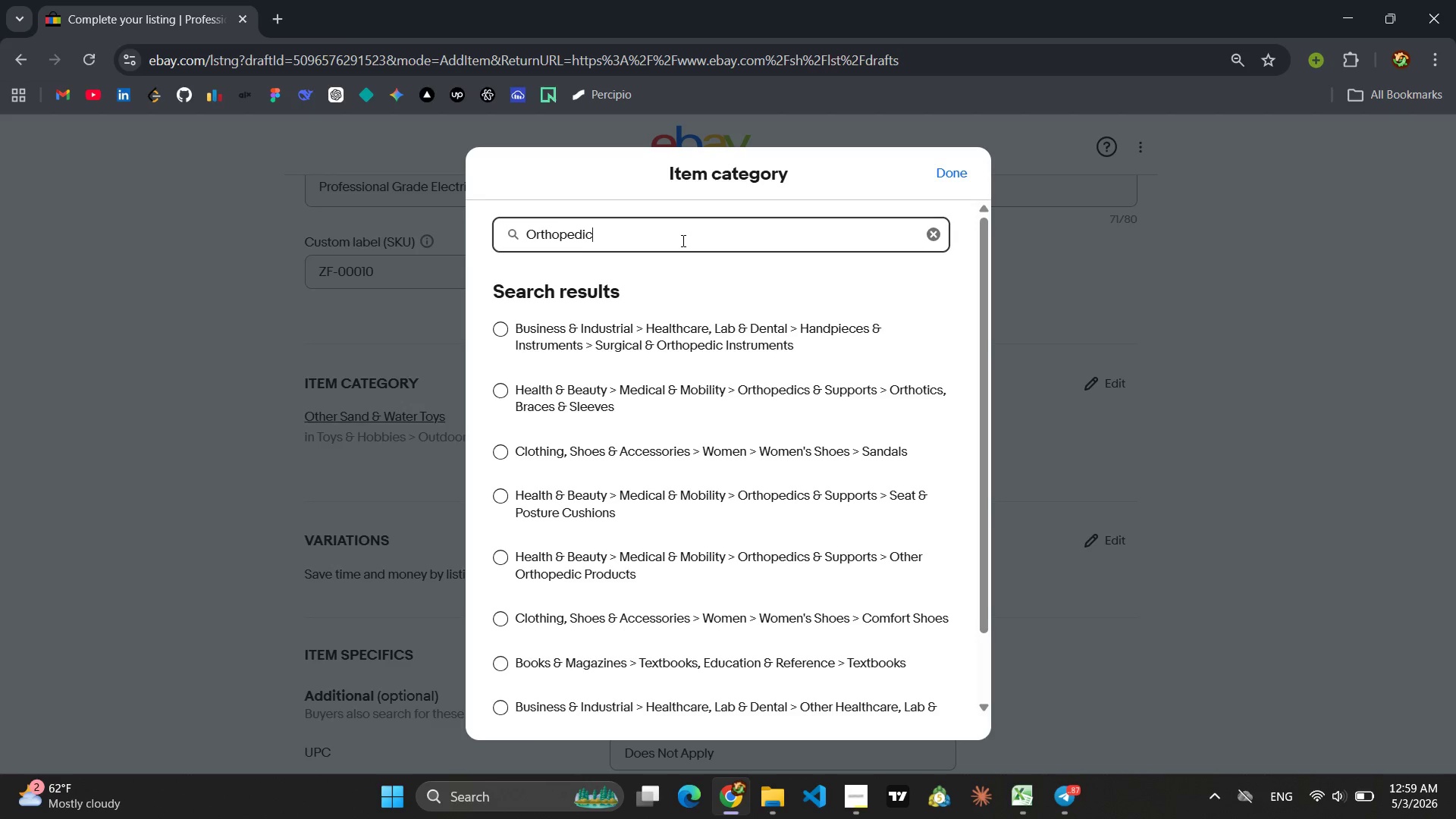 
wait(7.05)
 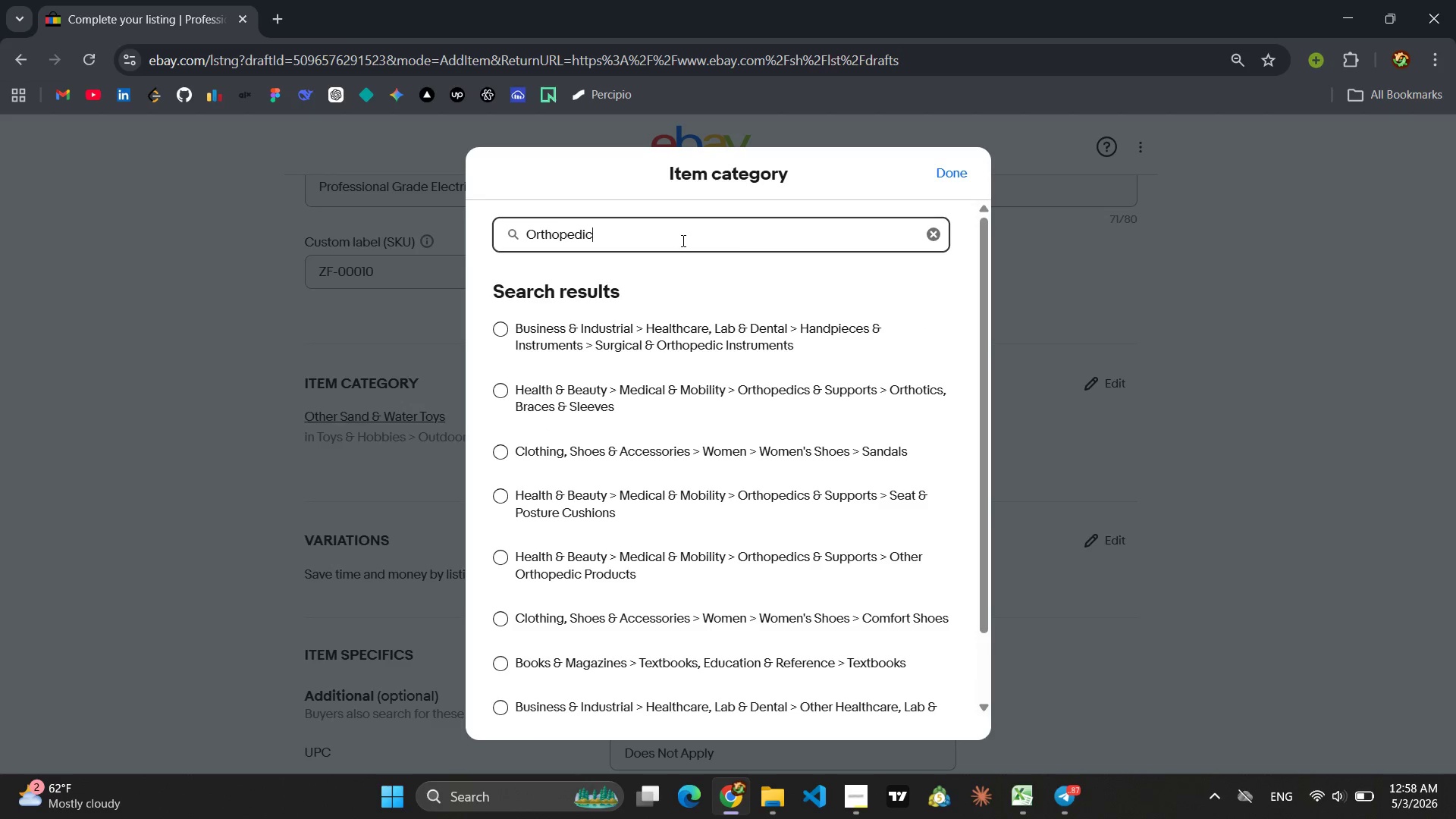 
left_click([499, 384])
 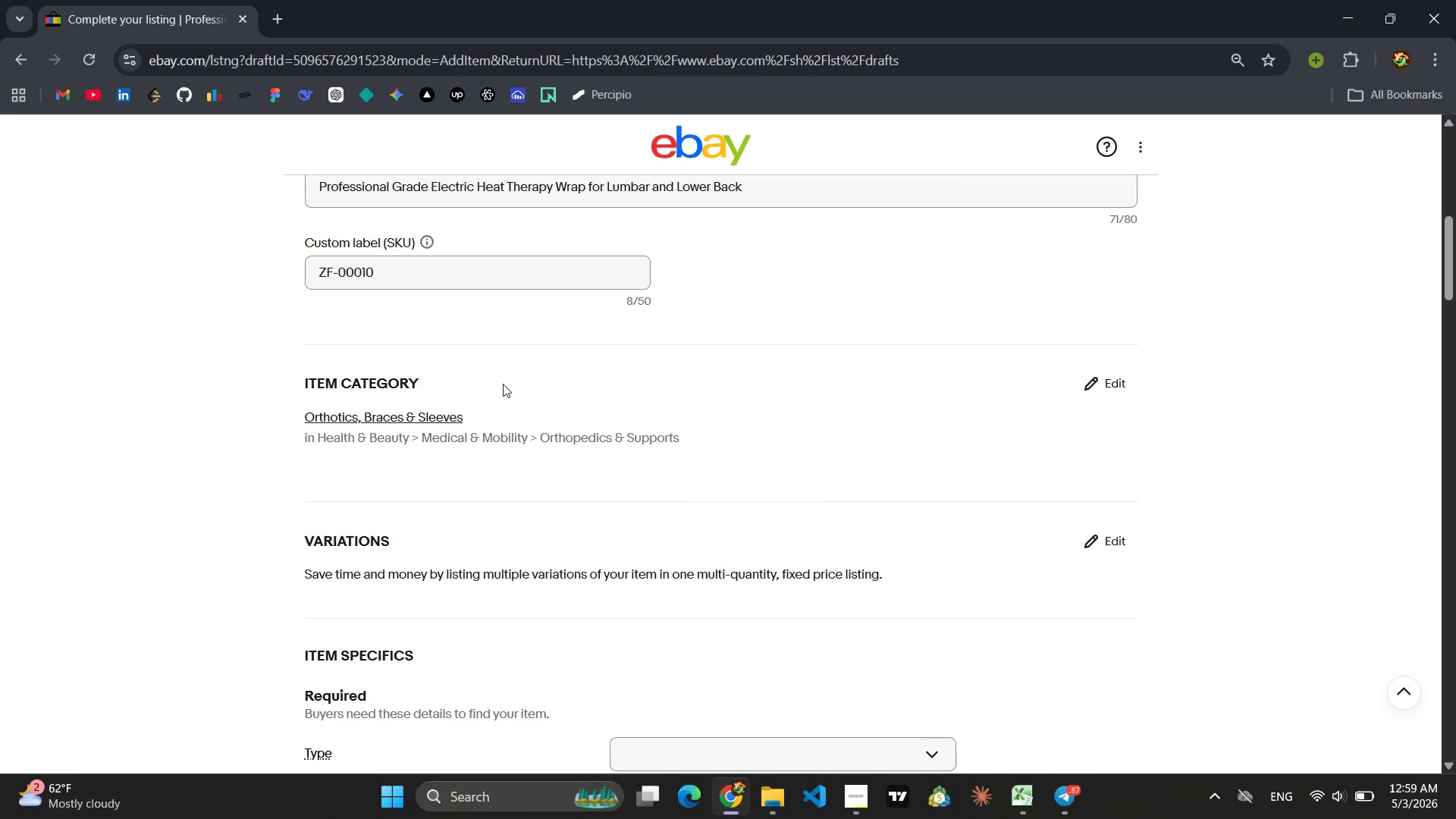 
scroll: coordinate [572, 367], scroll_direction: down, amount: 3.0
 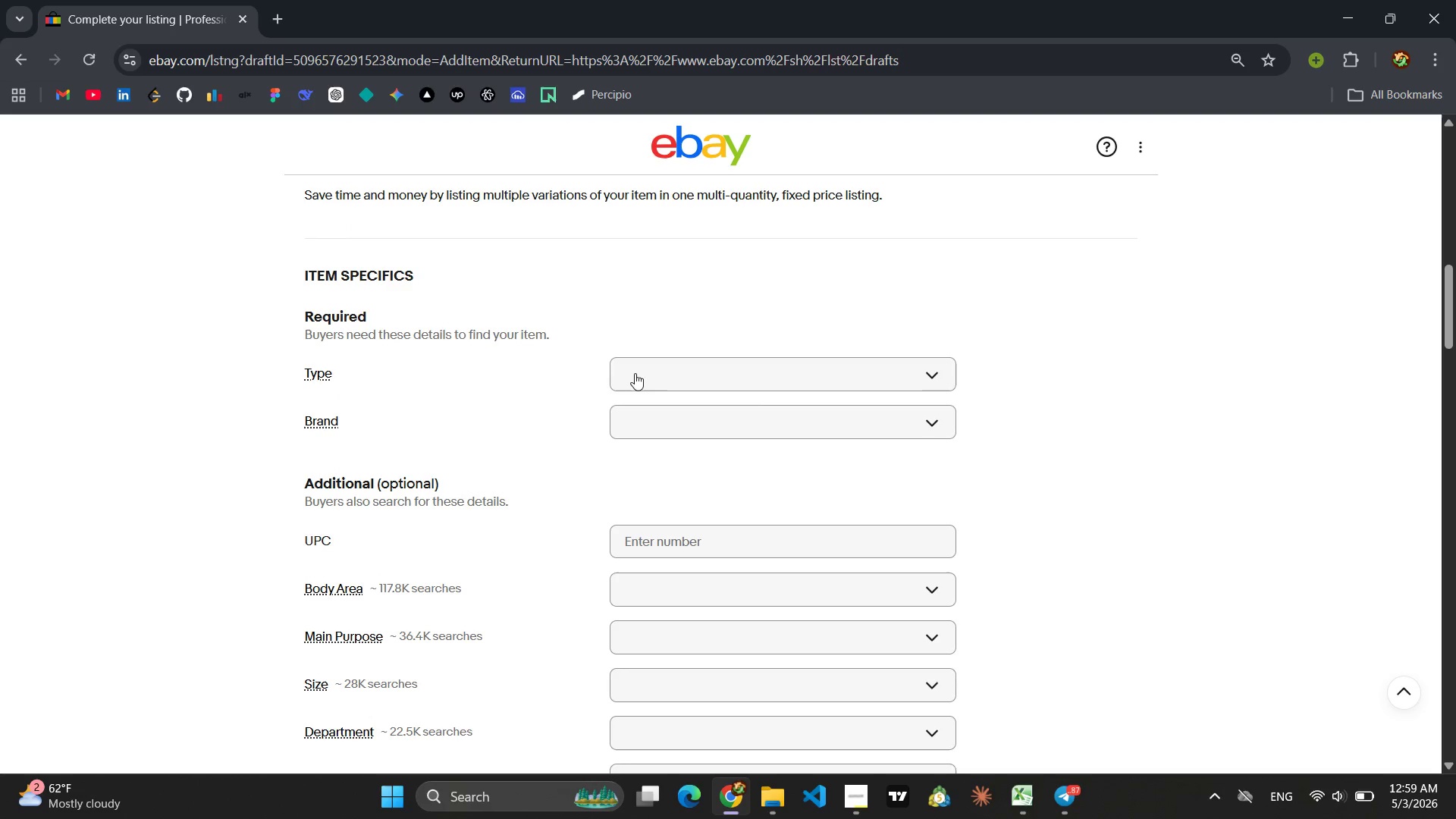 
left_click([662, 375])
 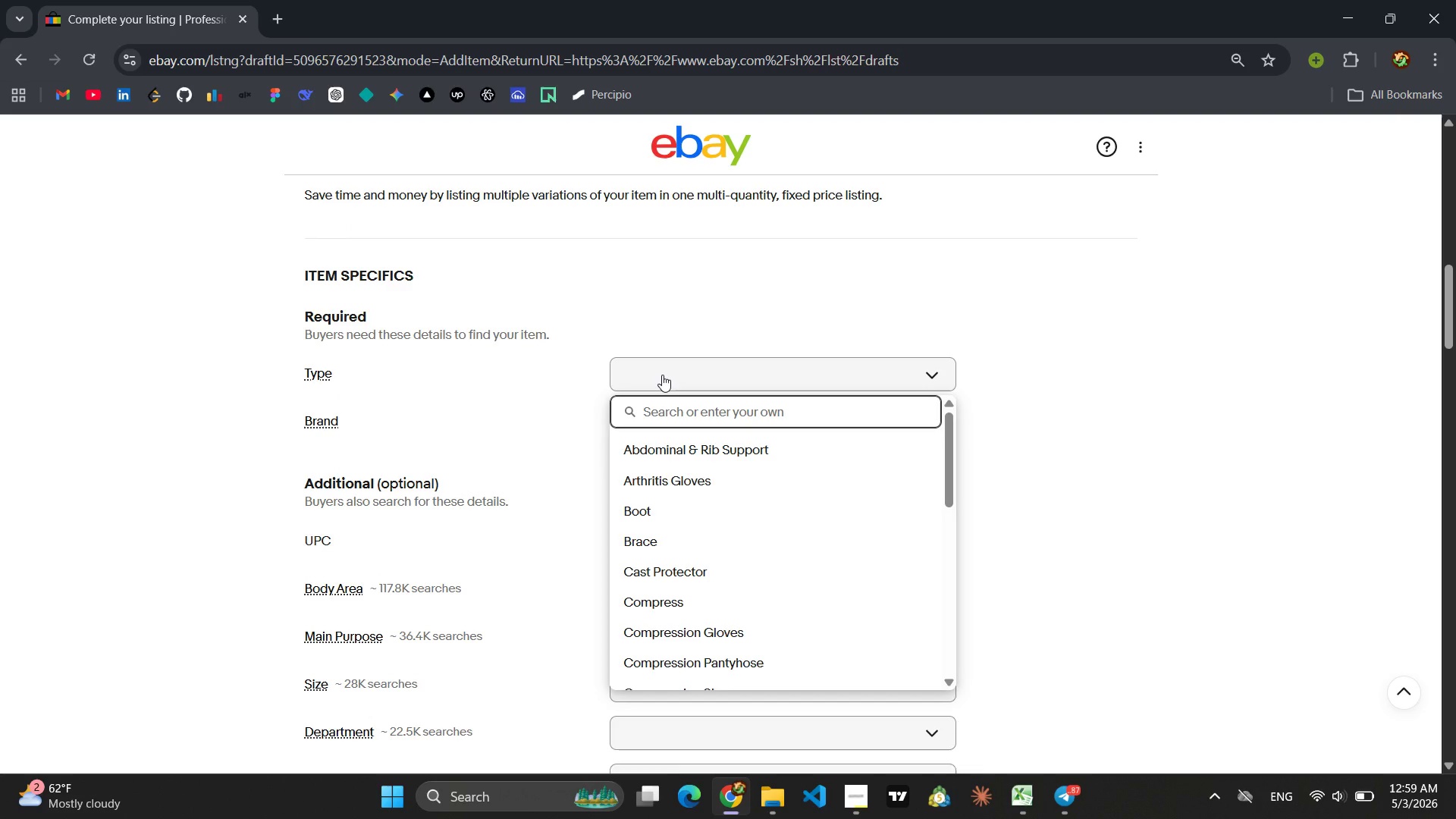 
type(Heat Therapy Wrap)
 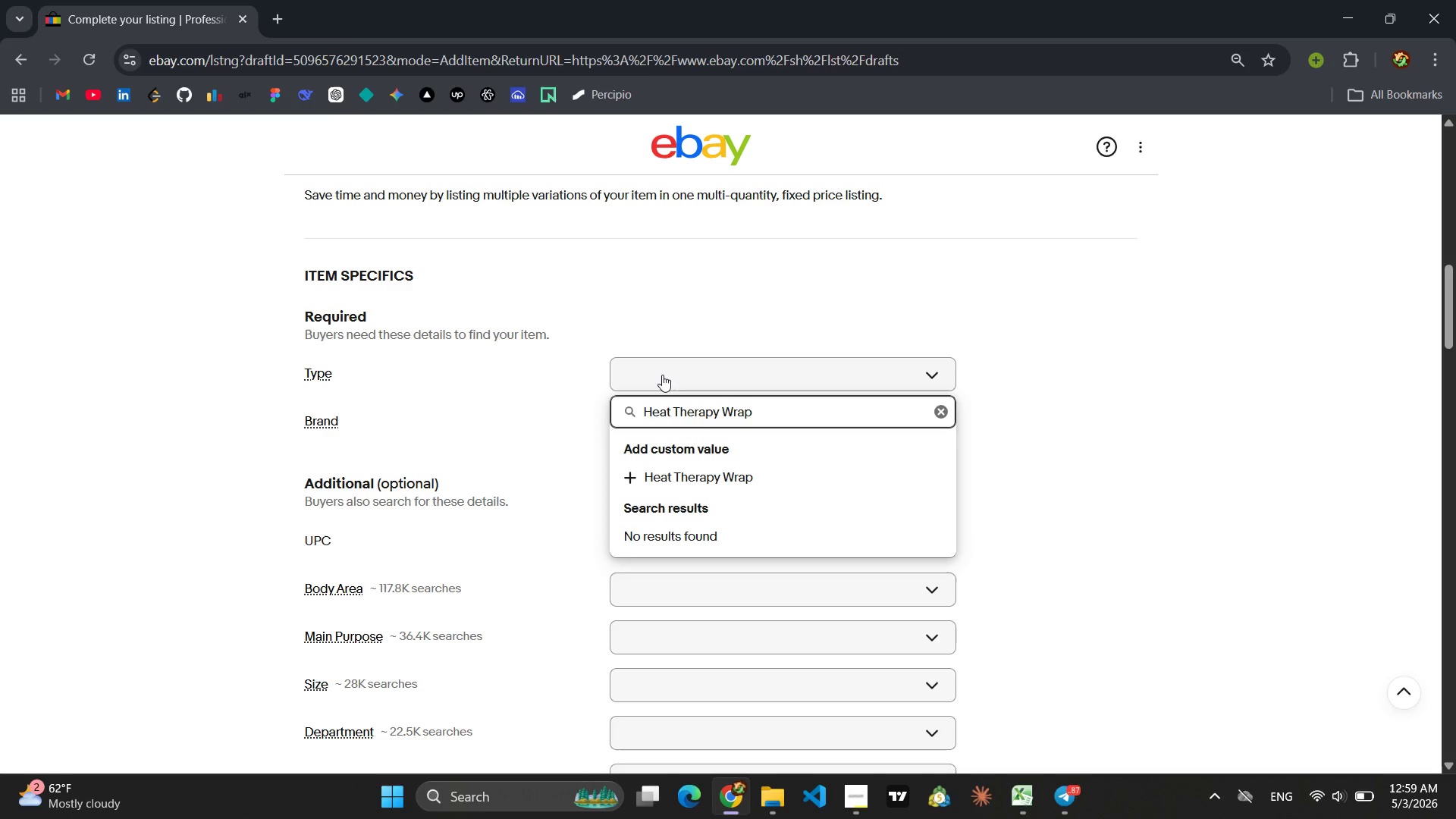 
key(Enter)
 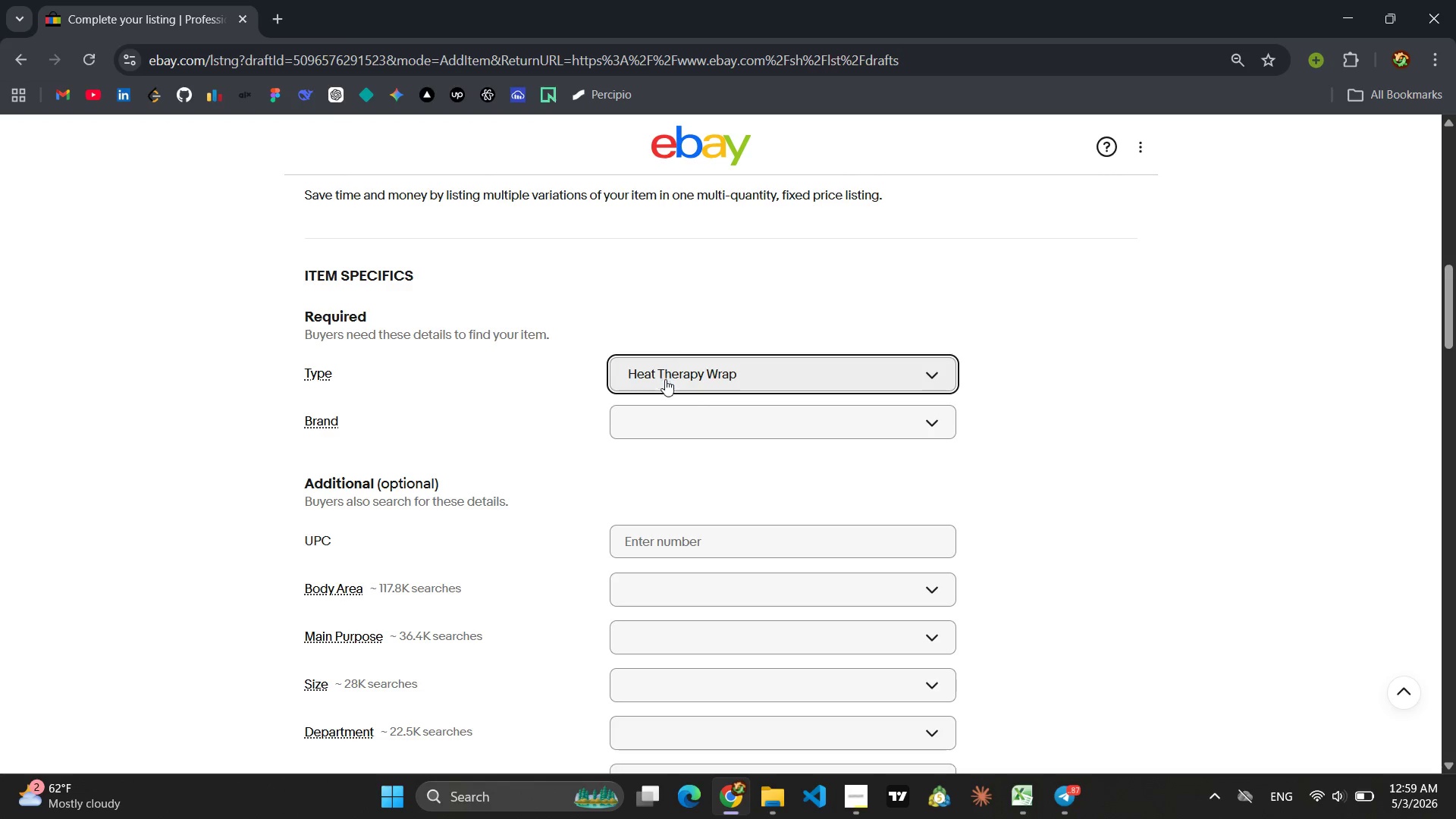 
left_click([657, 413])
 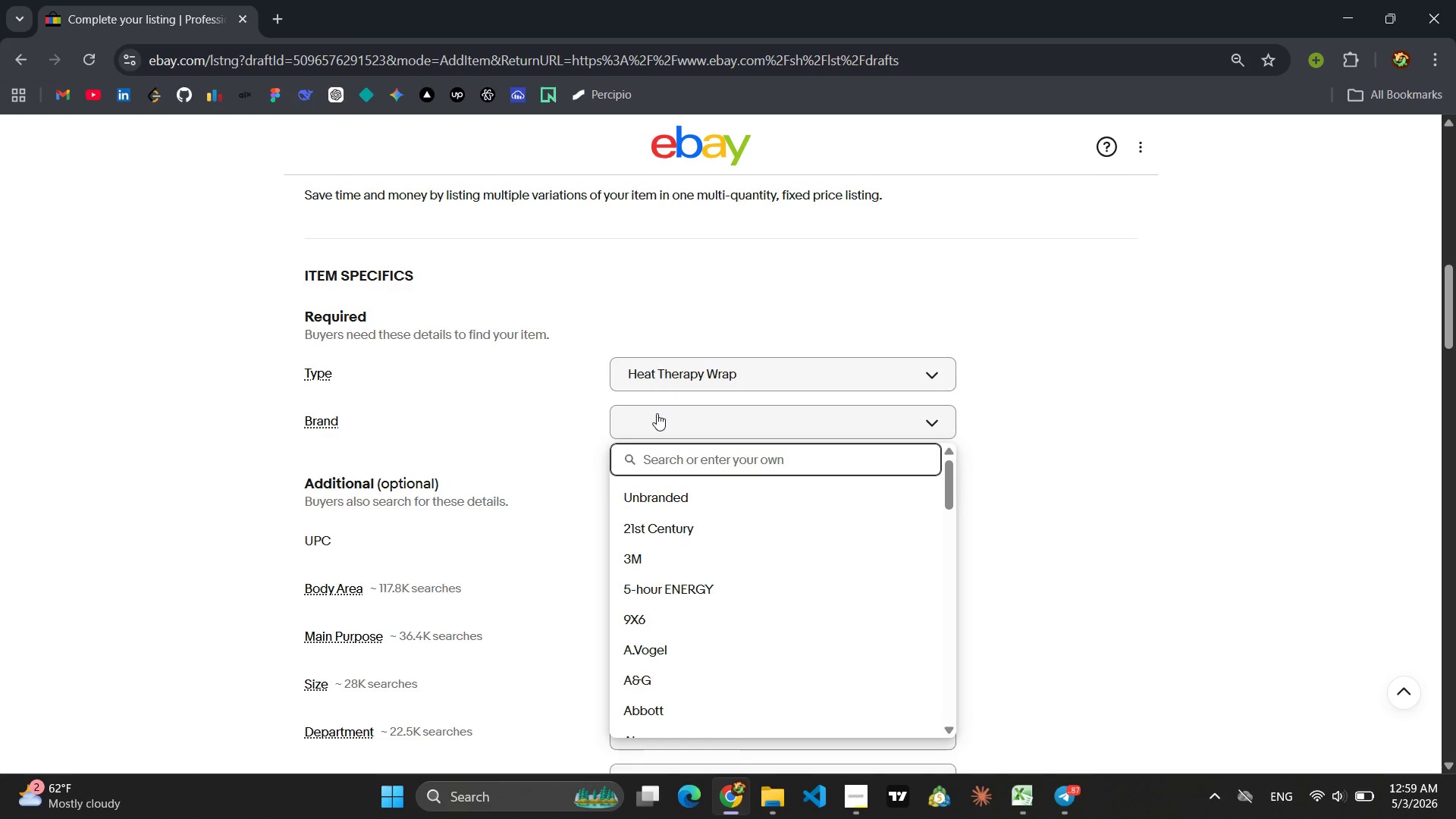 
wait(5.33)
 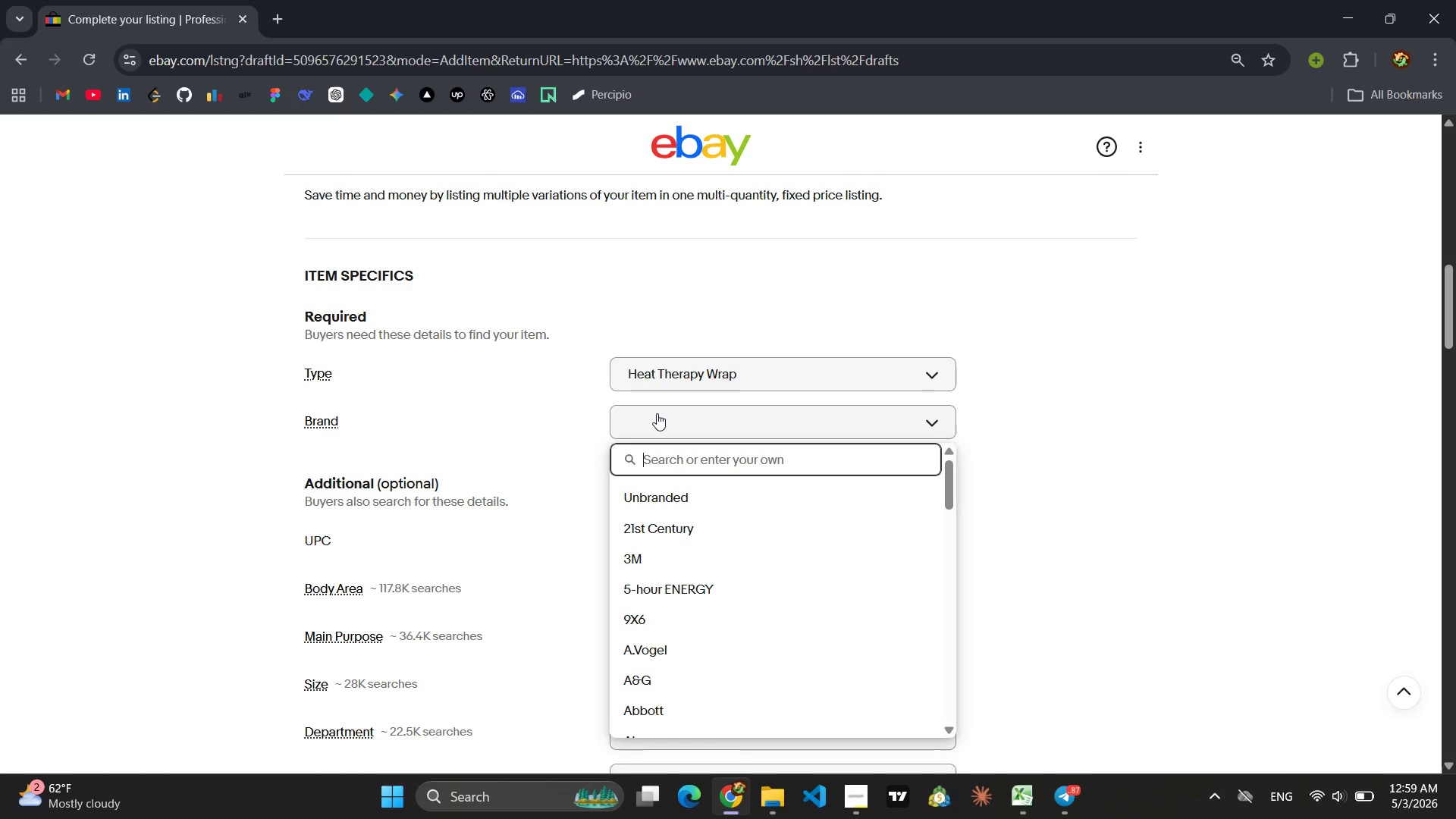 
type(Precision Ortho)
 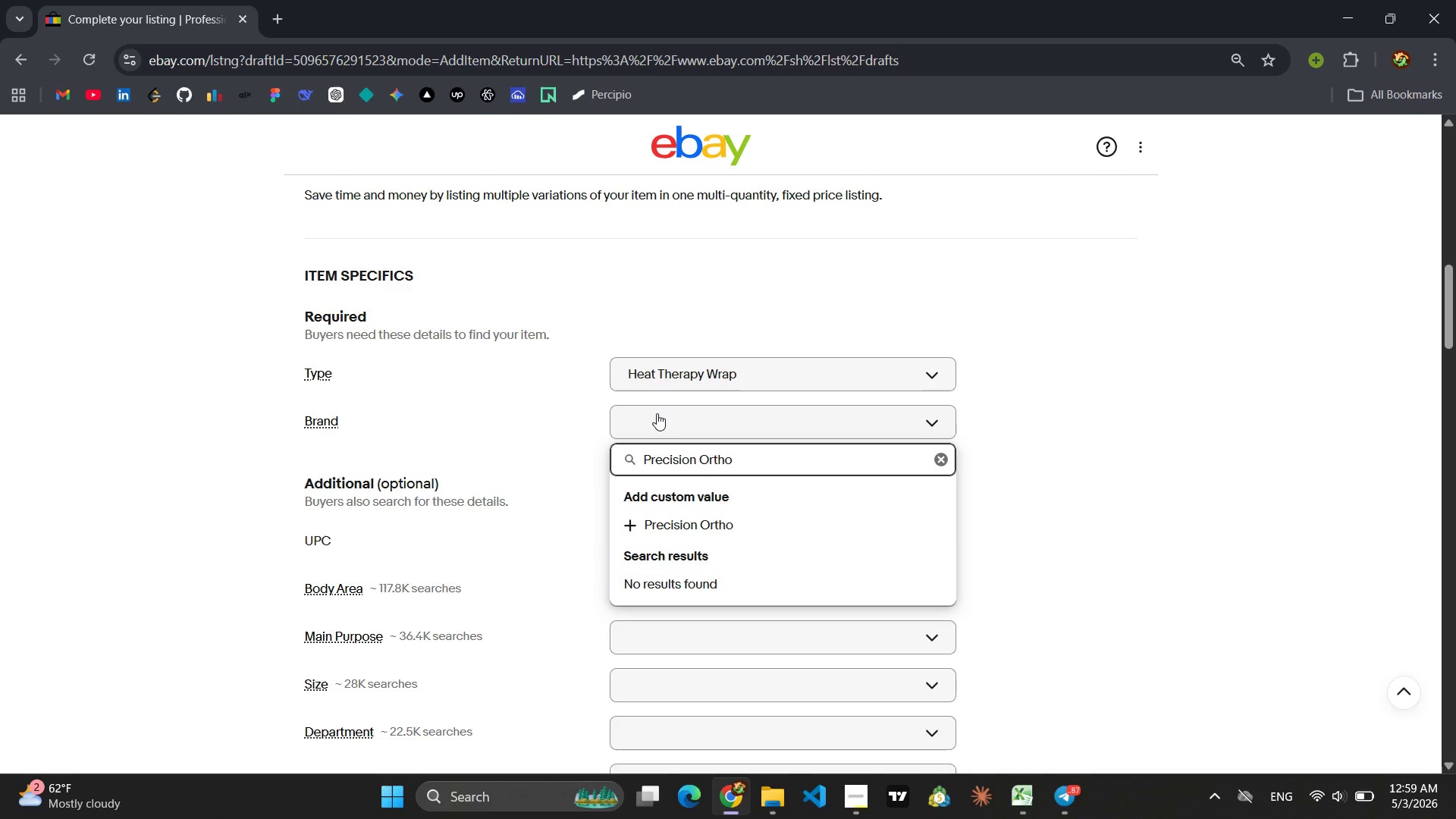 
key(Enter)
 